 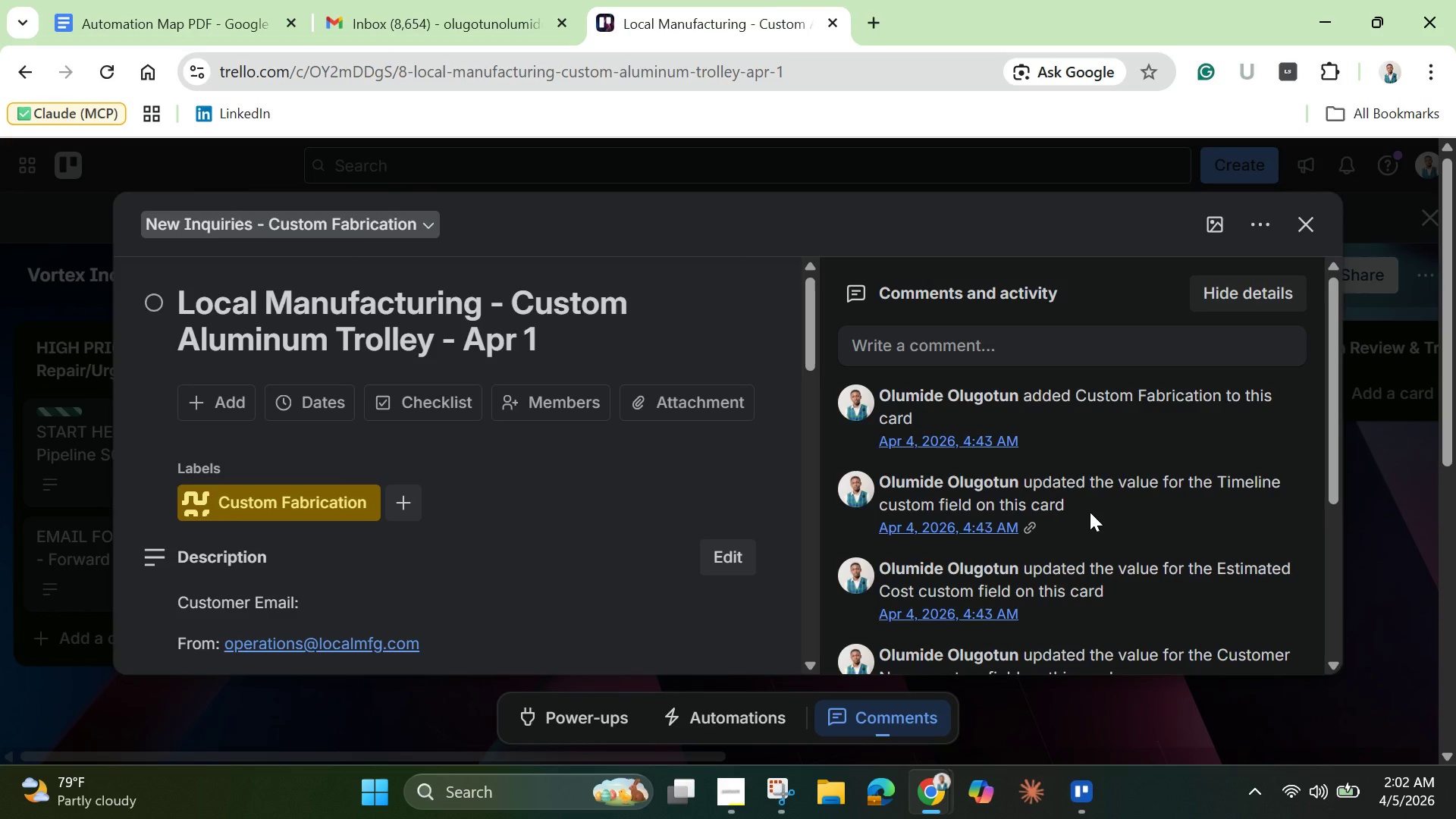 
scroll: coordinate [599, 534], scroll_direction: down, amount: 1.0
 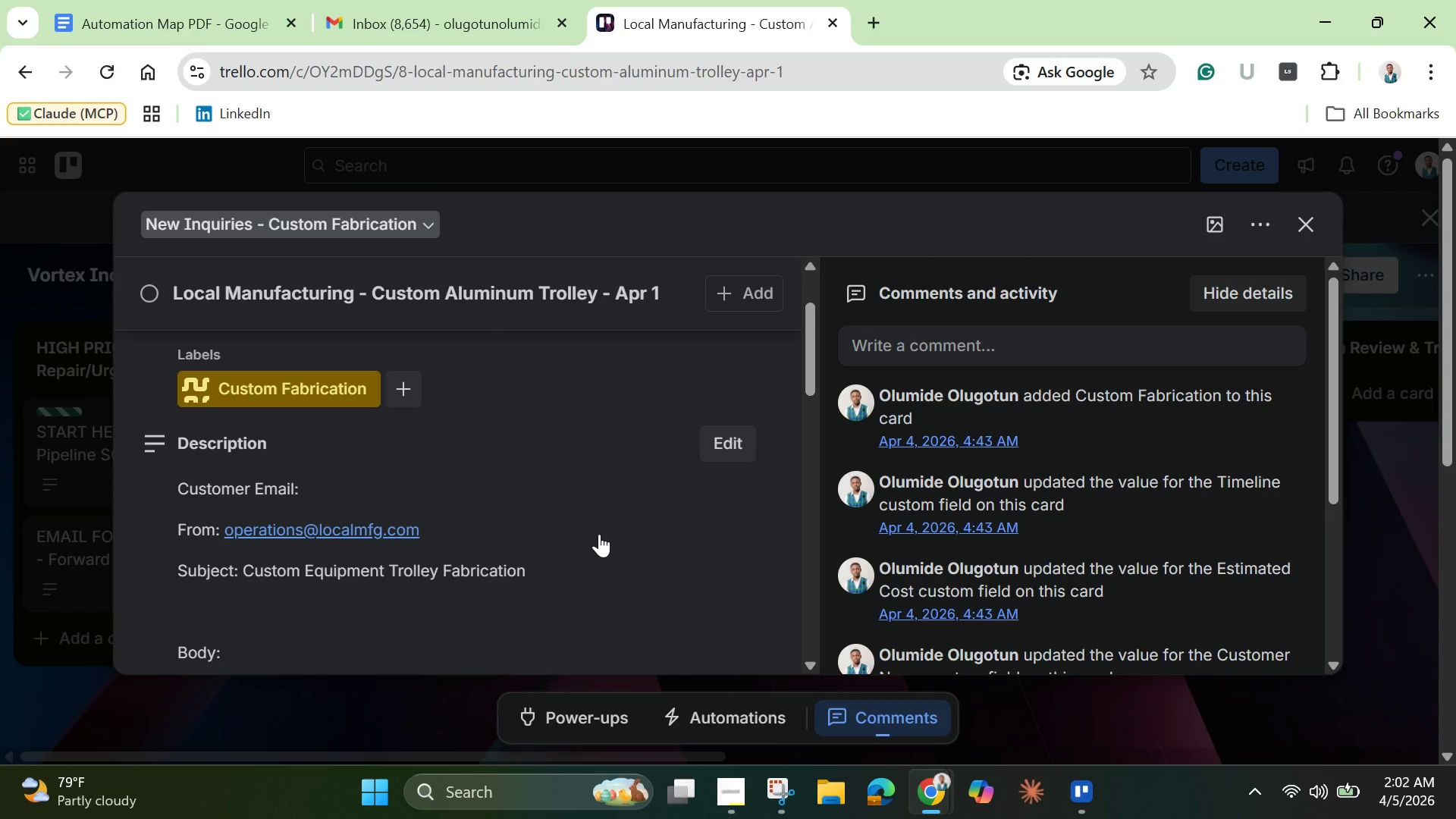 
scroll: coordinate [599, 534], scroll_direction: up, amount: 1.0
 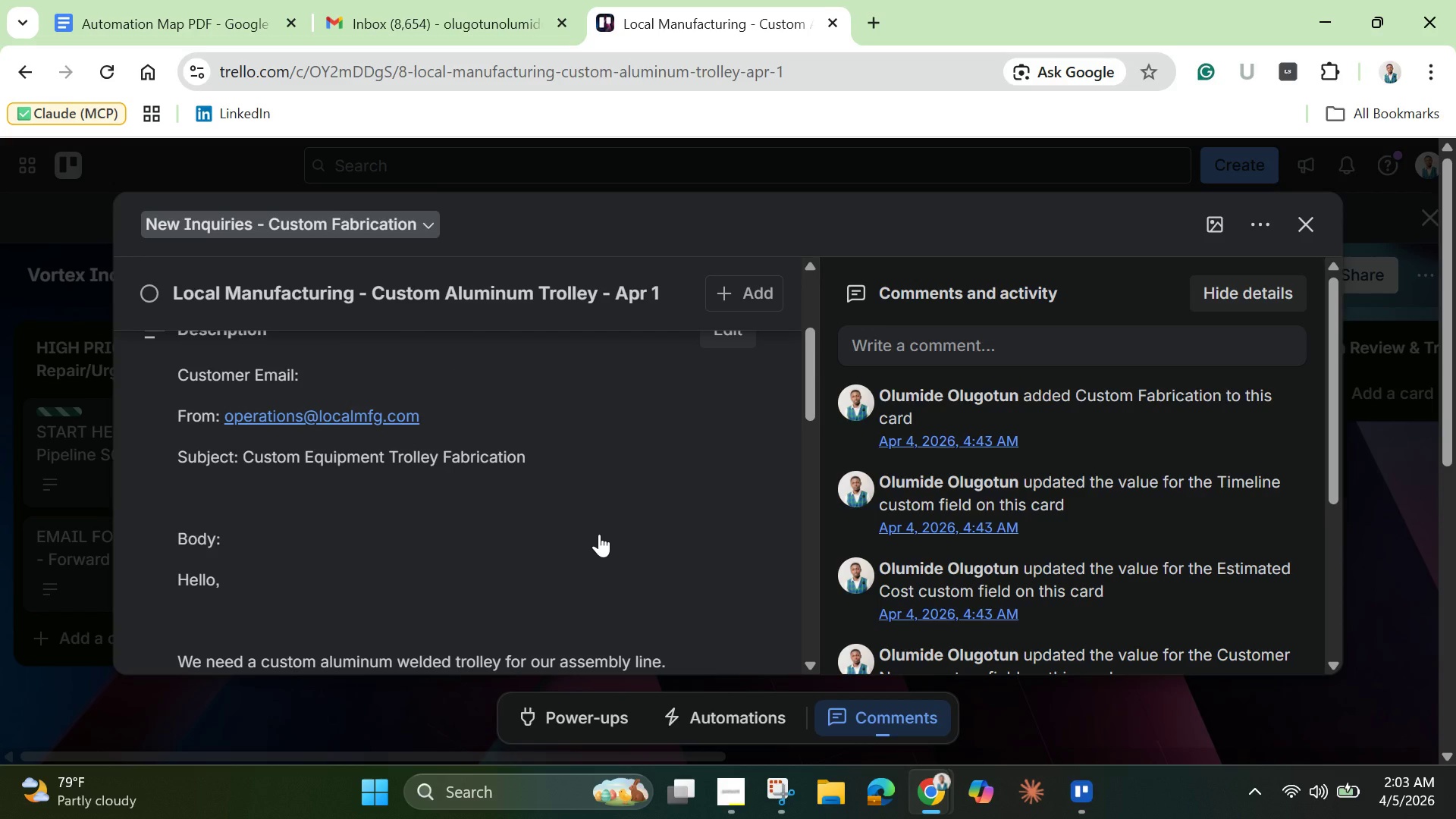 
scroll: coordinate [599, 534], scroll_direction: down, amount: 4.0
 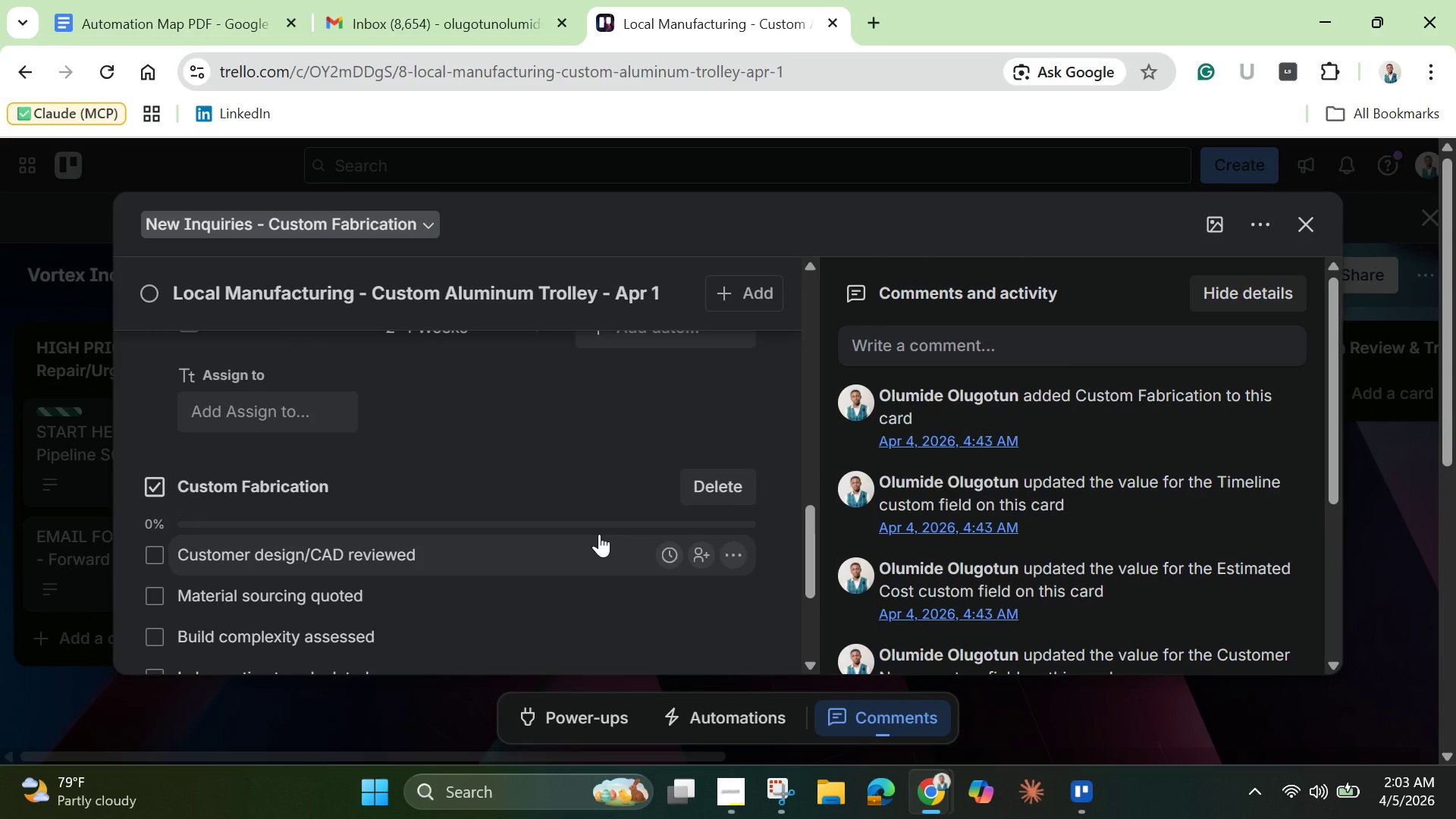 
wait(15.23)
 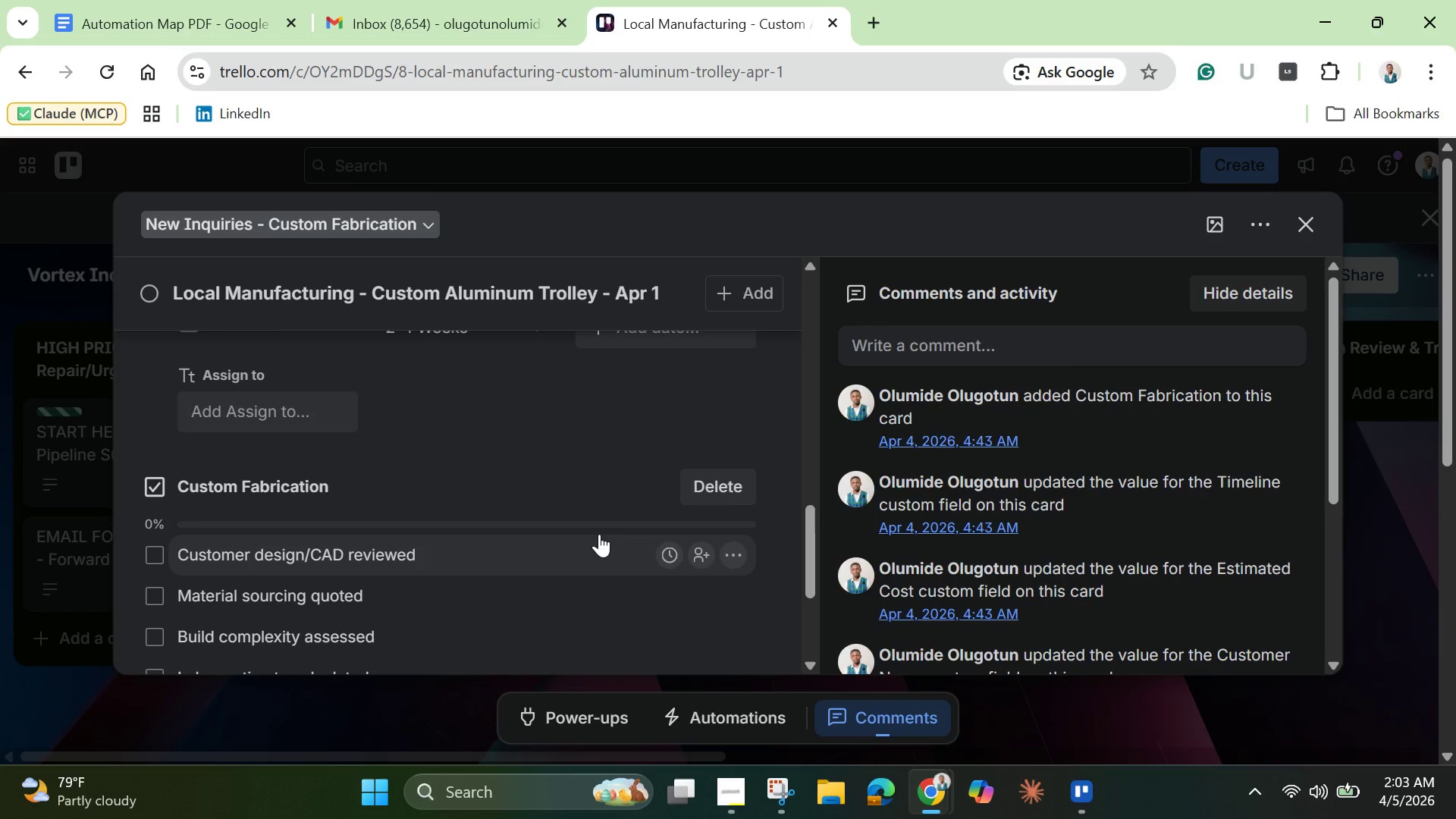 
left_click([1301, 217])
 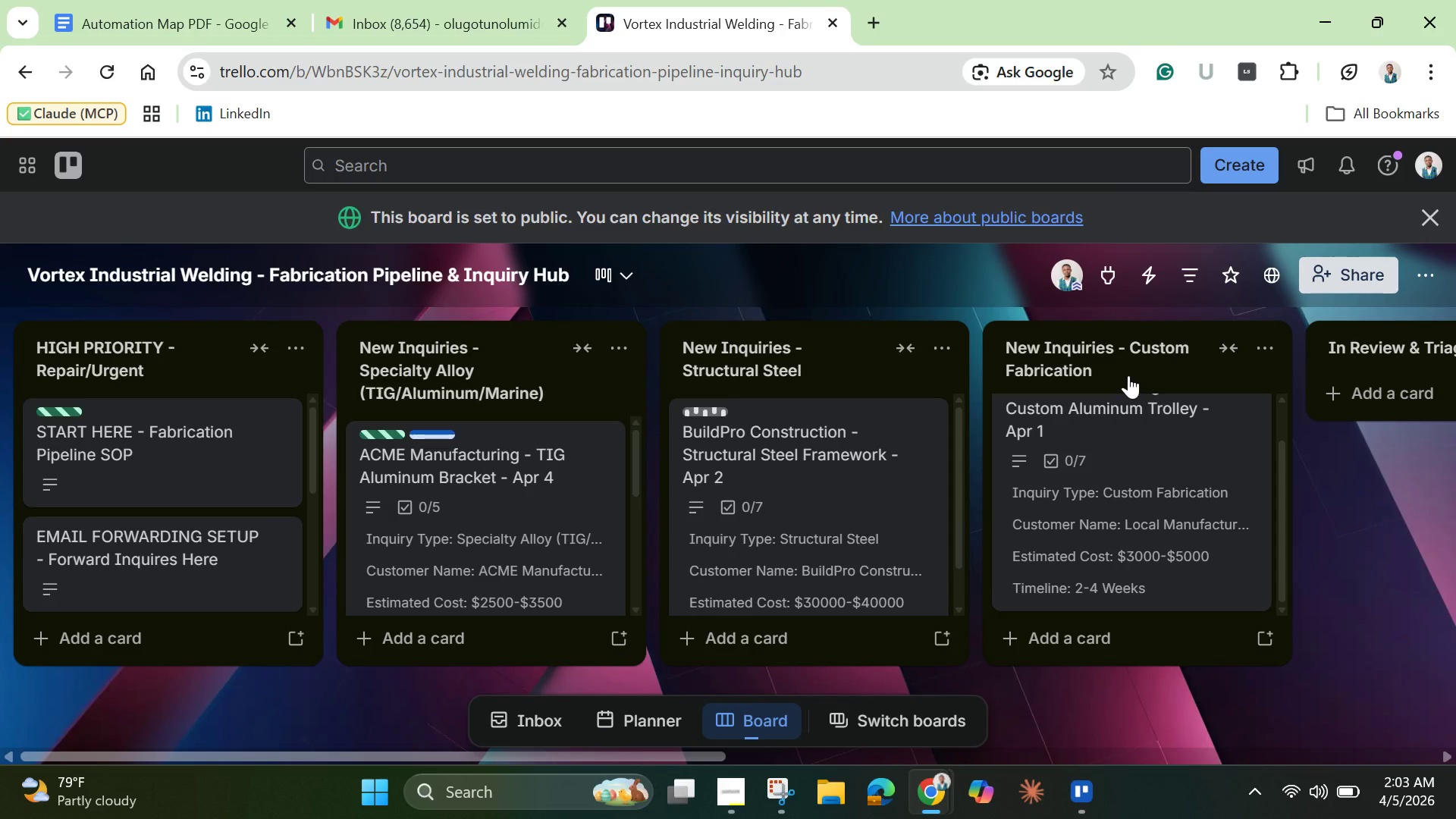 
wait(11.75)
 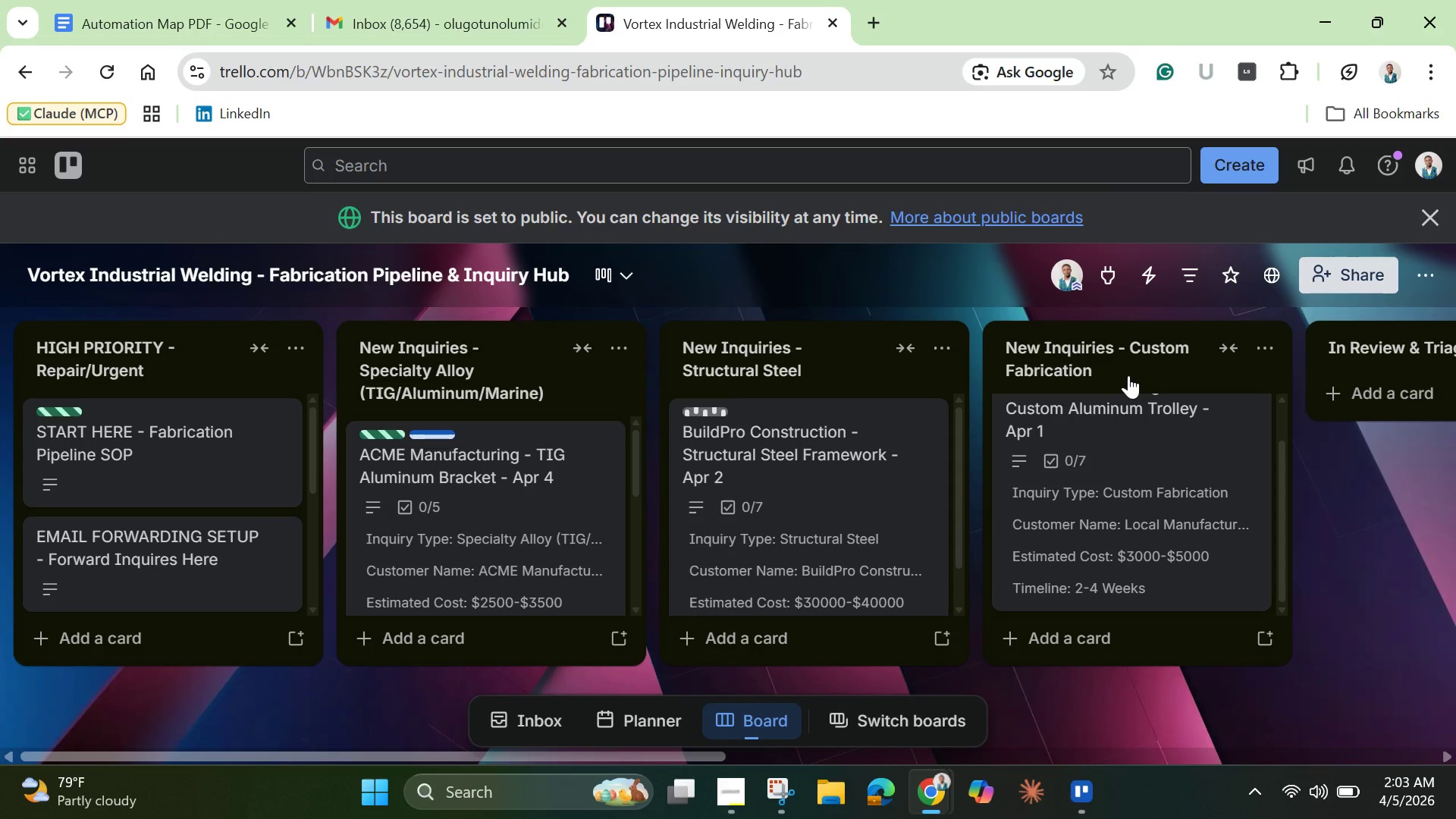 
left_click([1436, 277])
 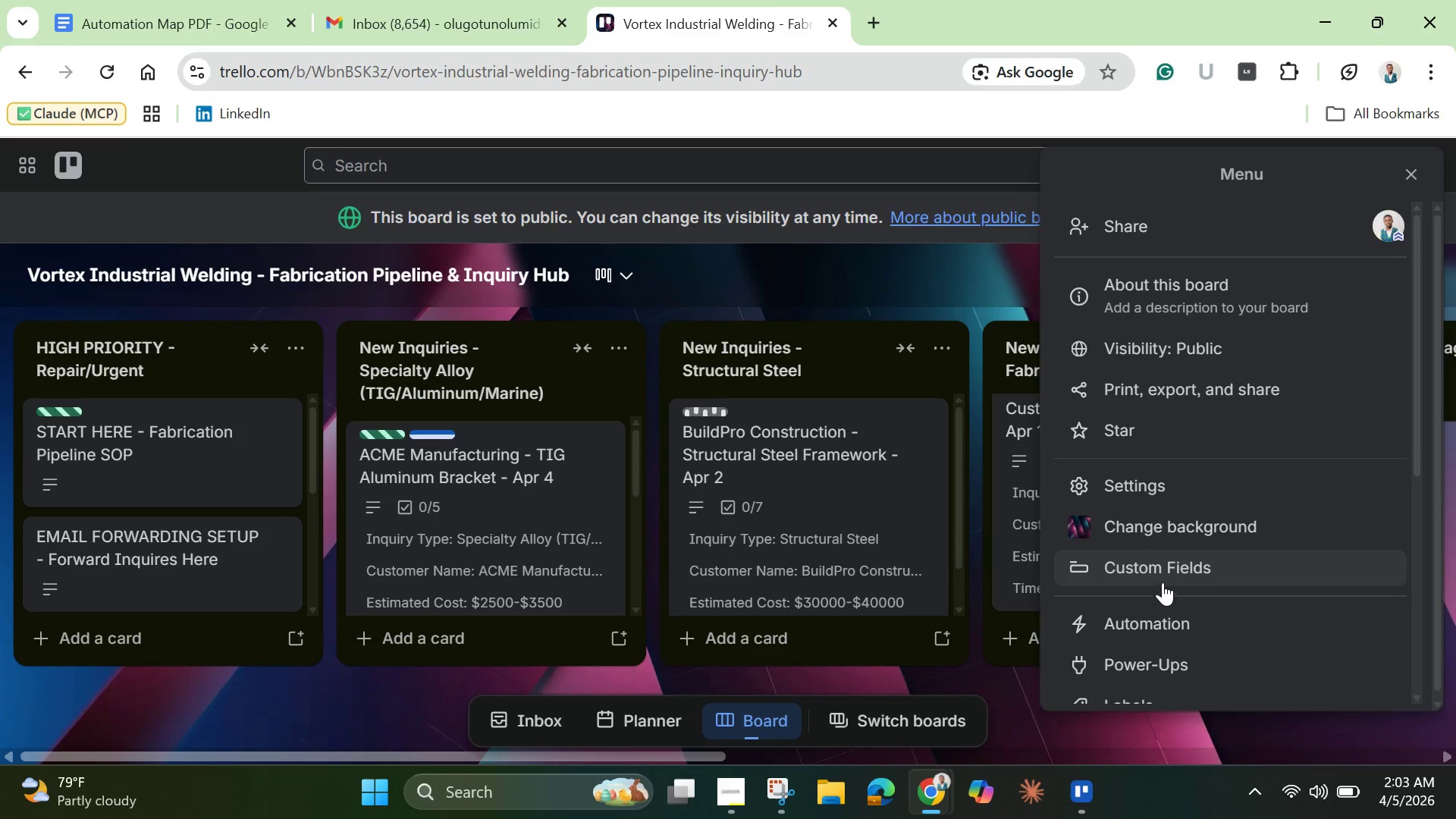 
scroll: coordinate [1163, 582], scroll_direction: down, amount: 1.0
 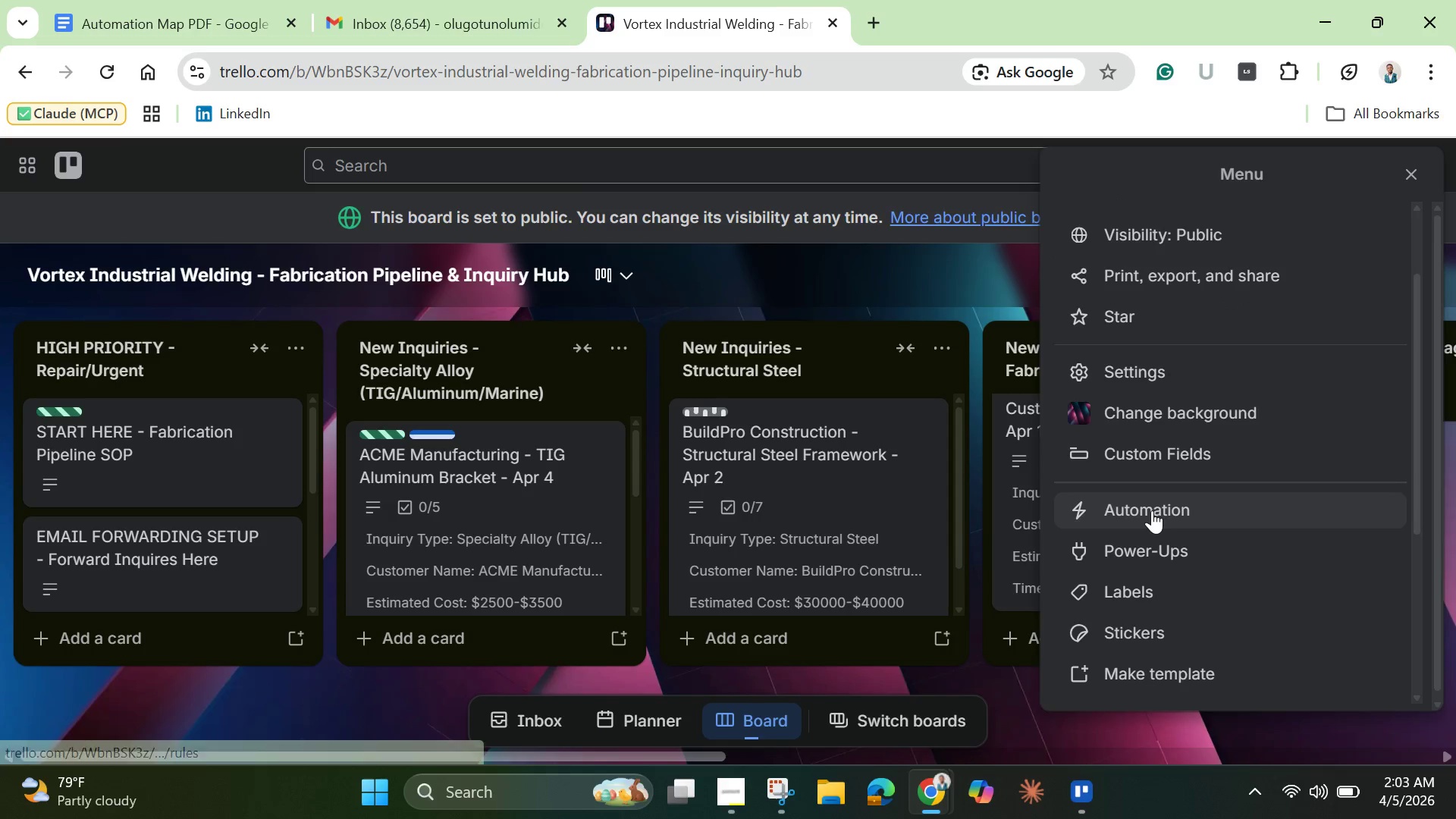 
left_click([1152, 510])
 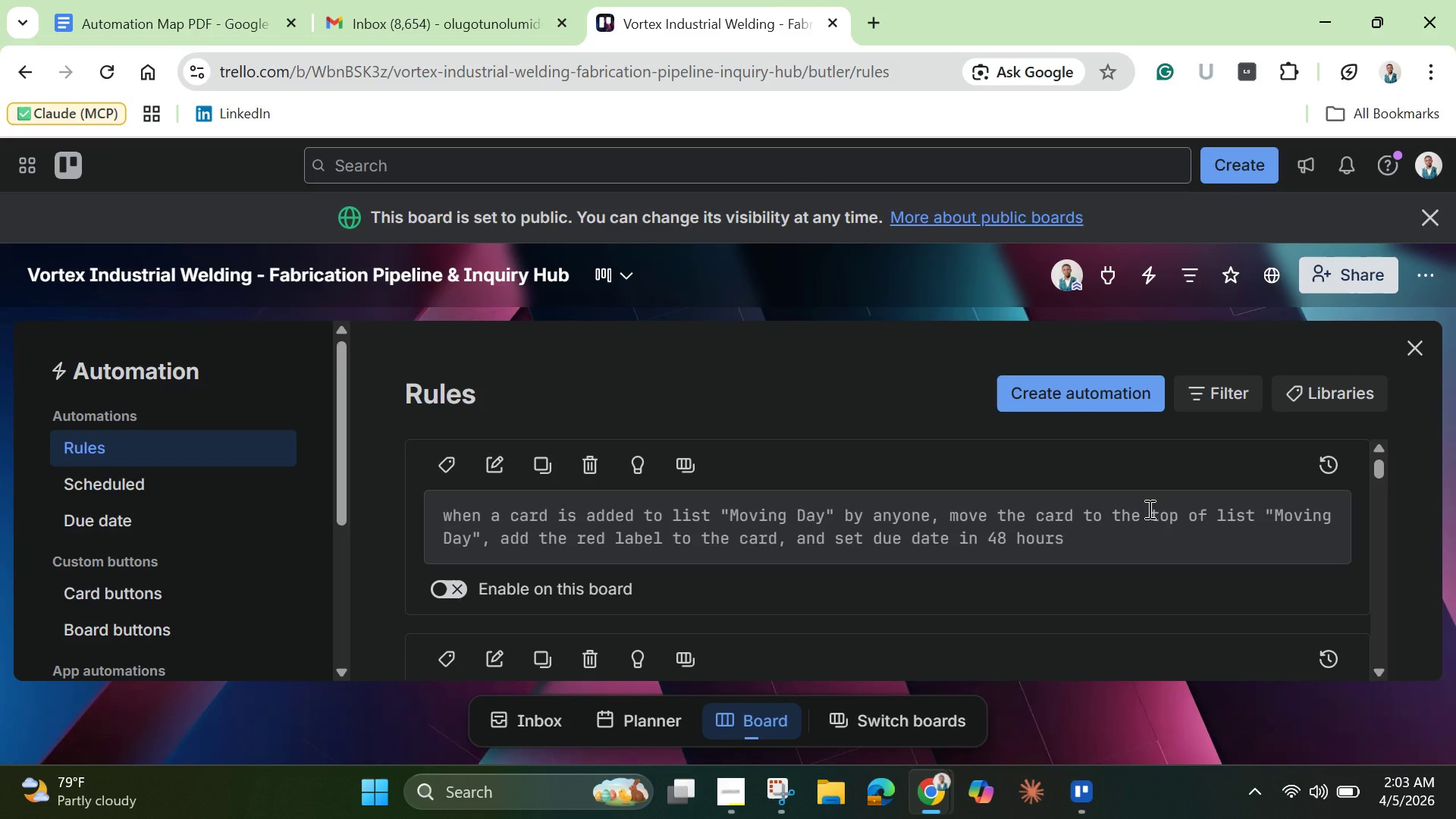 
wait(6.03)
 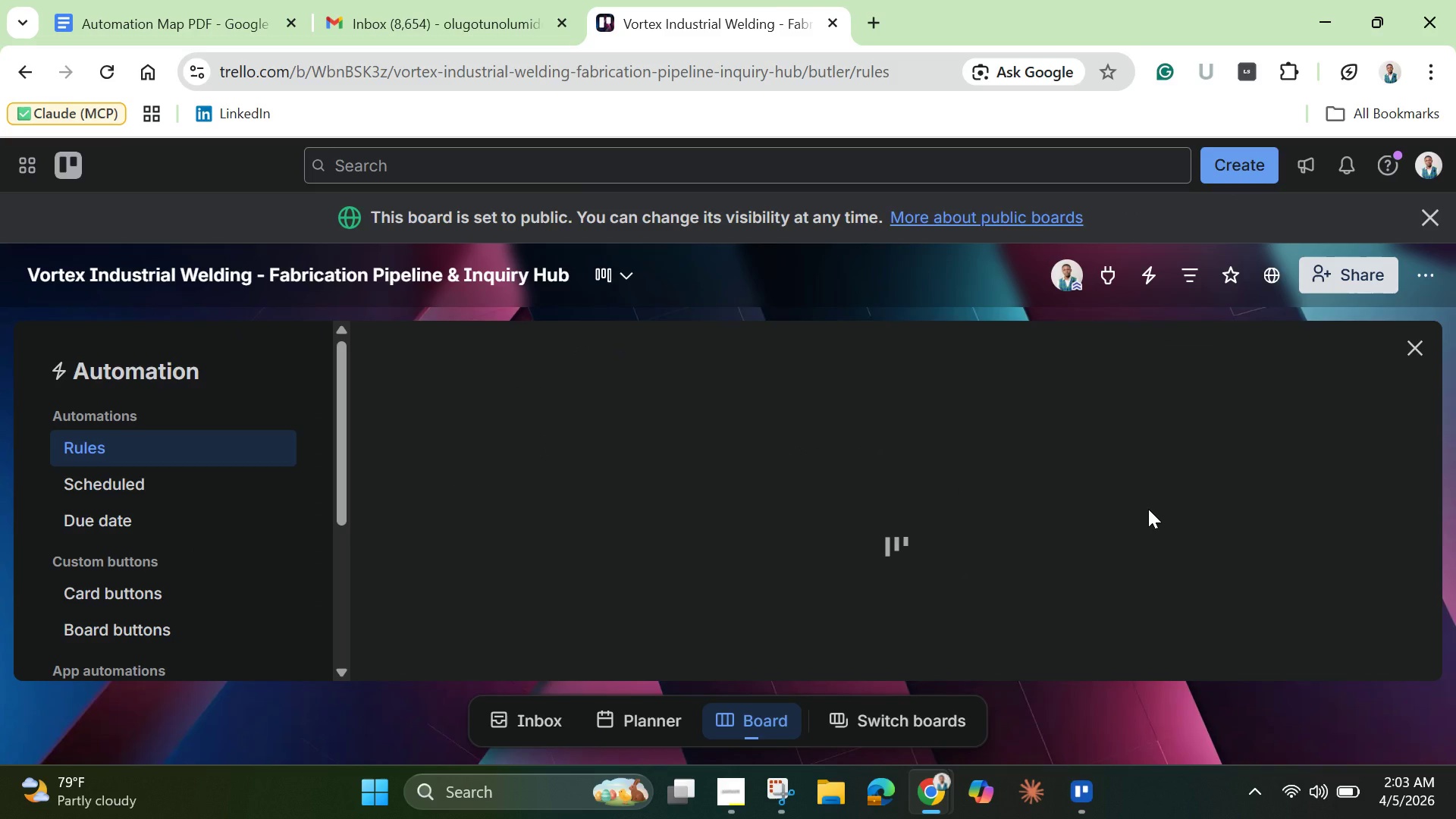 
left_click([1078, 384])
 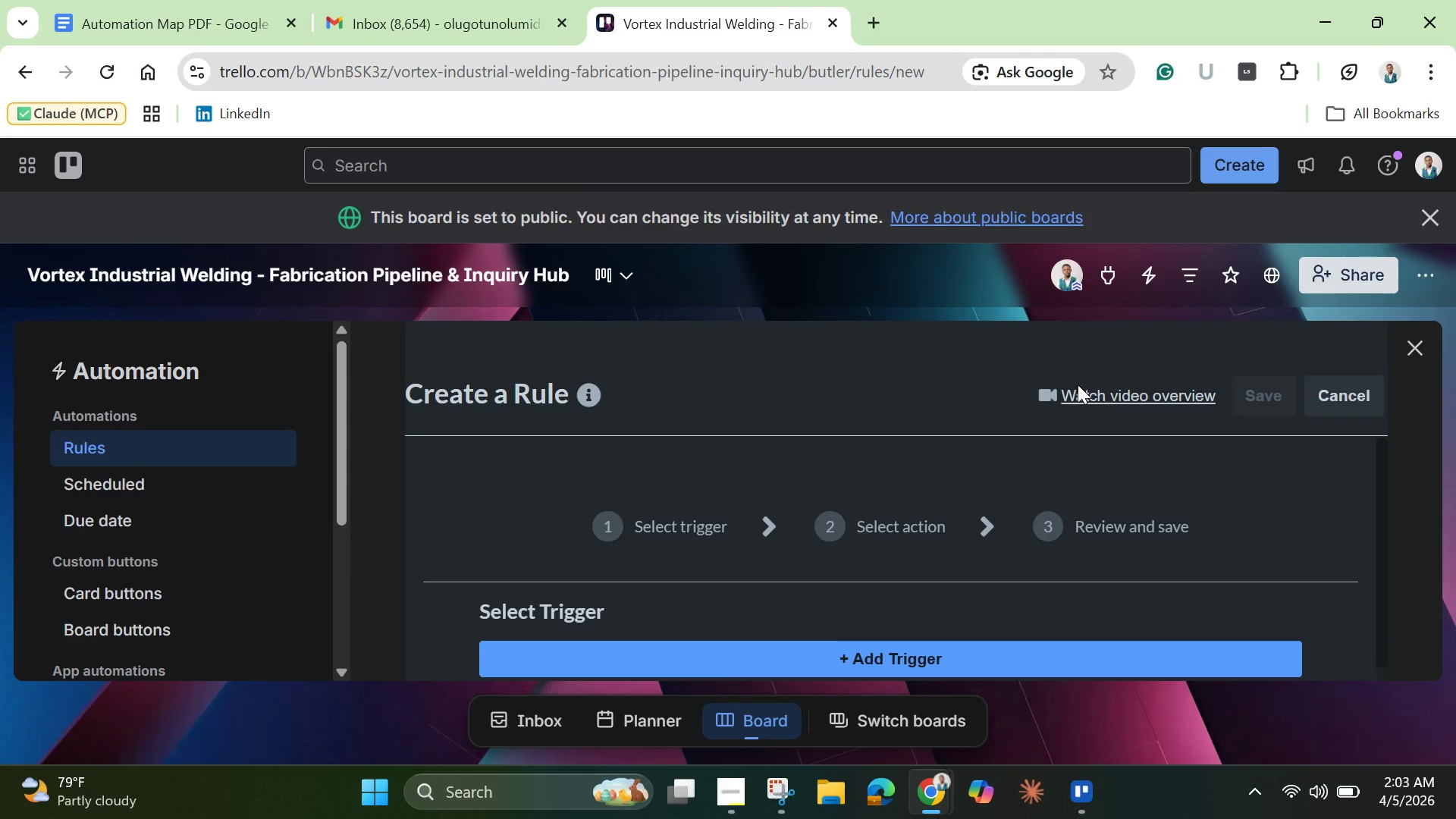 
wait(15.14)
 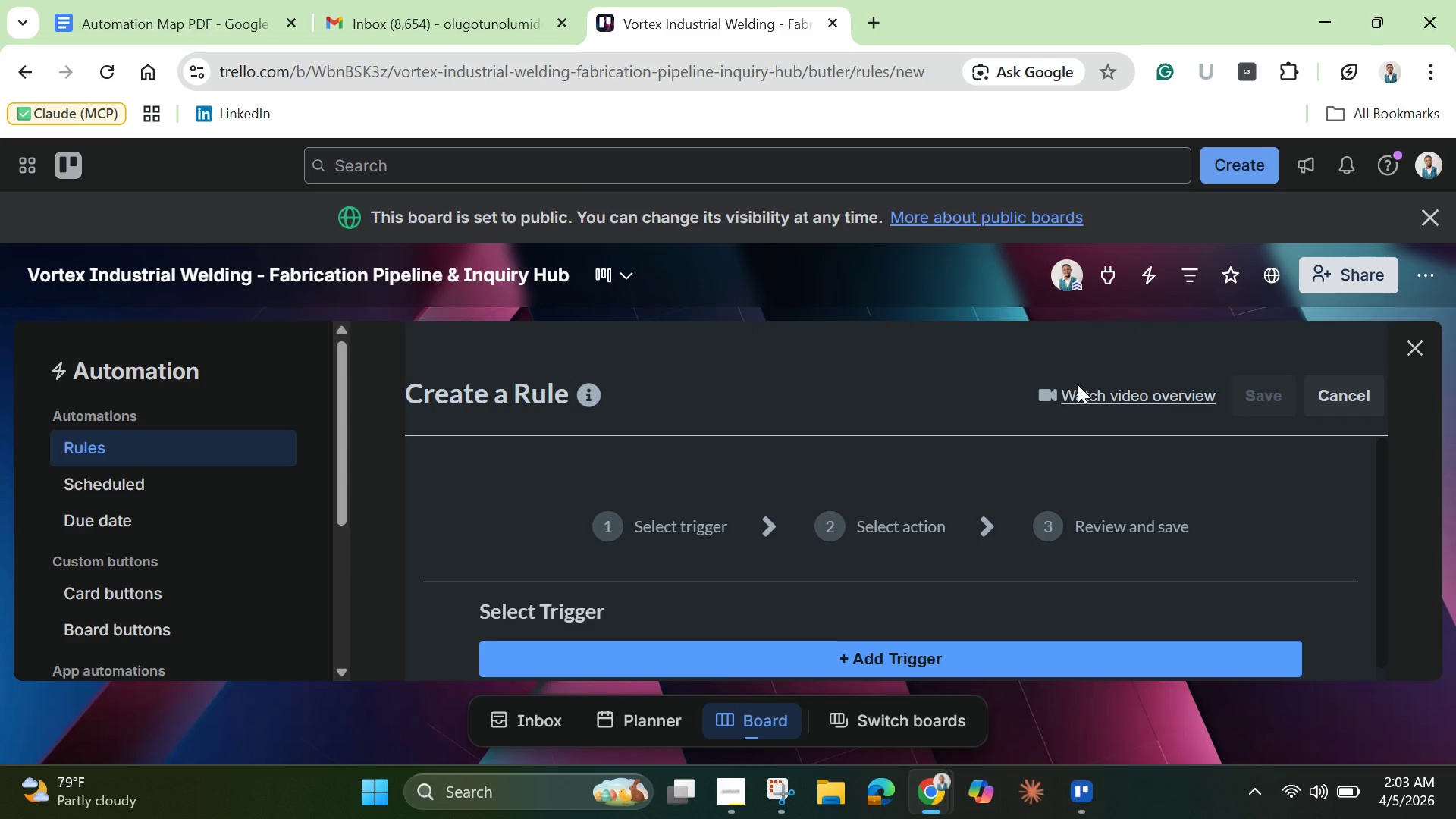 
scroll: coordinate [1102, 449], scroll_direction: down, amount: 1.0
 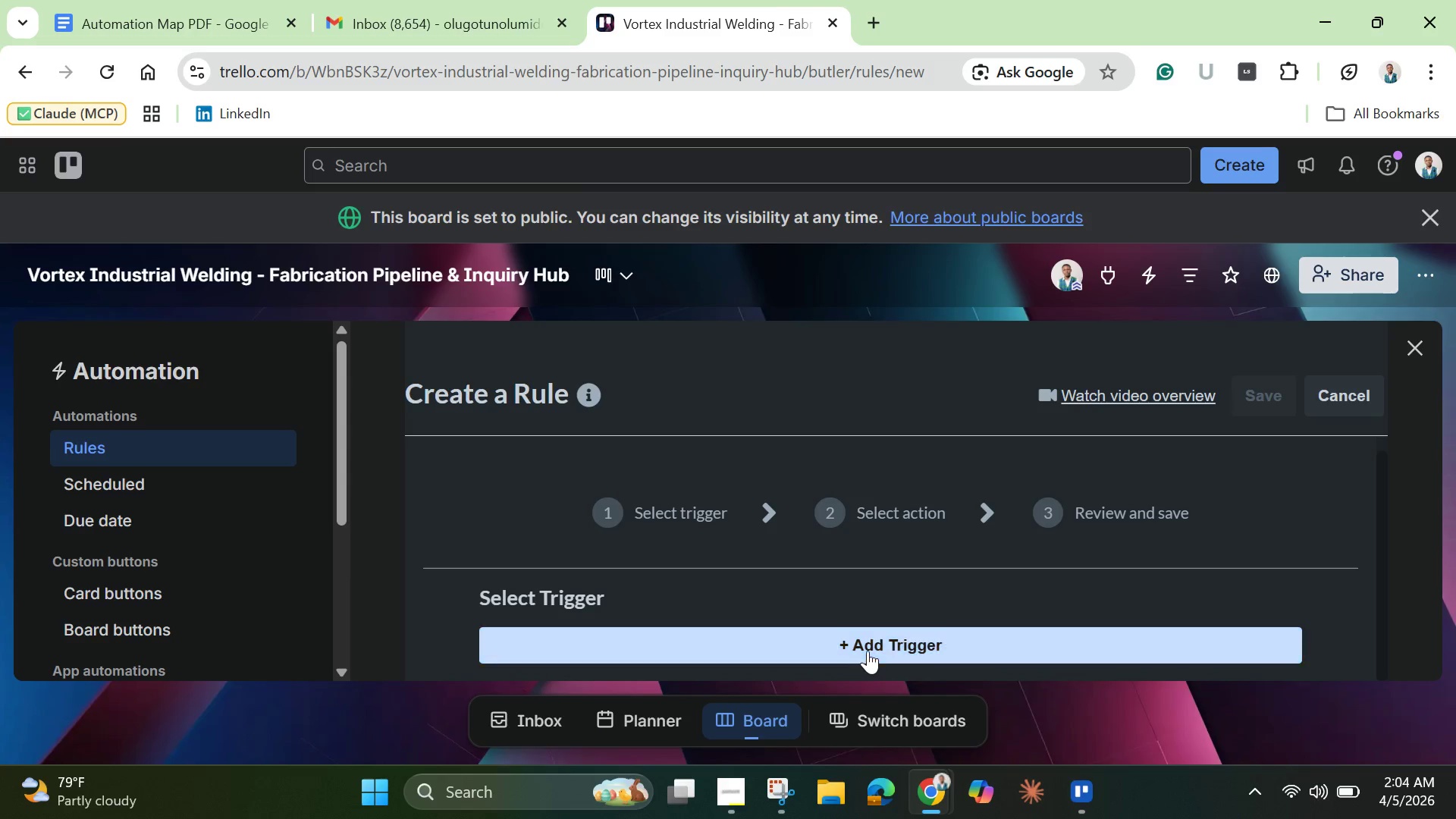 
left_click([868, 651])
 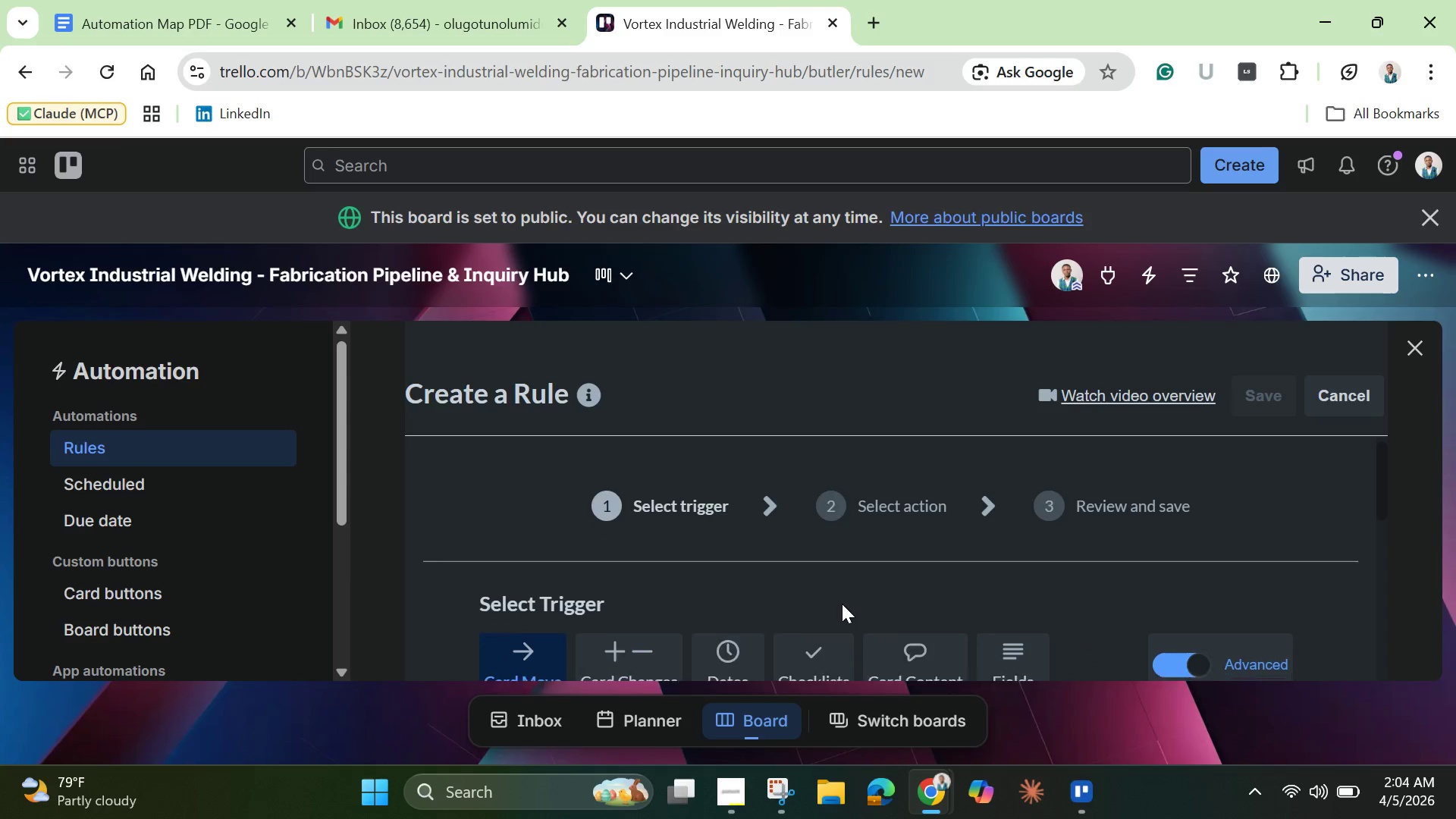 
scroll: coordinate [842, 604], scroll_direction: down, amount: 1.0
 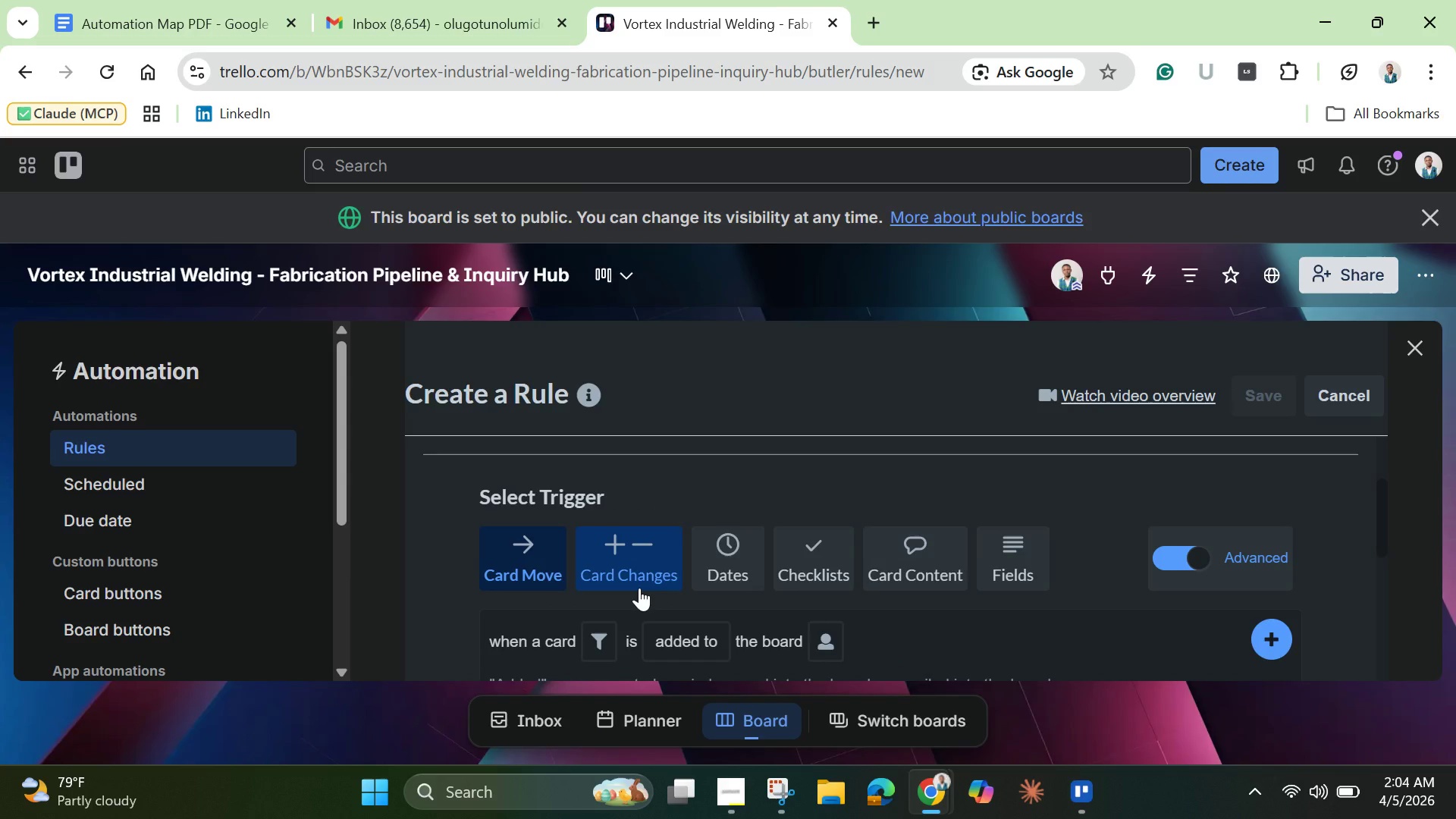 
wait(8.98)
 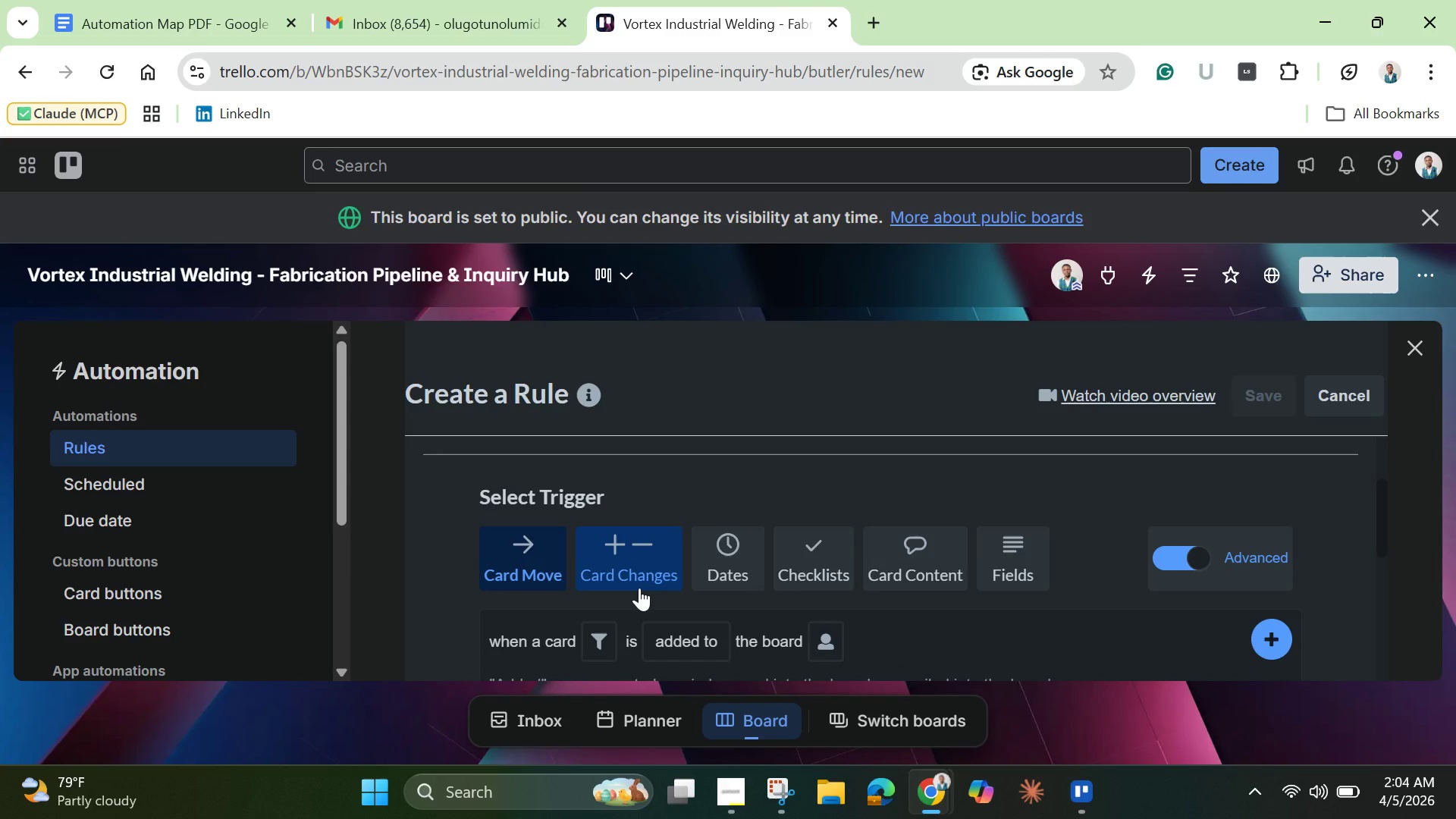 
scroll: coordinate [639, 588], scroll_direction: down, amount: 3.0
 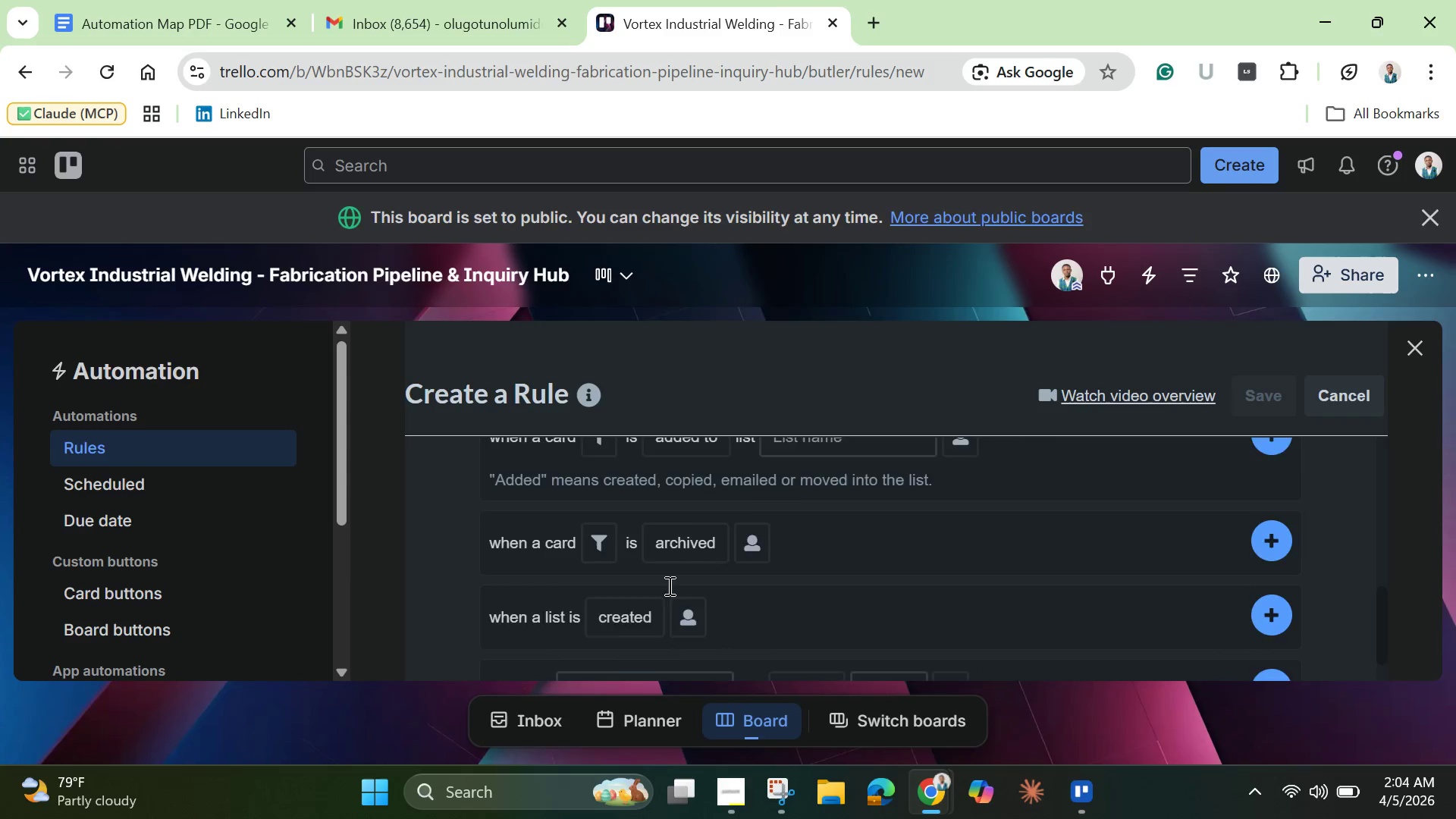 
scroll: coordinate [668, 585], scroll_direction: up, amount: 5.0
 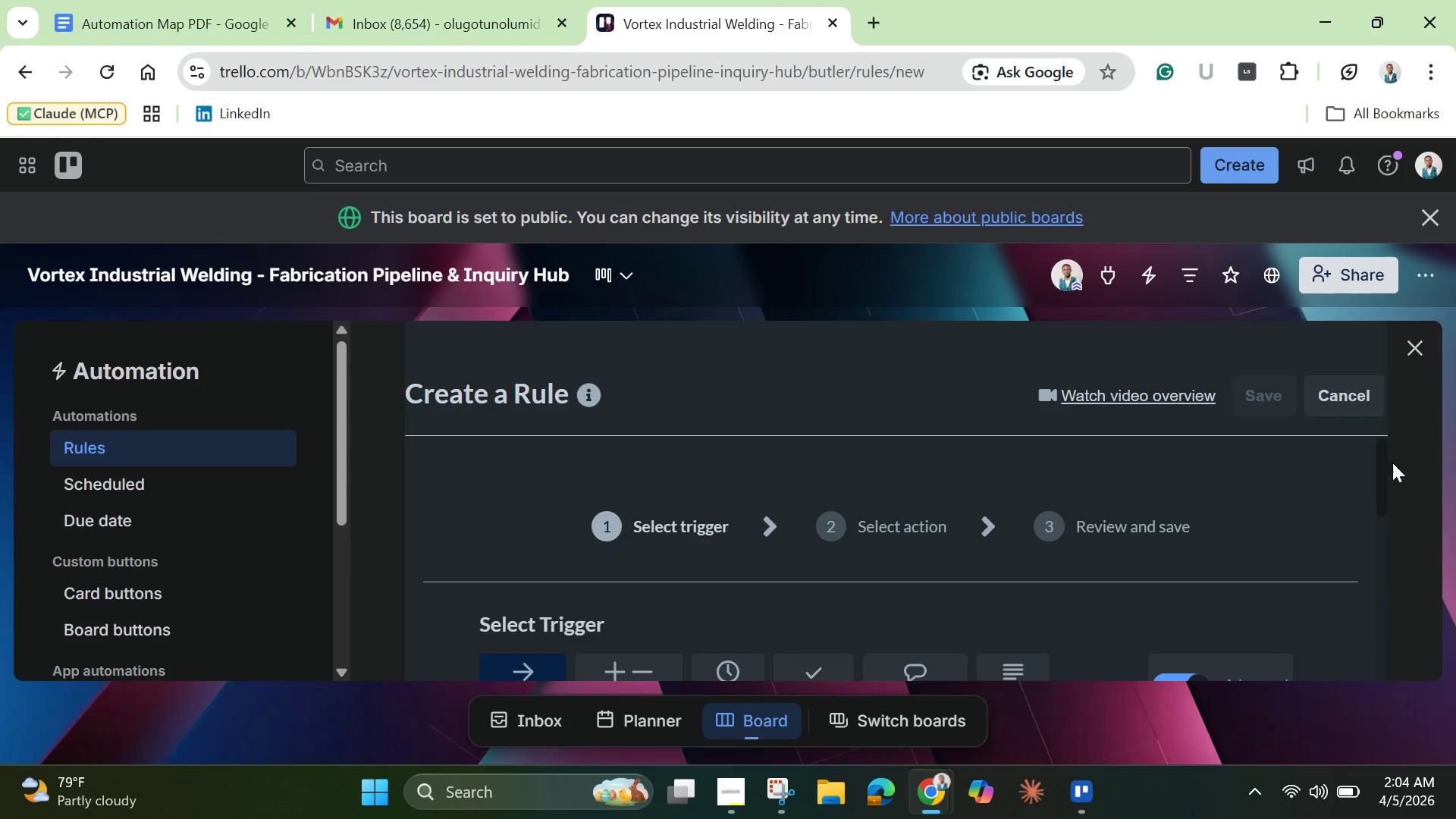 
left_click_drag(start_coordinate=[1385, 477], to_coordinate=[1396, 567])
 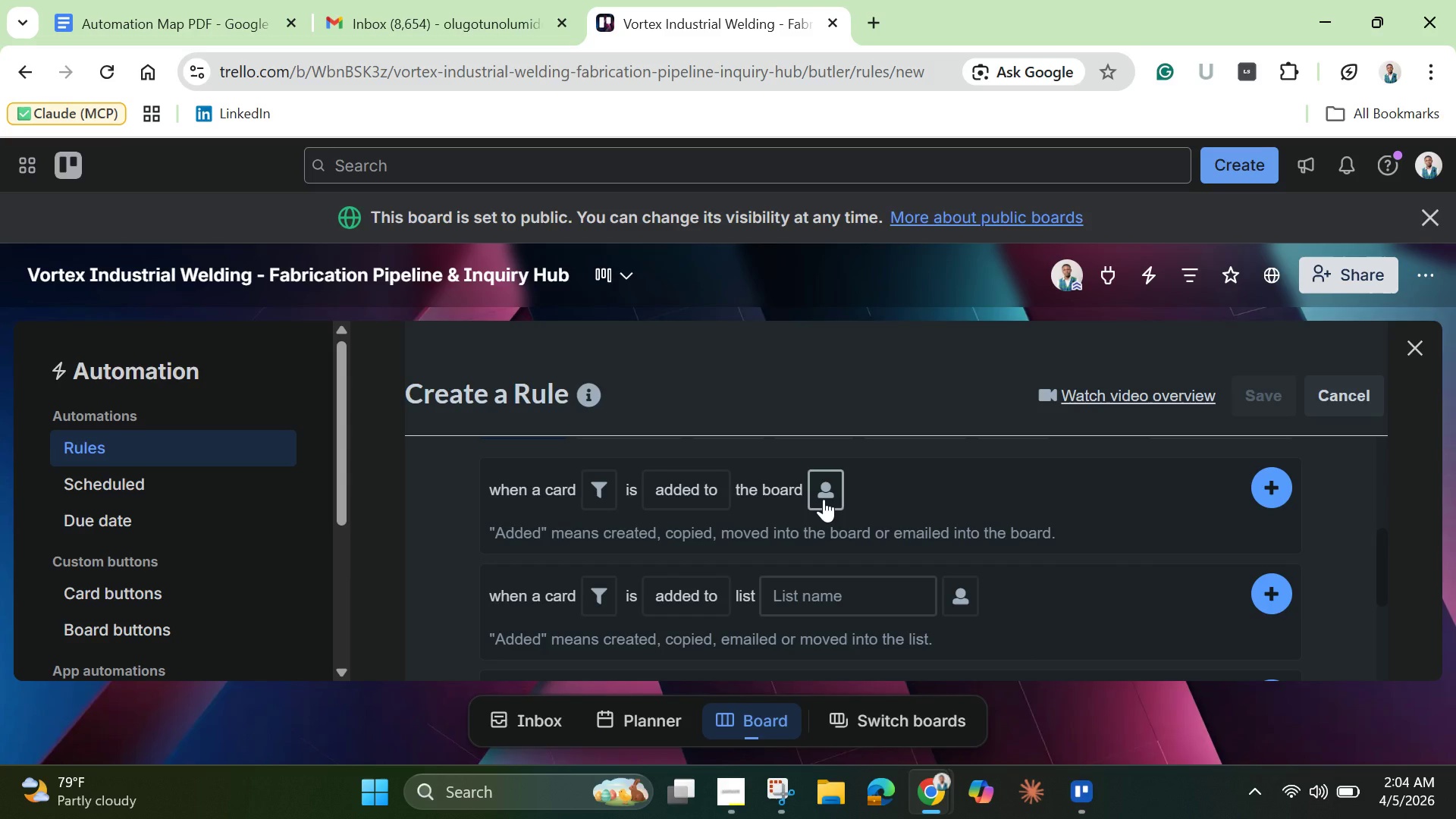 
wait(11.75)
 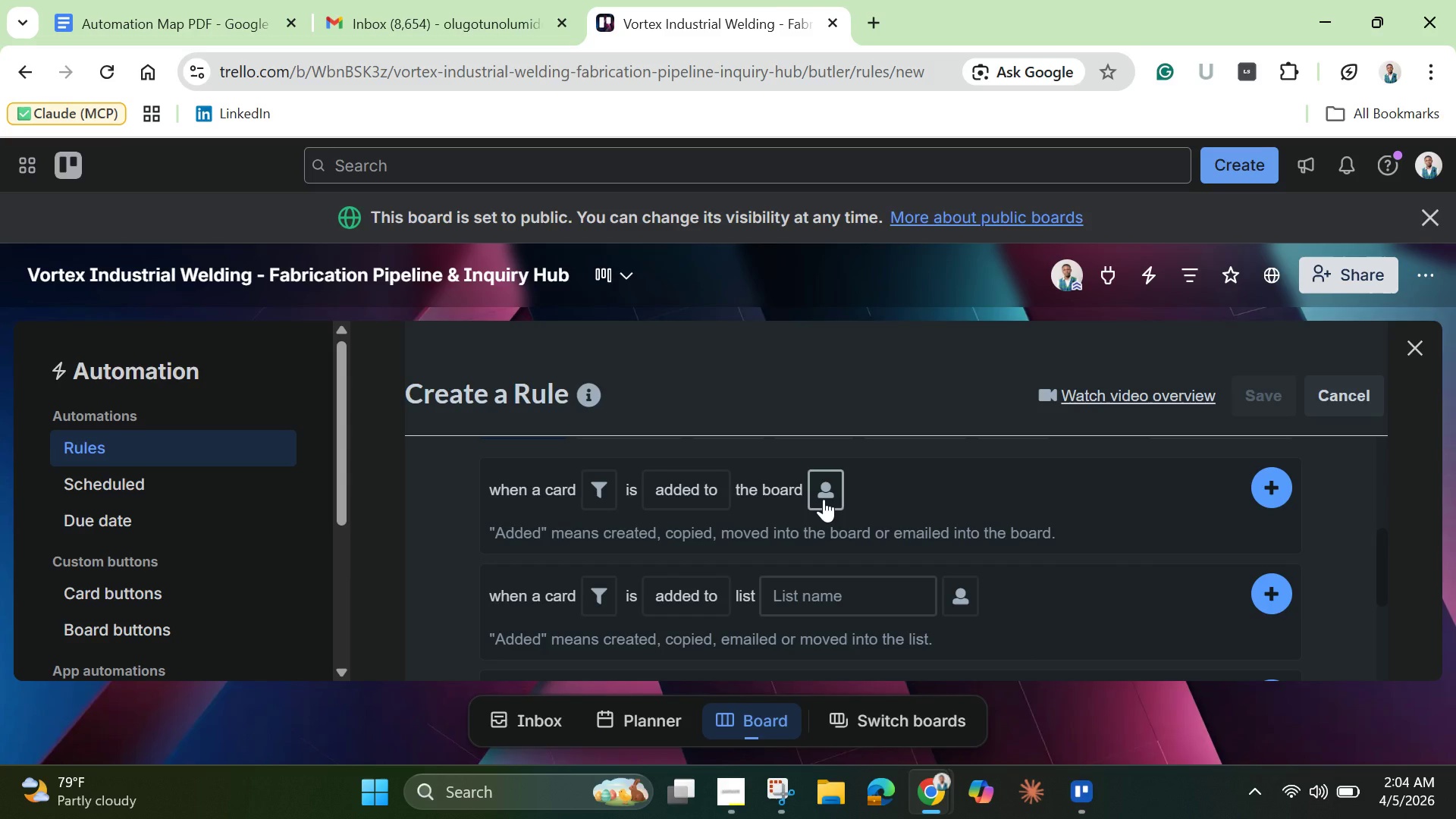 
left_click([596, 492])
 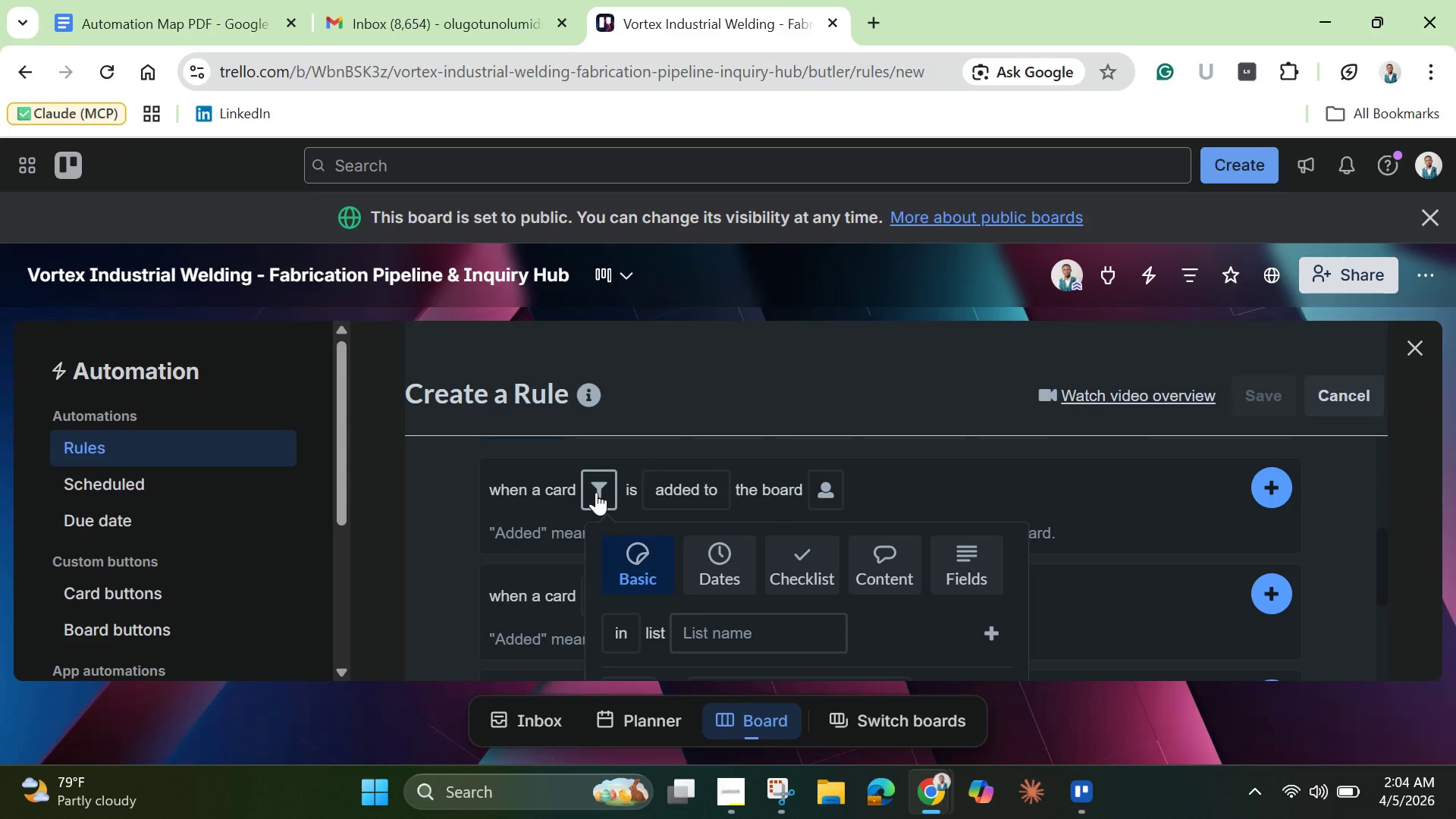 
wait(11.34)
 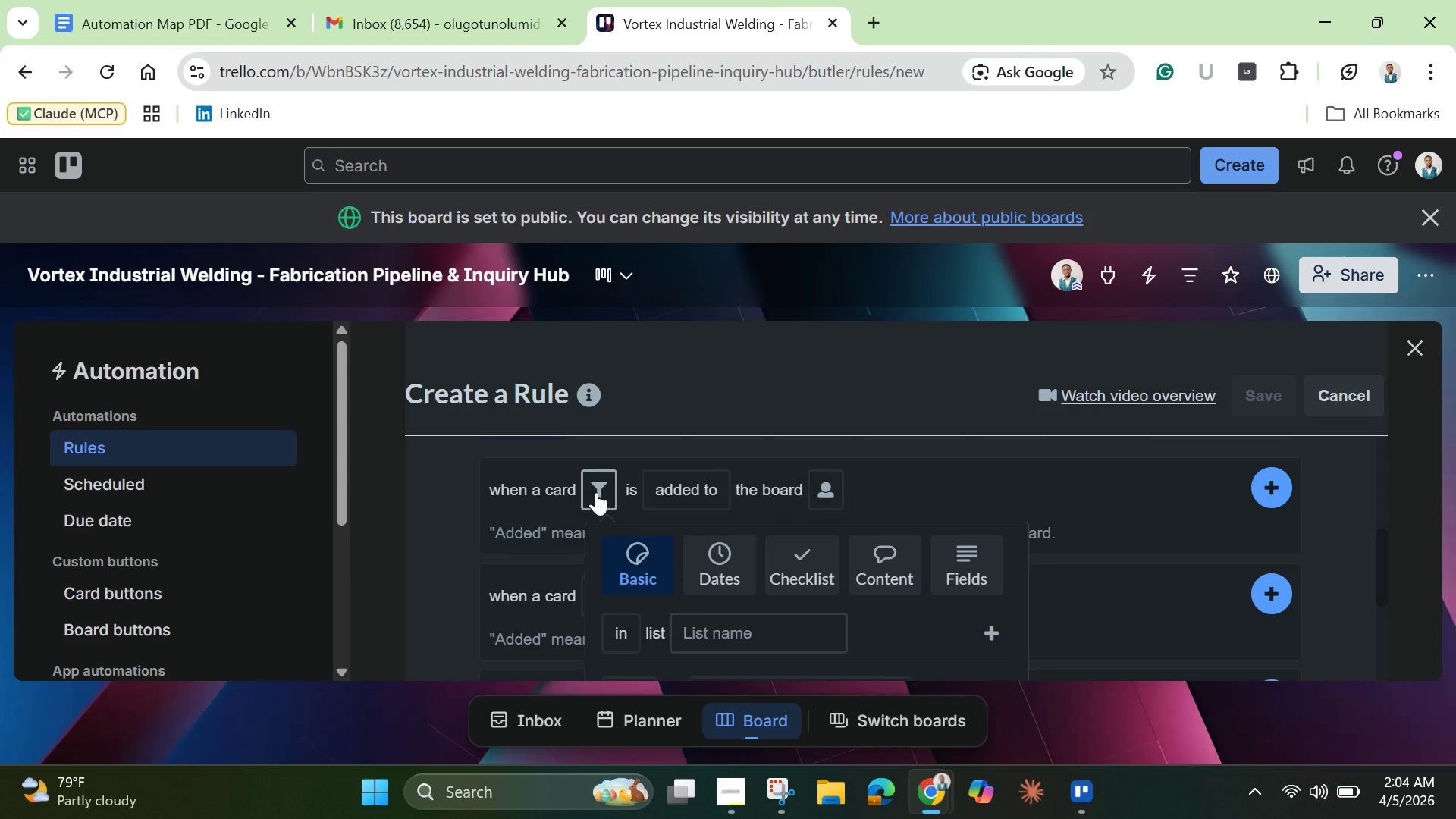 
scroll: coordinate [730, 617], scroll_direction: down, amount: 3.0
 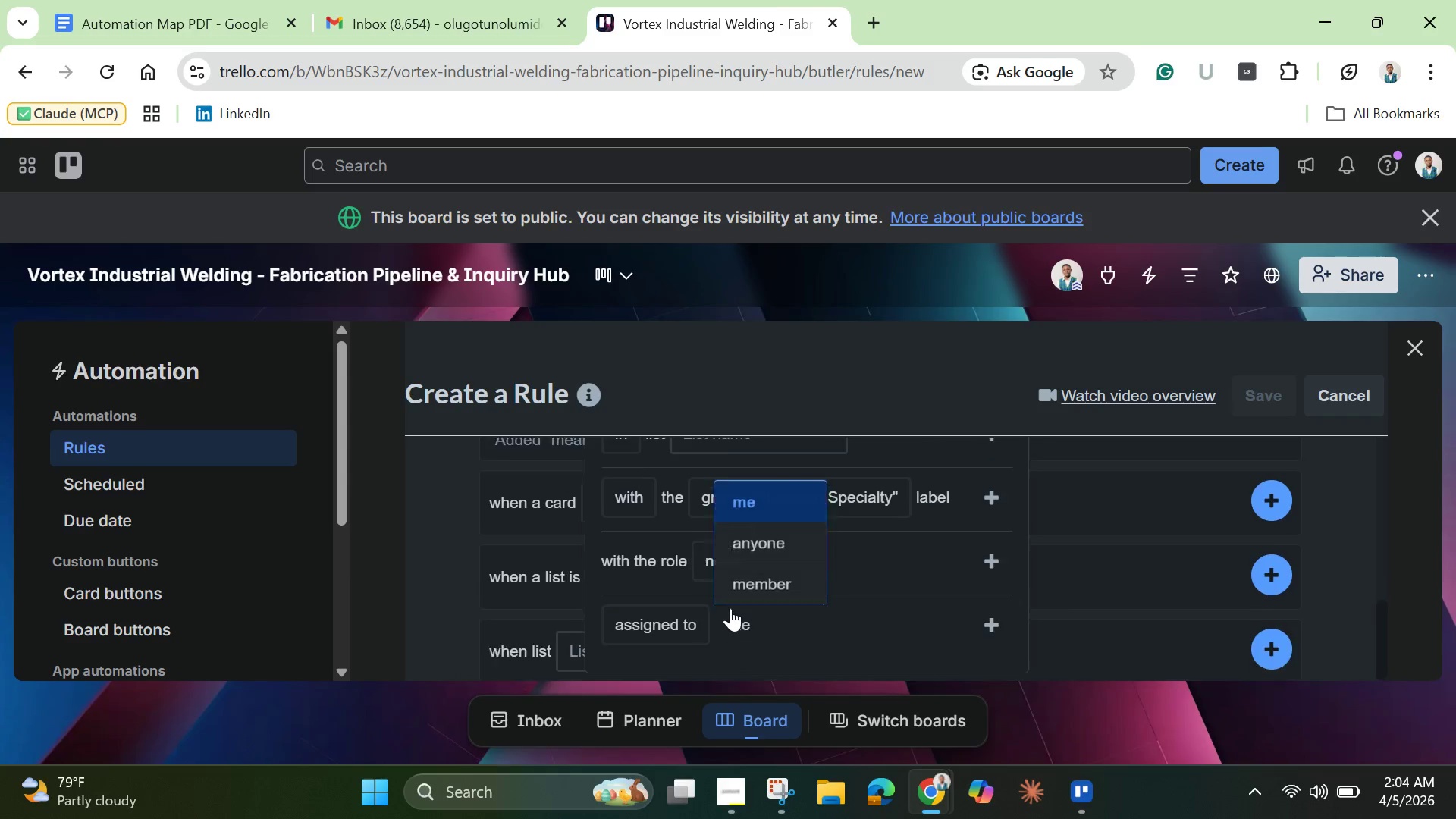 
scroll: coordinate [730, 608], scroll_direction: up, amount: 4.0
 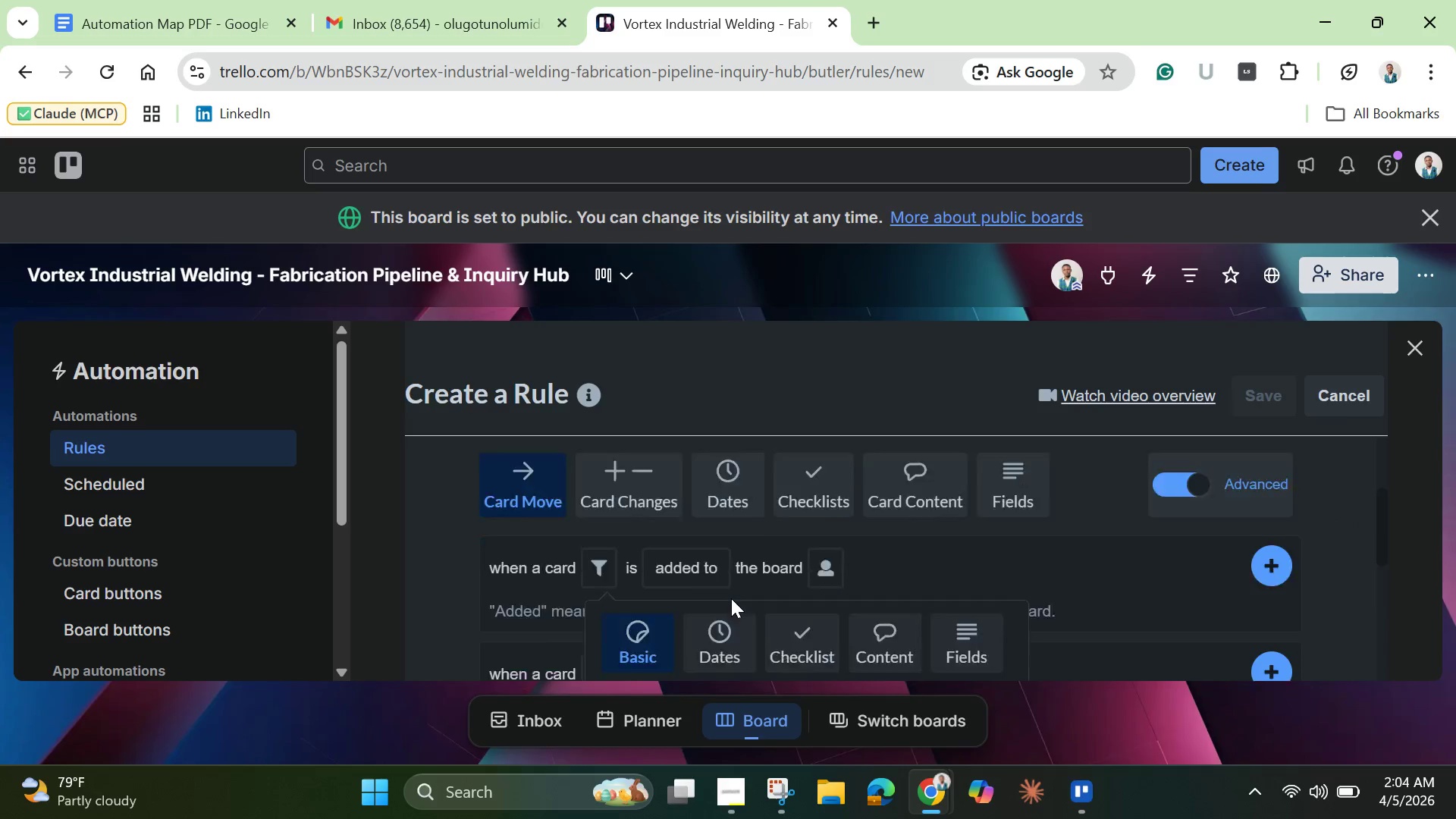 
scroll: coordinate [731, 598], scroll_direction: down, amount: 2.0
 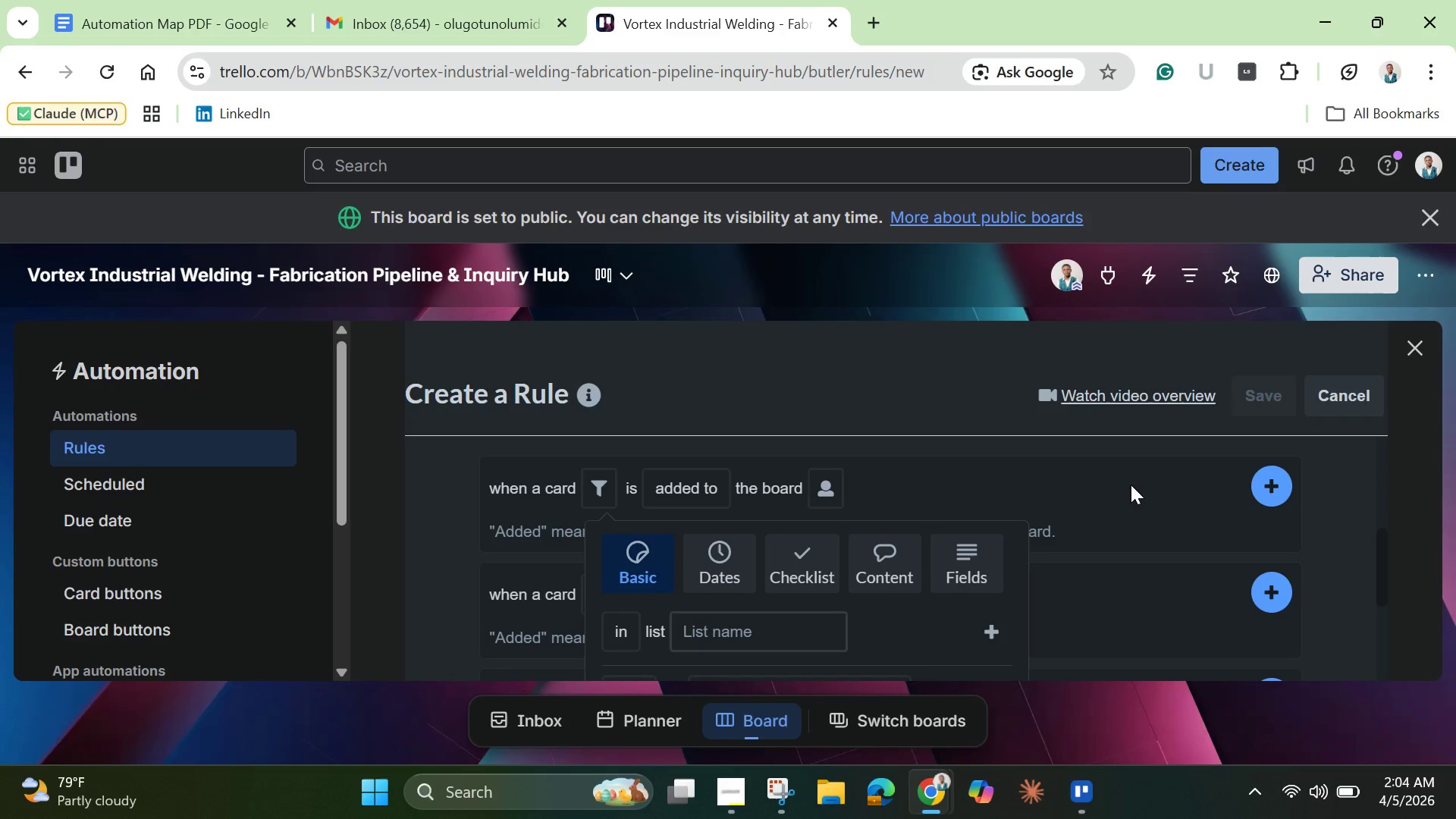 
left_click([1131, 485])
 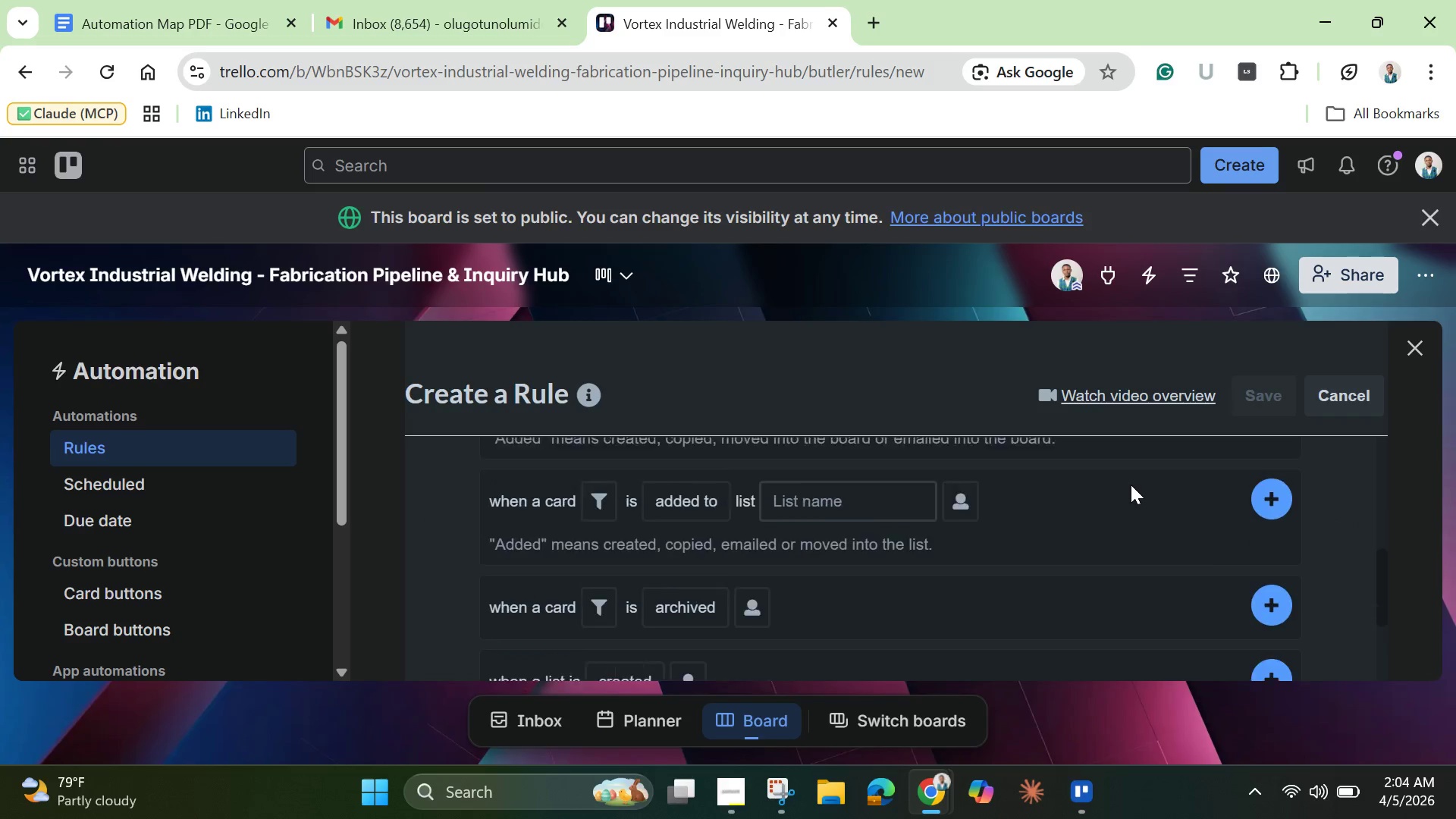 
scroll: coordinate [1131, 485], scroll_direction: down, amount: 2.0
 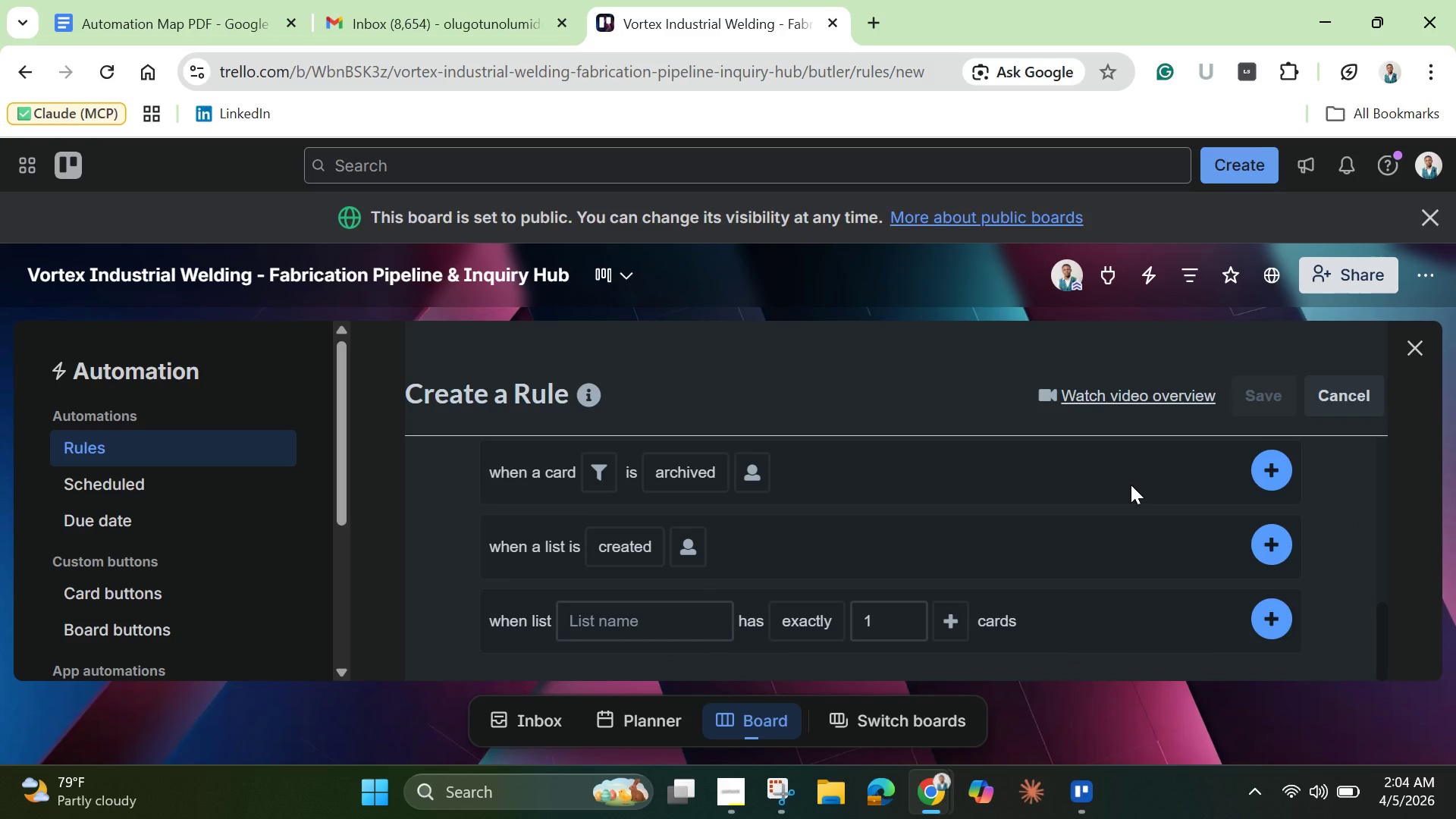 
scroll: coordinate [1131, 485], scroll_direction: up, amount: 2.0
 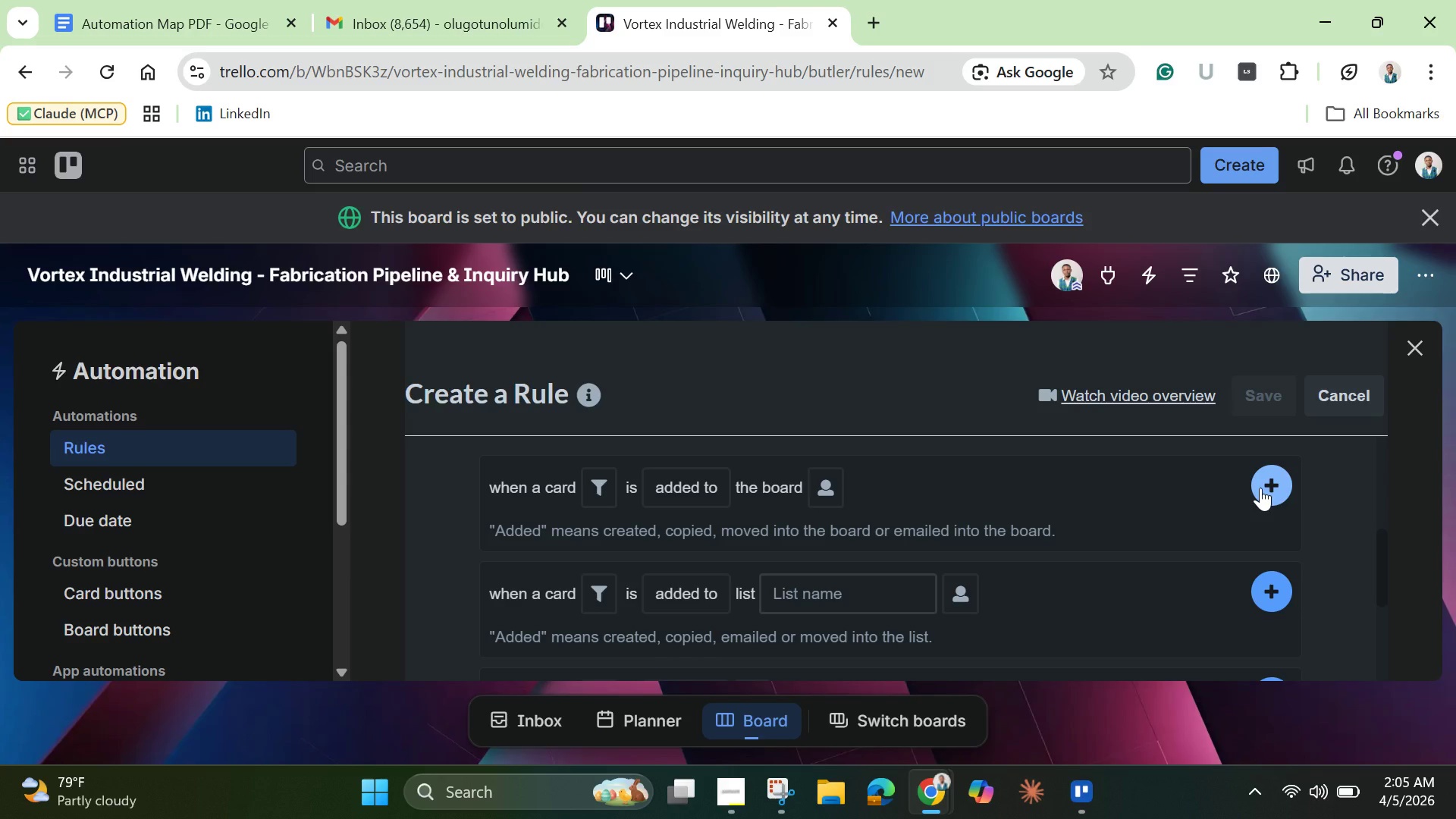 
wait(29.84)
 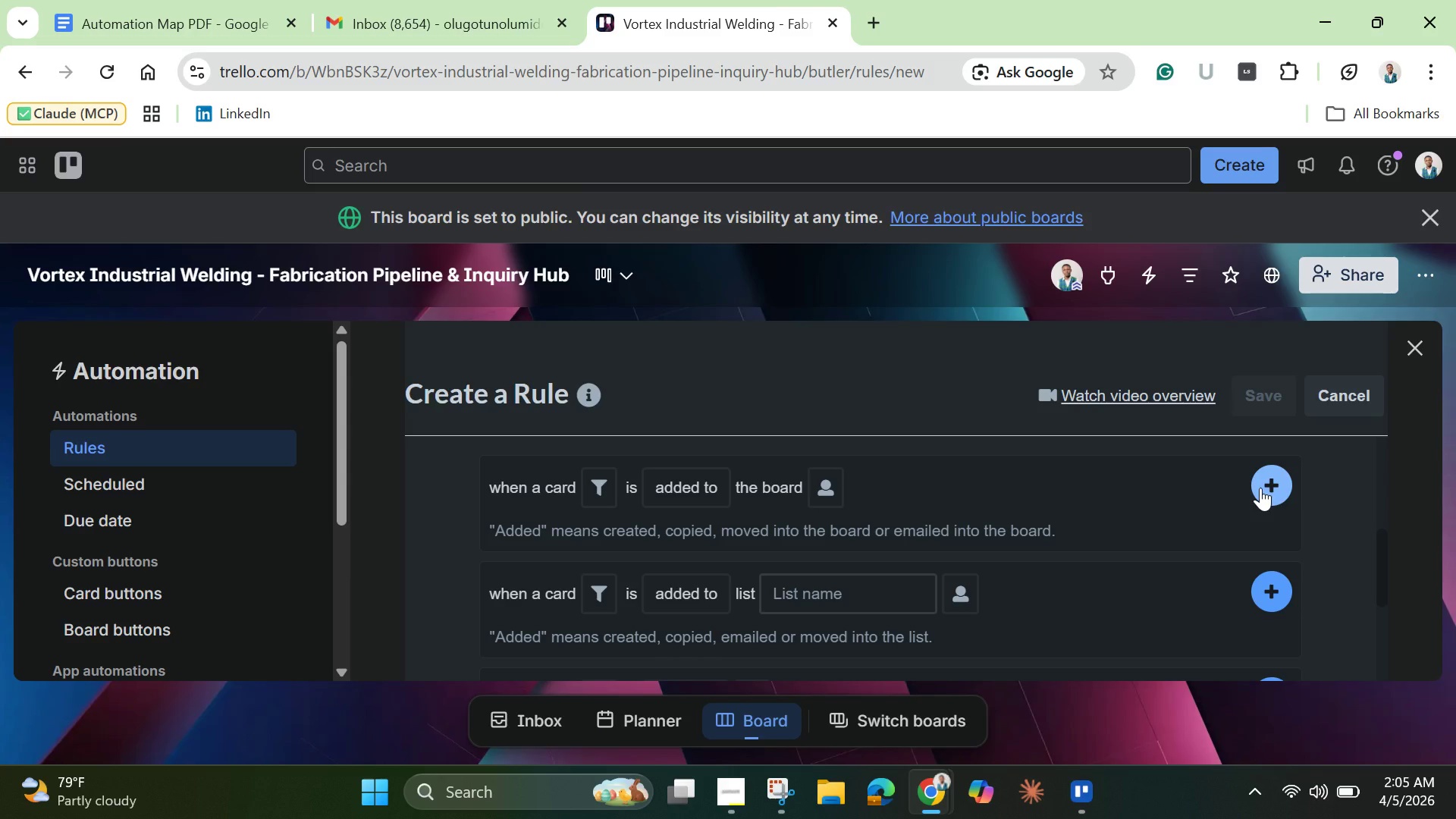 
scroll: coordinate [1270, 491], scroll_direction: up, amount: 1.0
 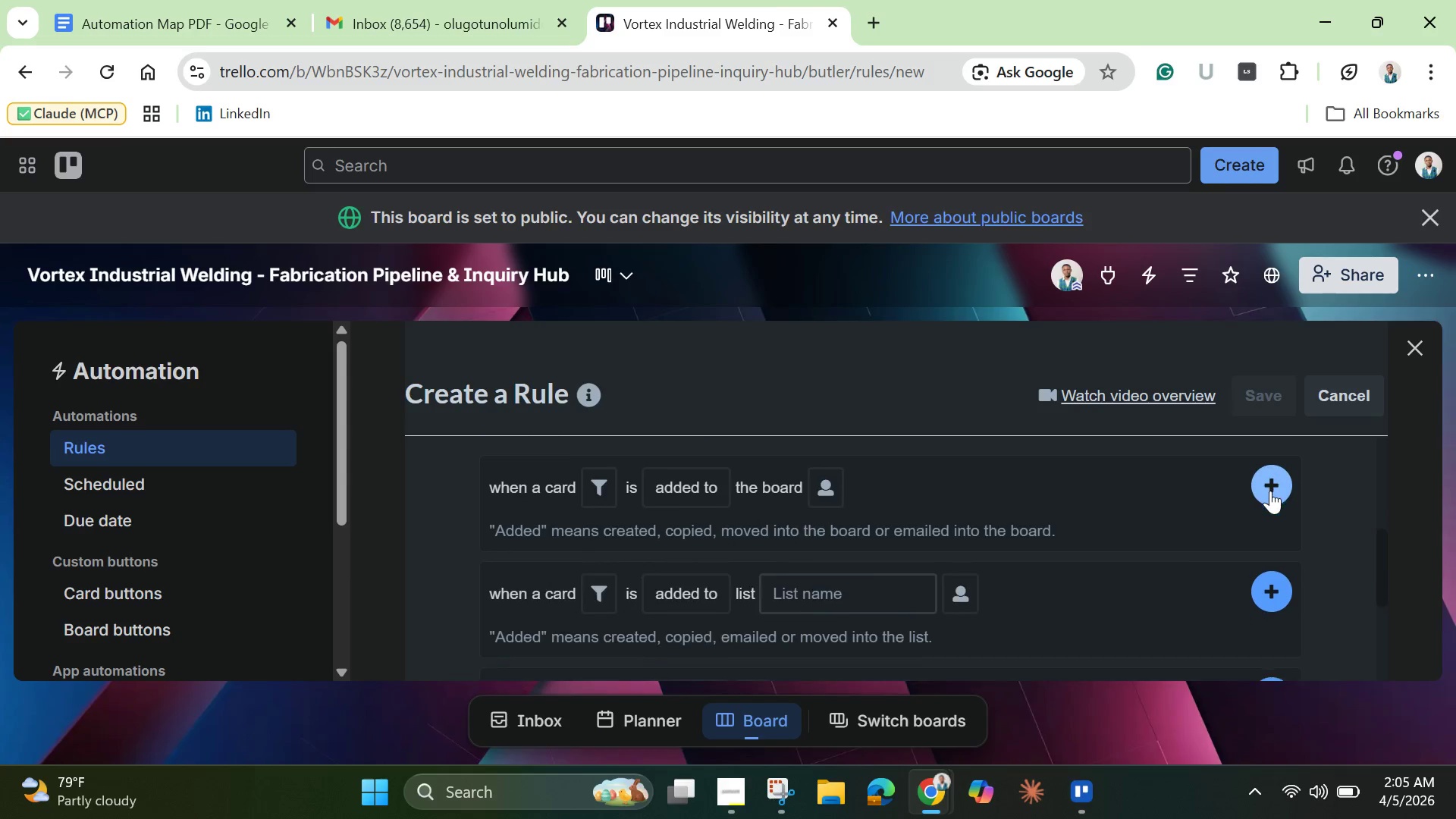 
scroll: coordinate [1270, 491], scroll_direction: down, amount: 1.0
 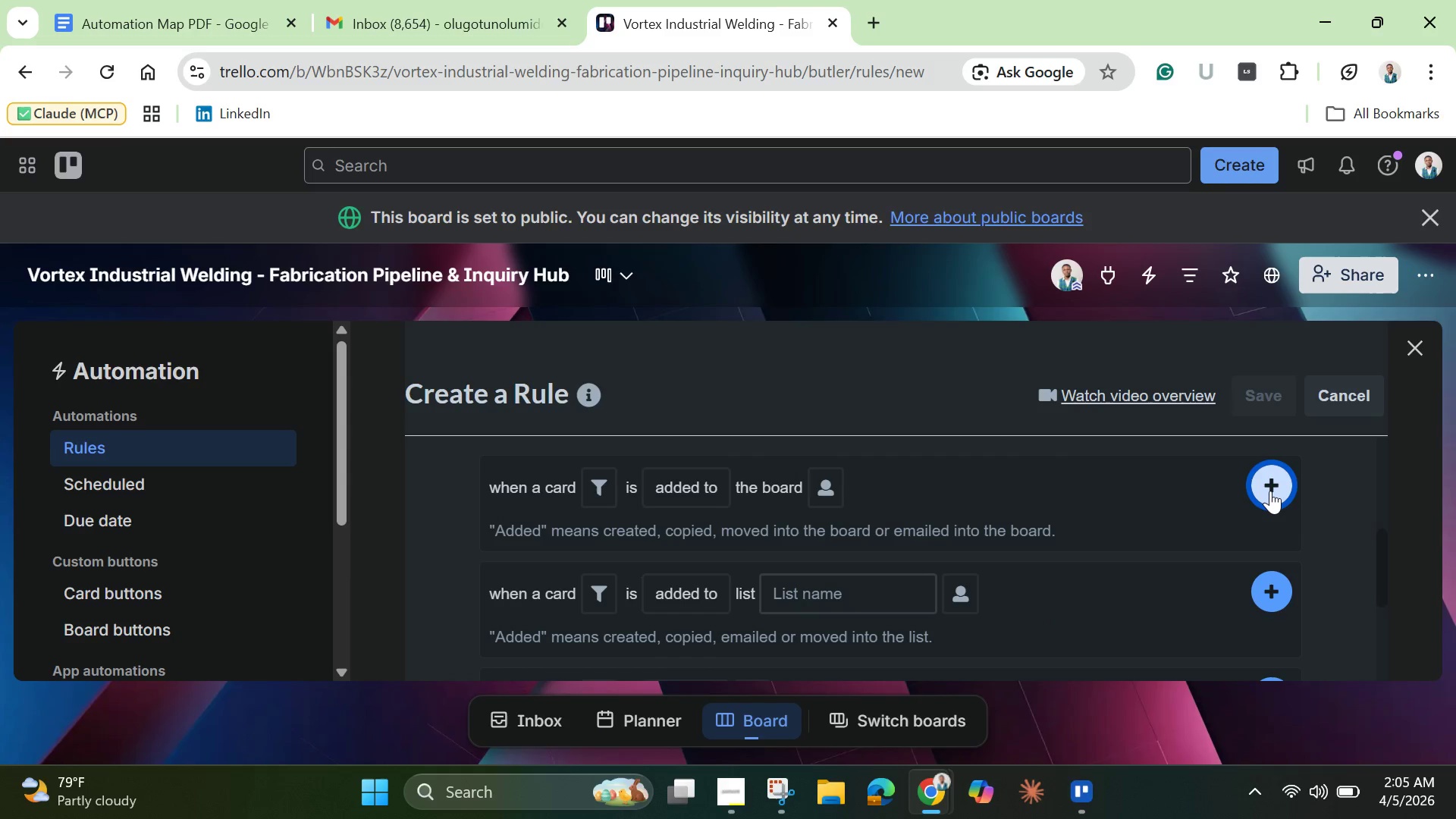 
left_click([1270, 491])
 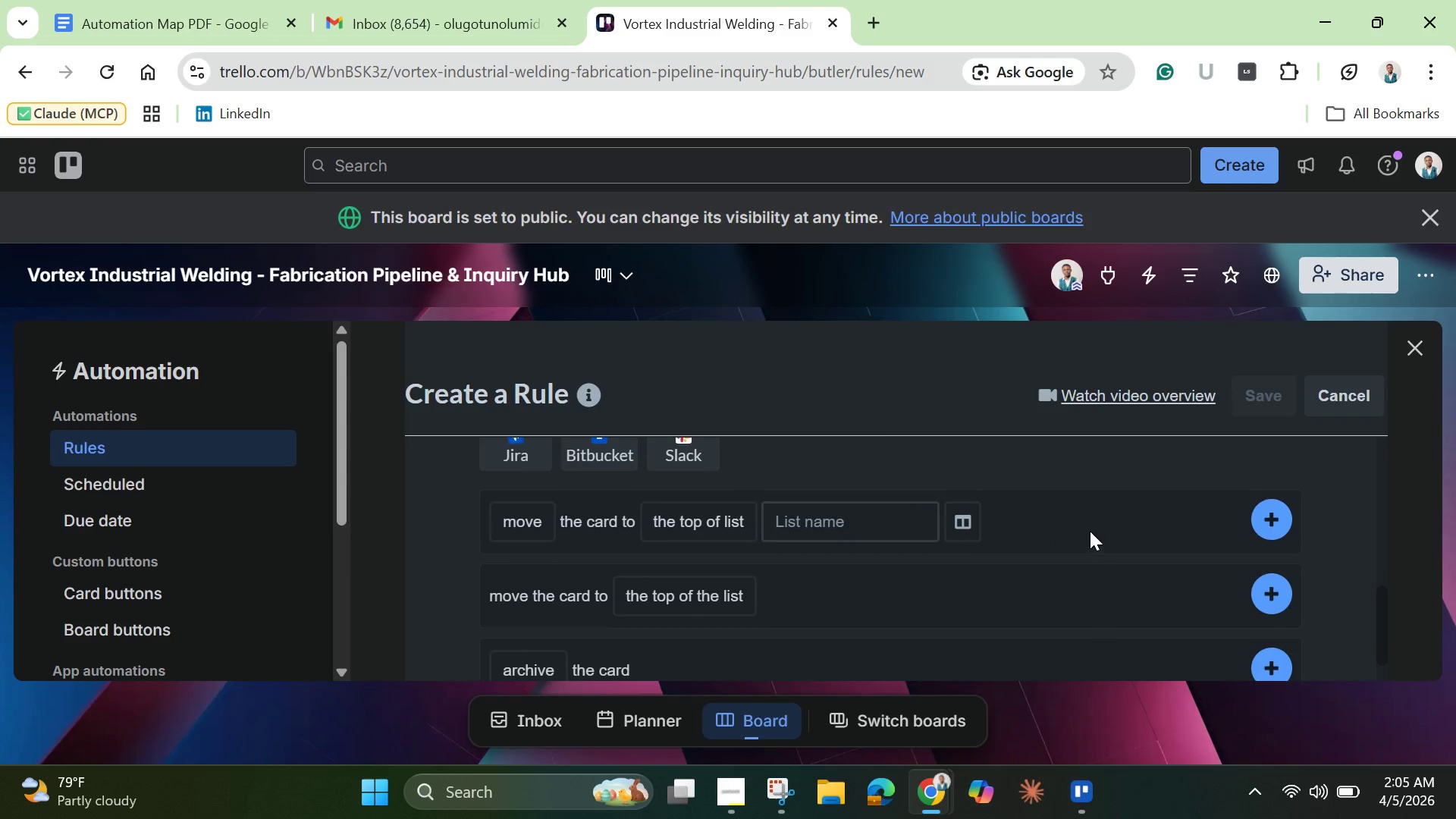 
scroll: coordinate [1090, 531], scroll_direction: up, amount: 2.0
 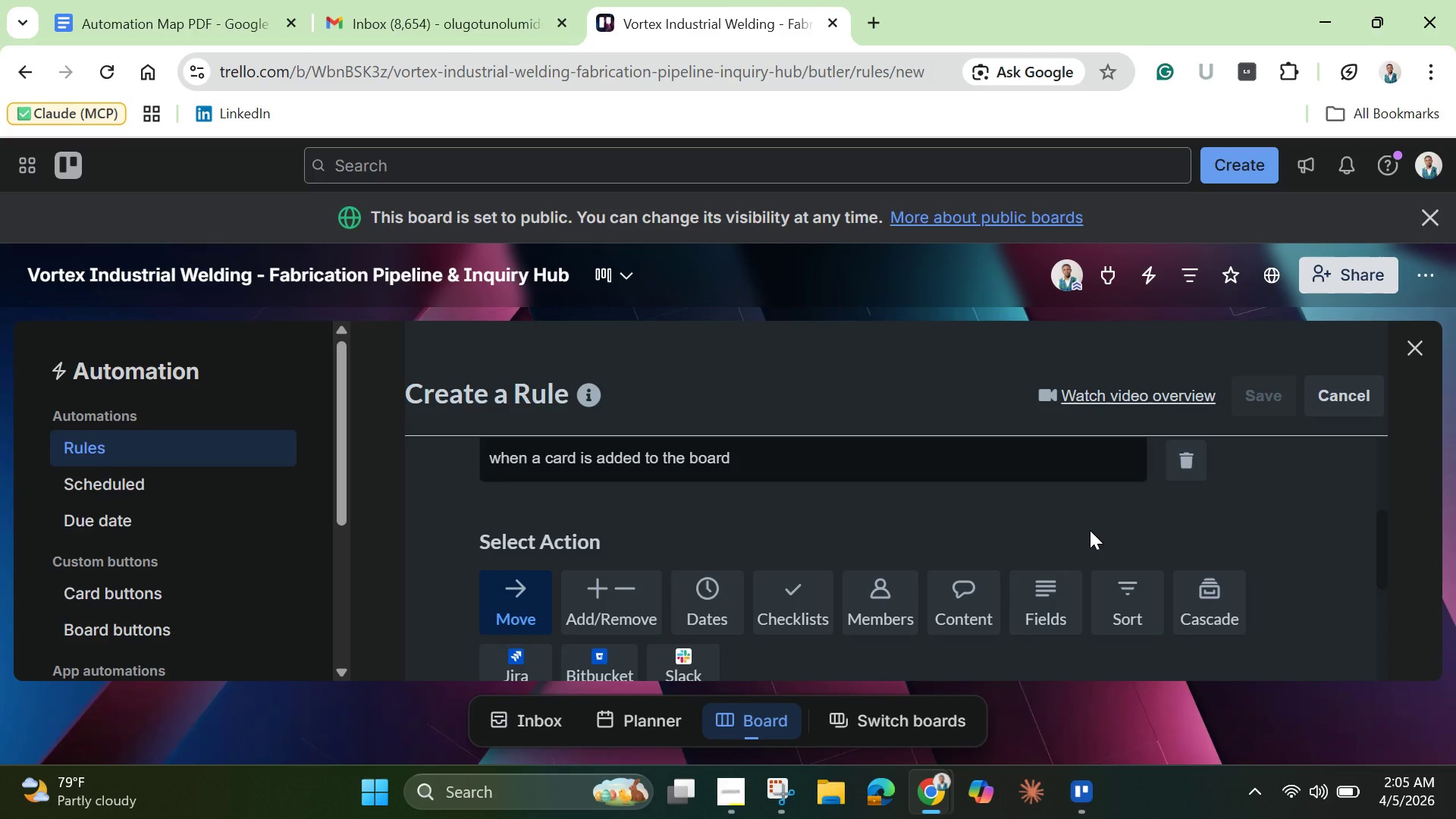 
wait(5.25)
 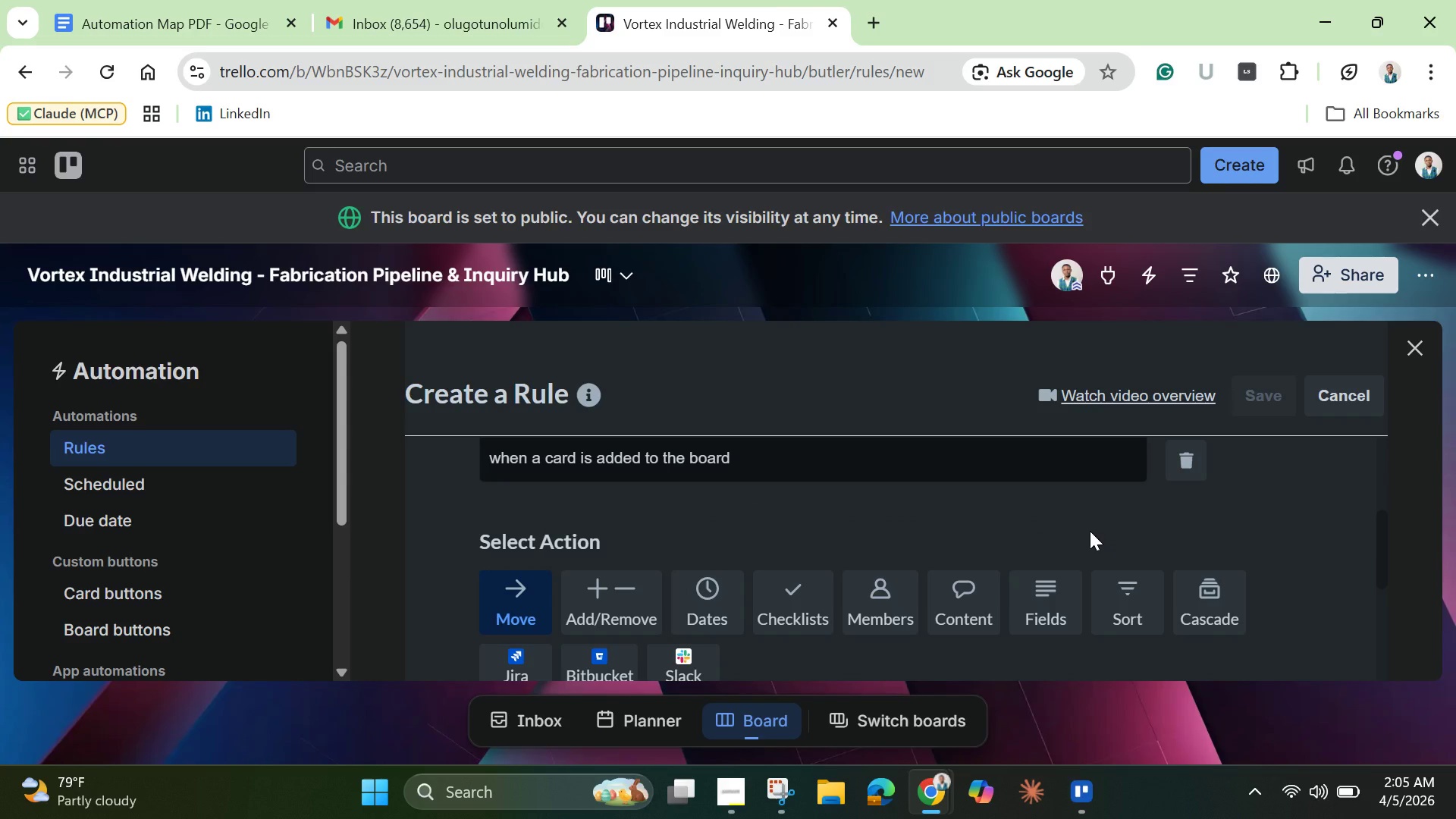 
scroll: coordinate [821, 549], scroll_direction: down, amount: 2.0
 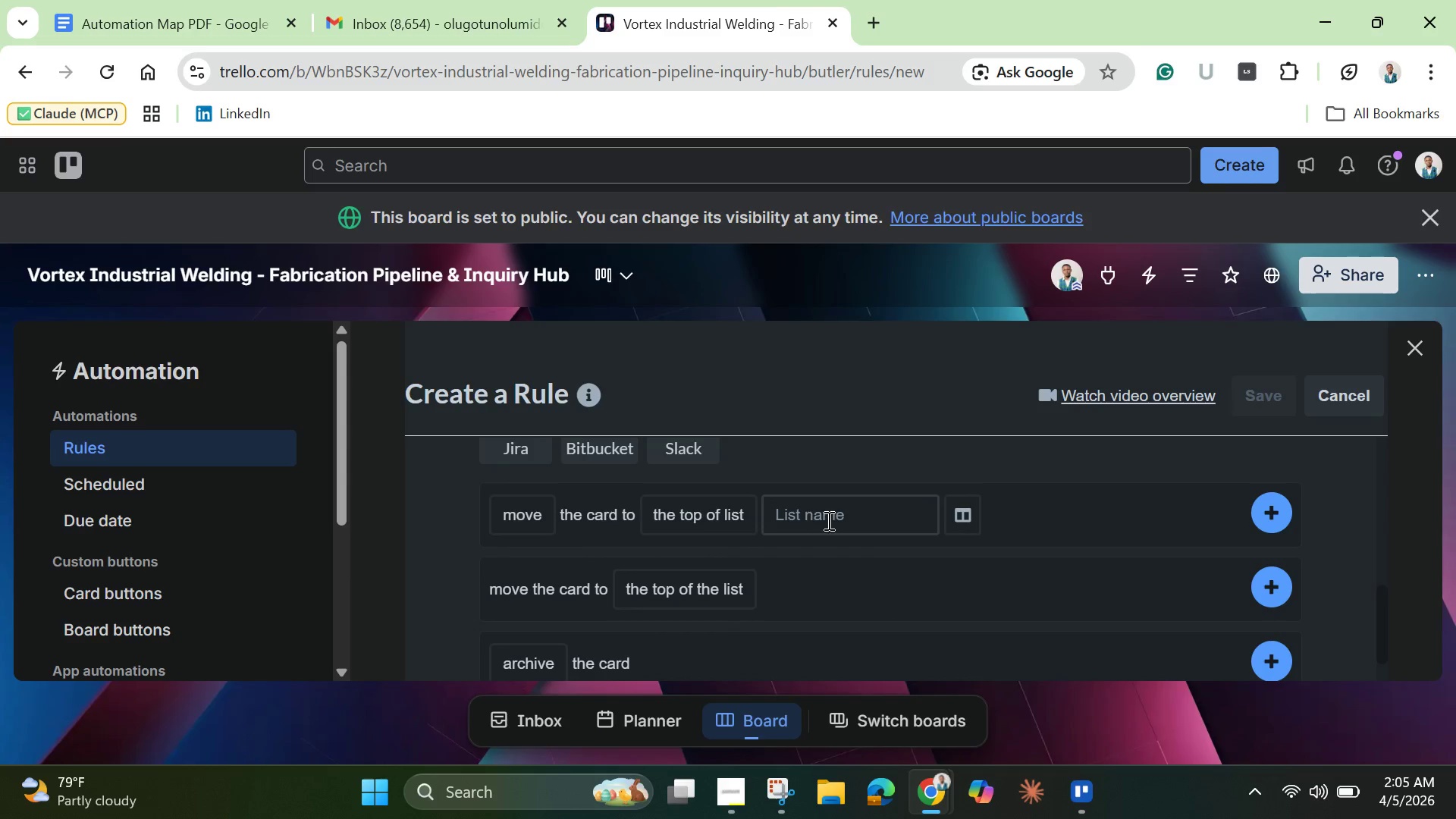 
left_click([827, 520])
 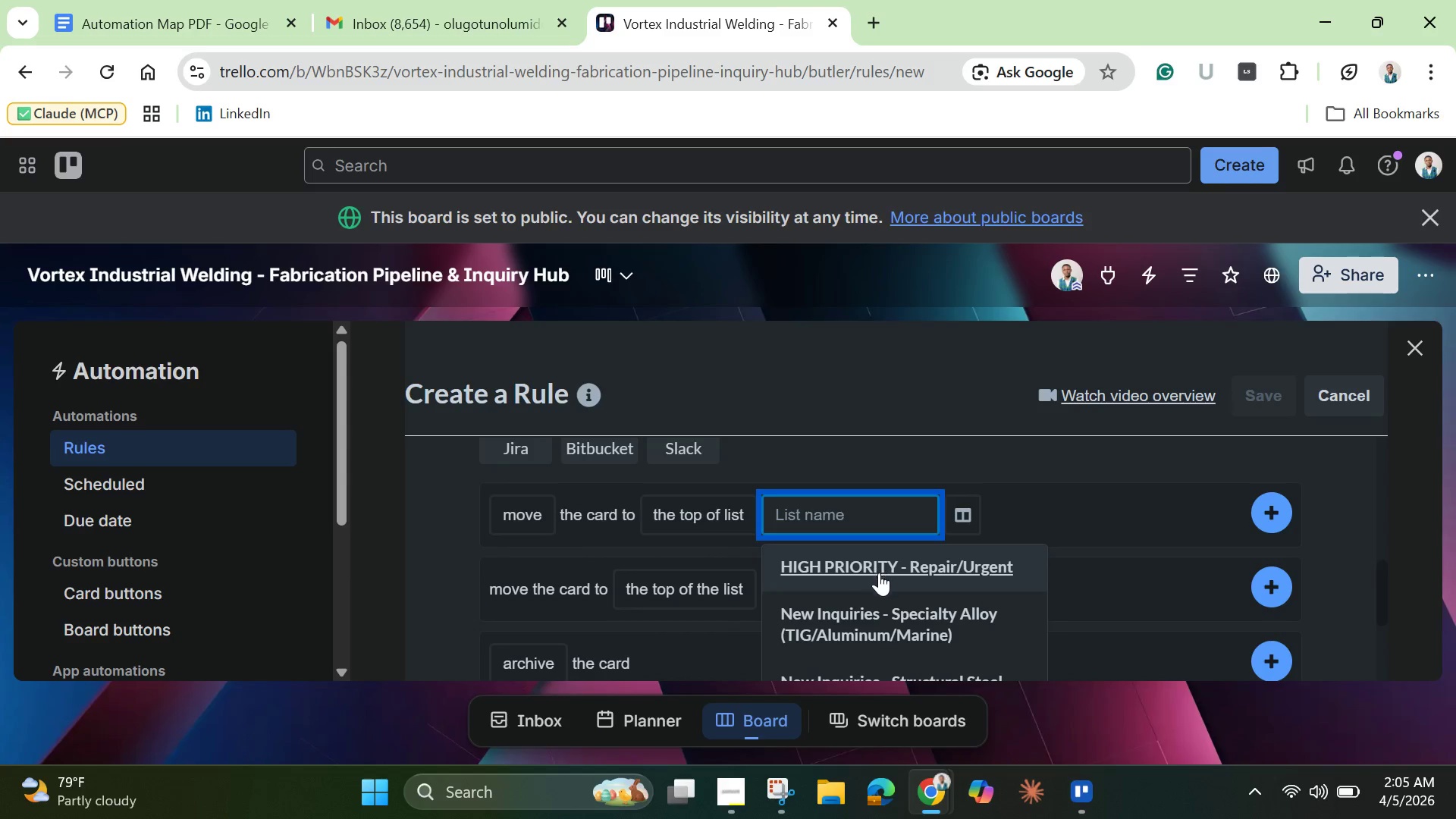 
scroll: coordinate [879, 575], scroll_direction: down, amount: 1.0
 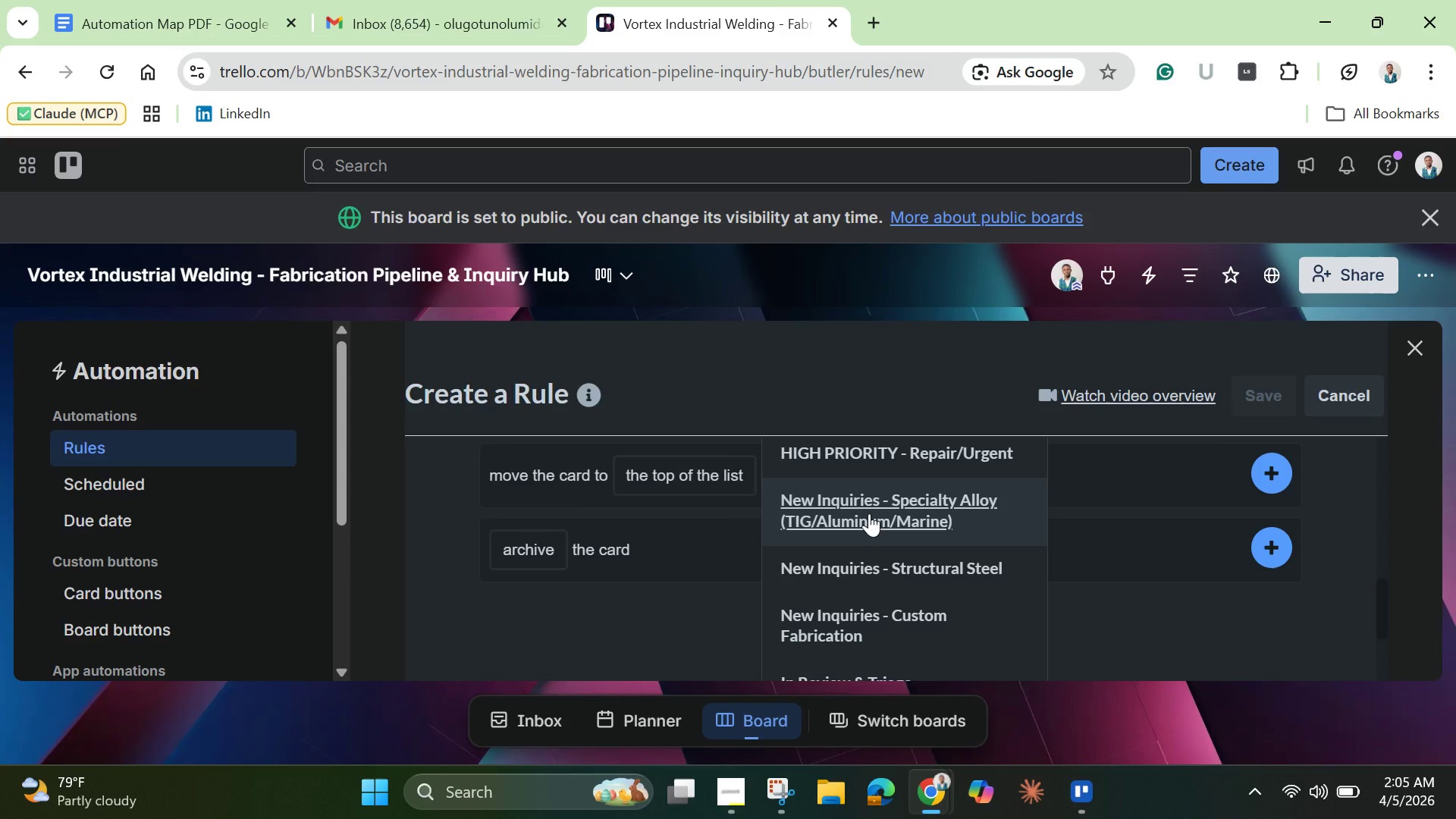 
wait(12.76)
 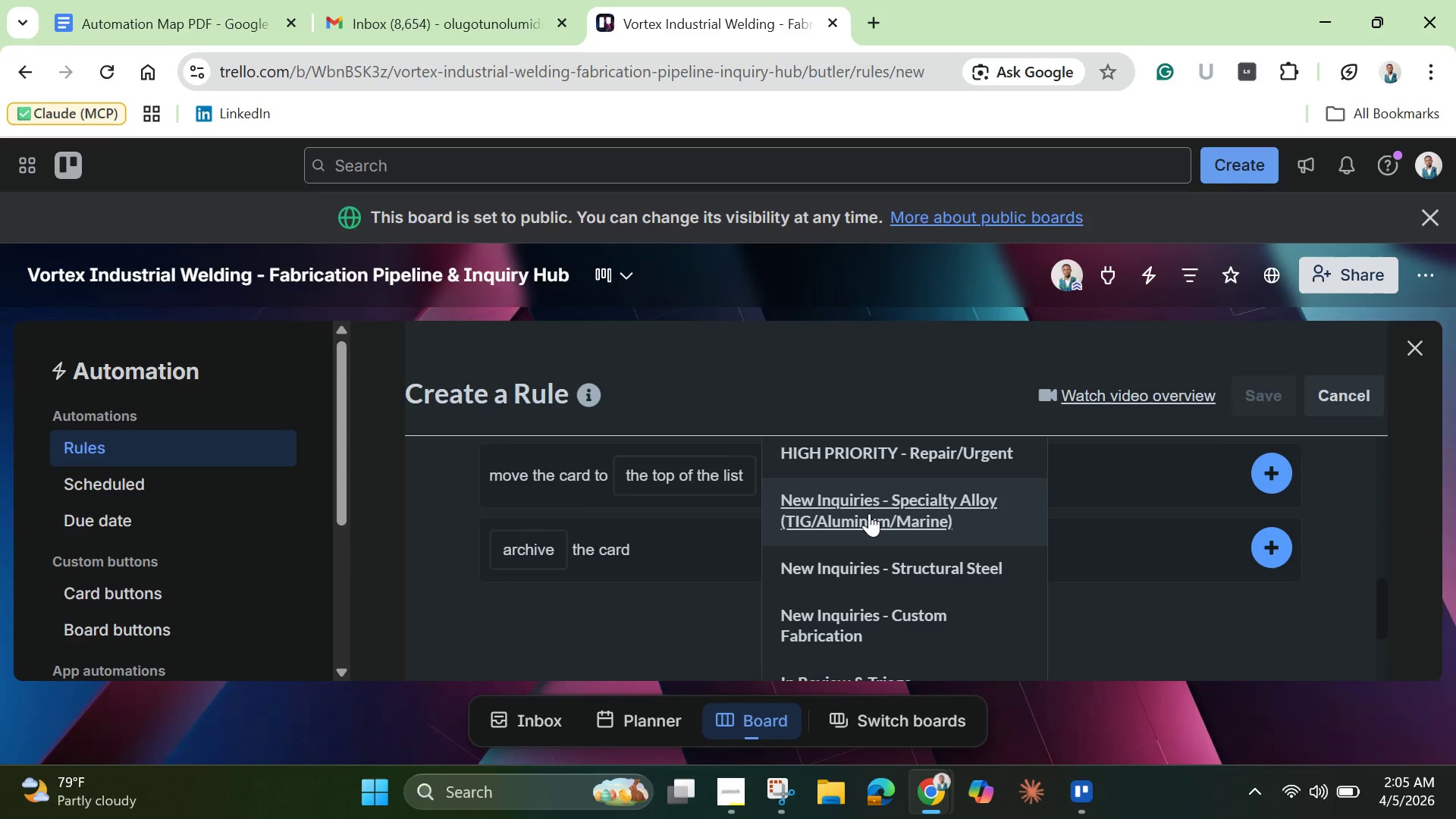 
left_click([869, 513])
 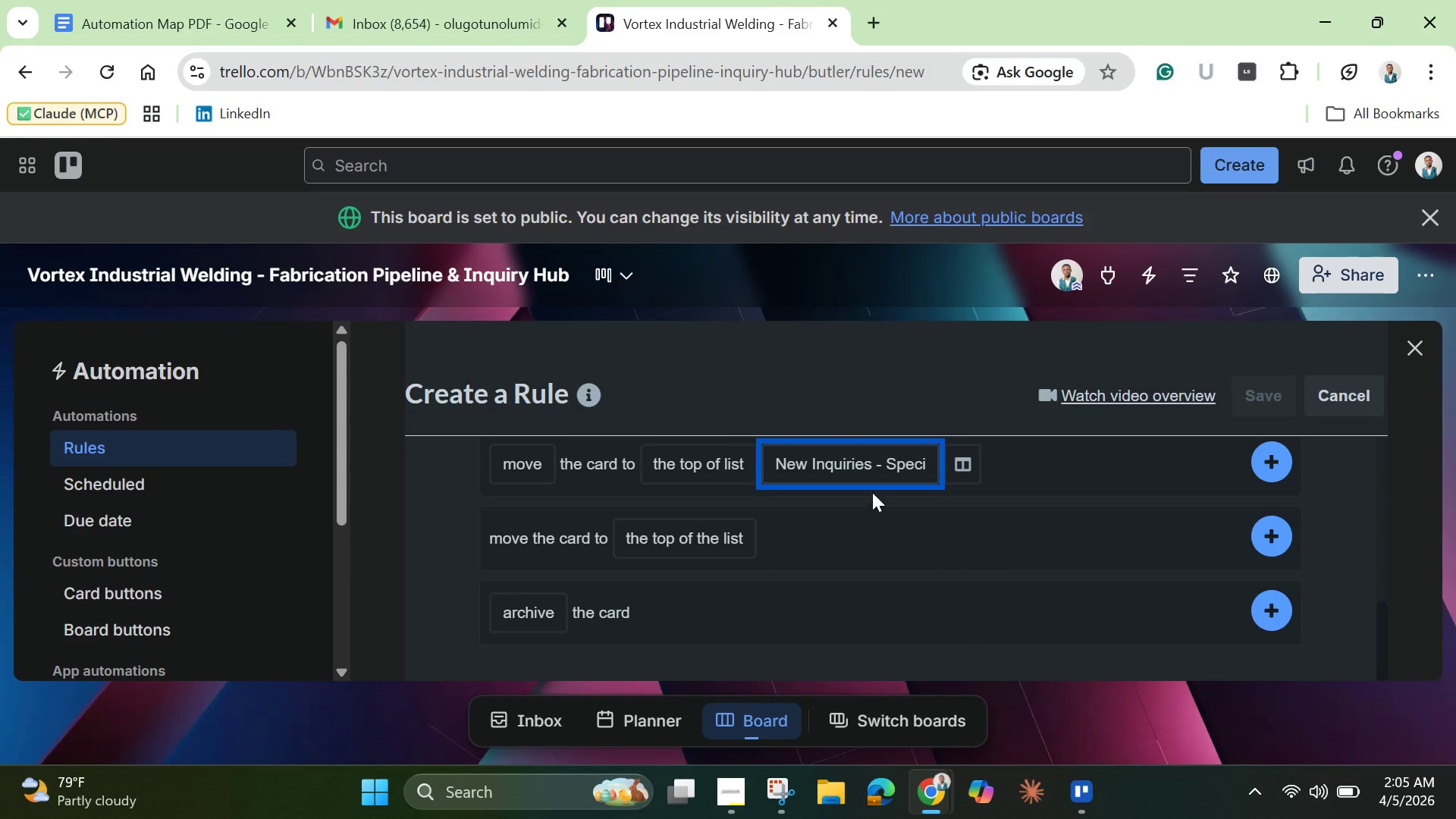 
left_click([871, 460])
 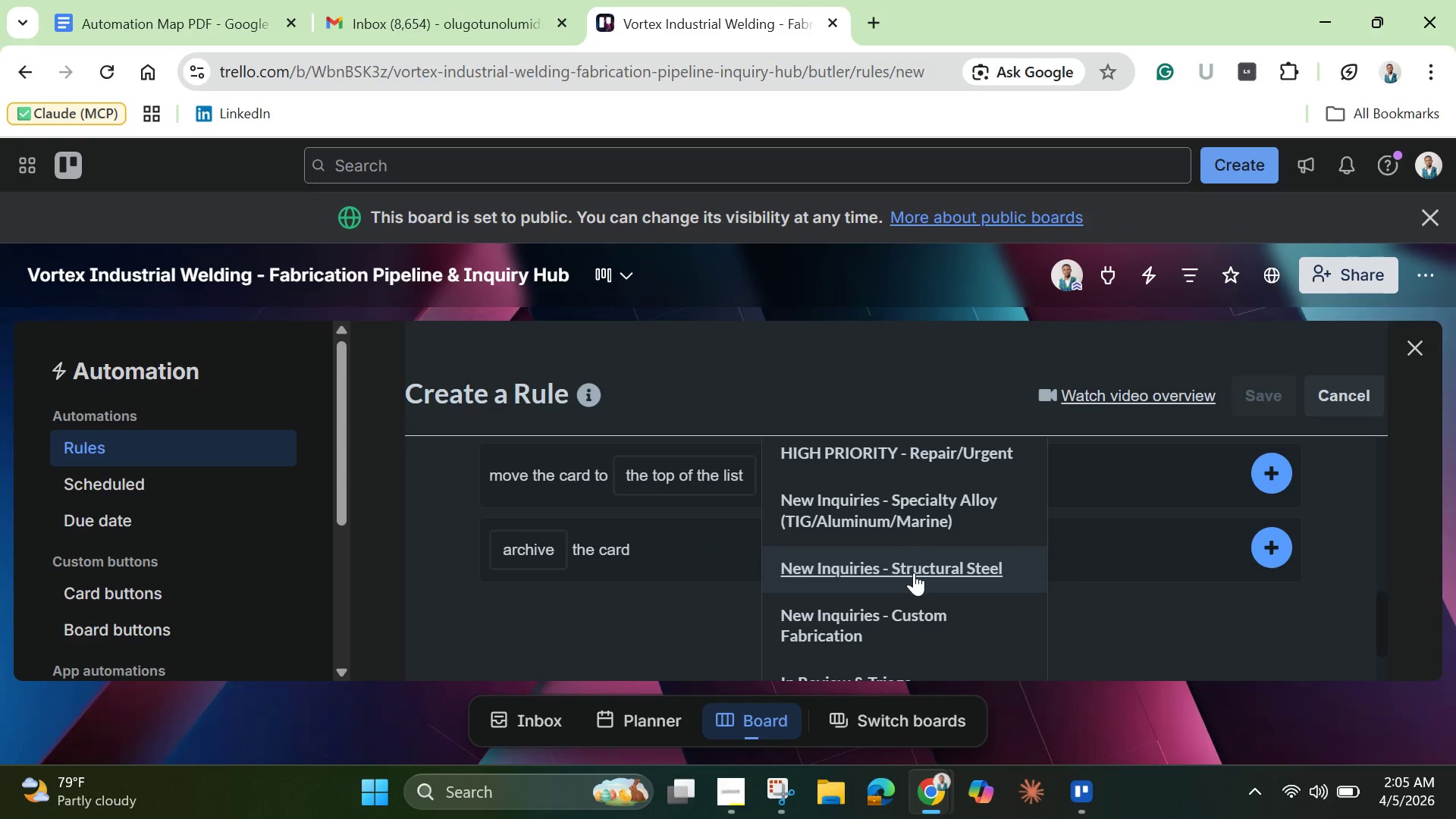 
scroll: coordinate [914, 573], scroll_direction: down, amount: 1.0
 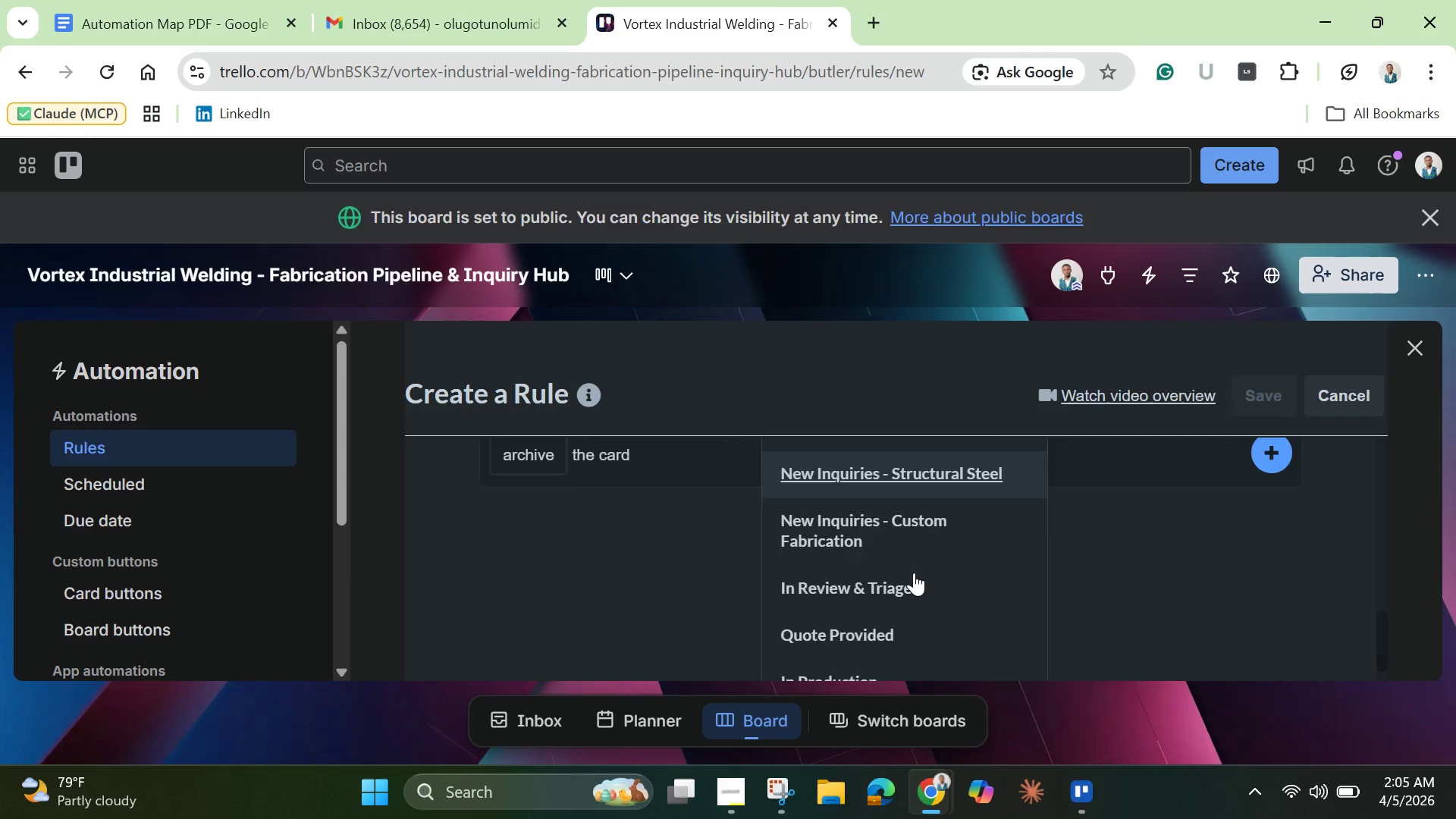 
scroll: coordinate [914, 573], scroll_direction: up, amount: 3.0
 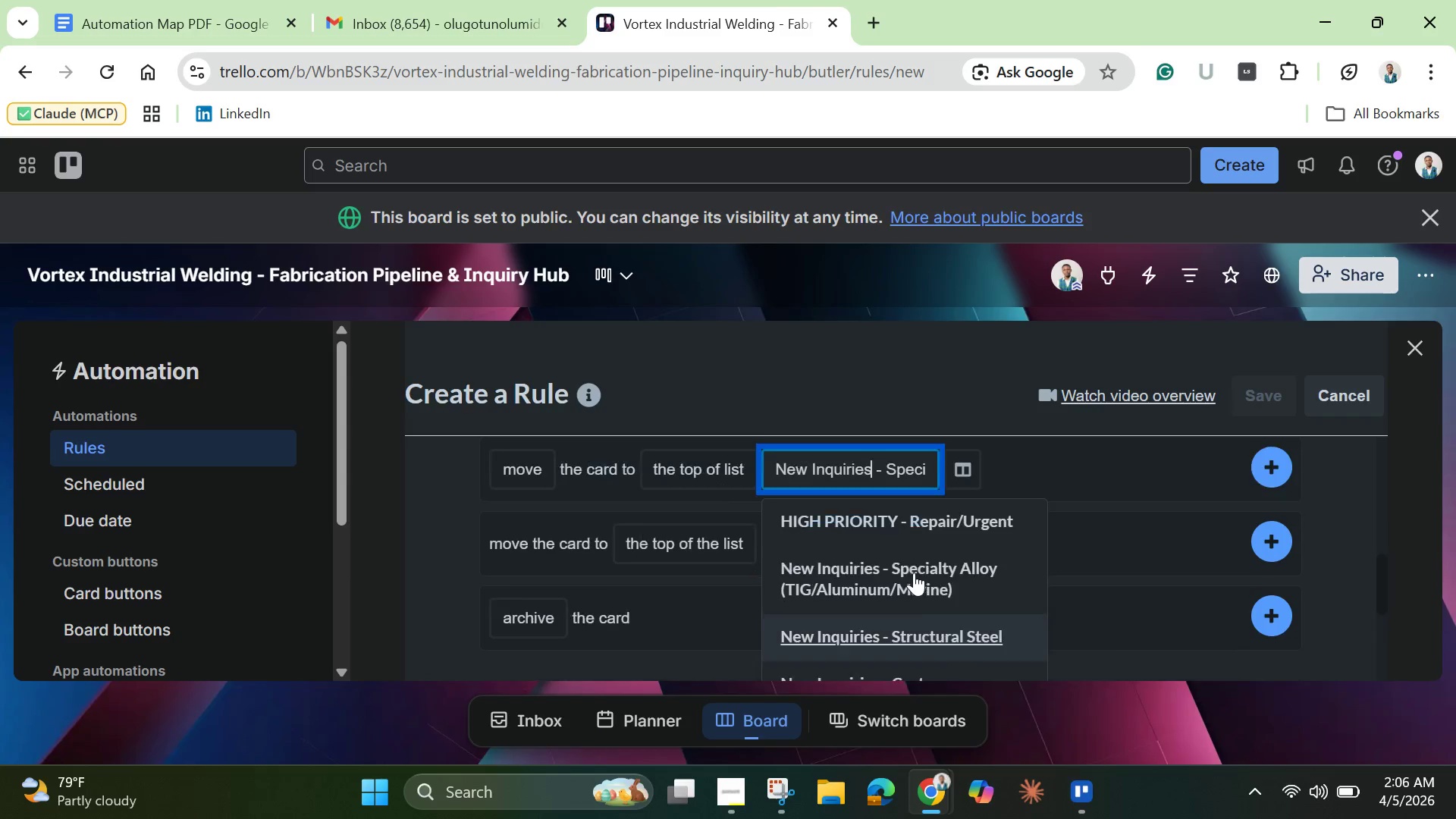 
scroll: coordinate [914, 573], scroll_direction: down, amount: 1.0
 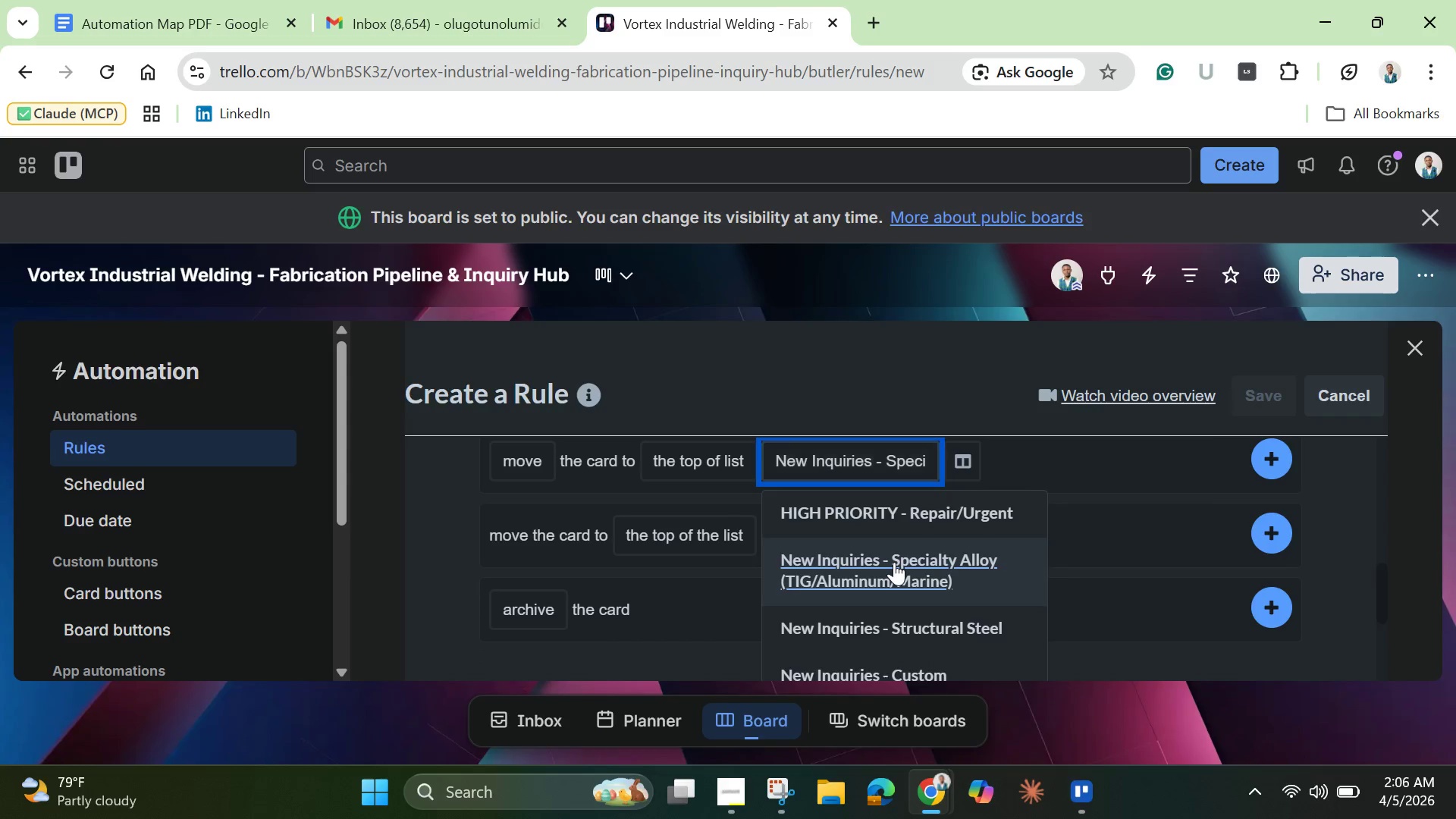 
left_click([894, 562])
 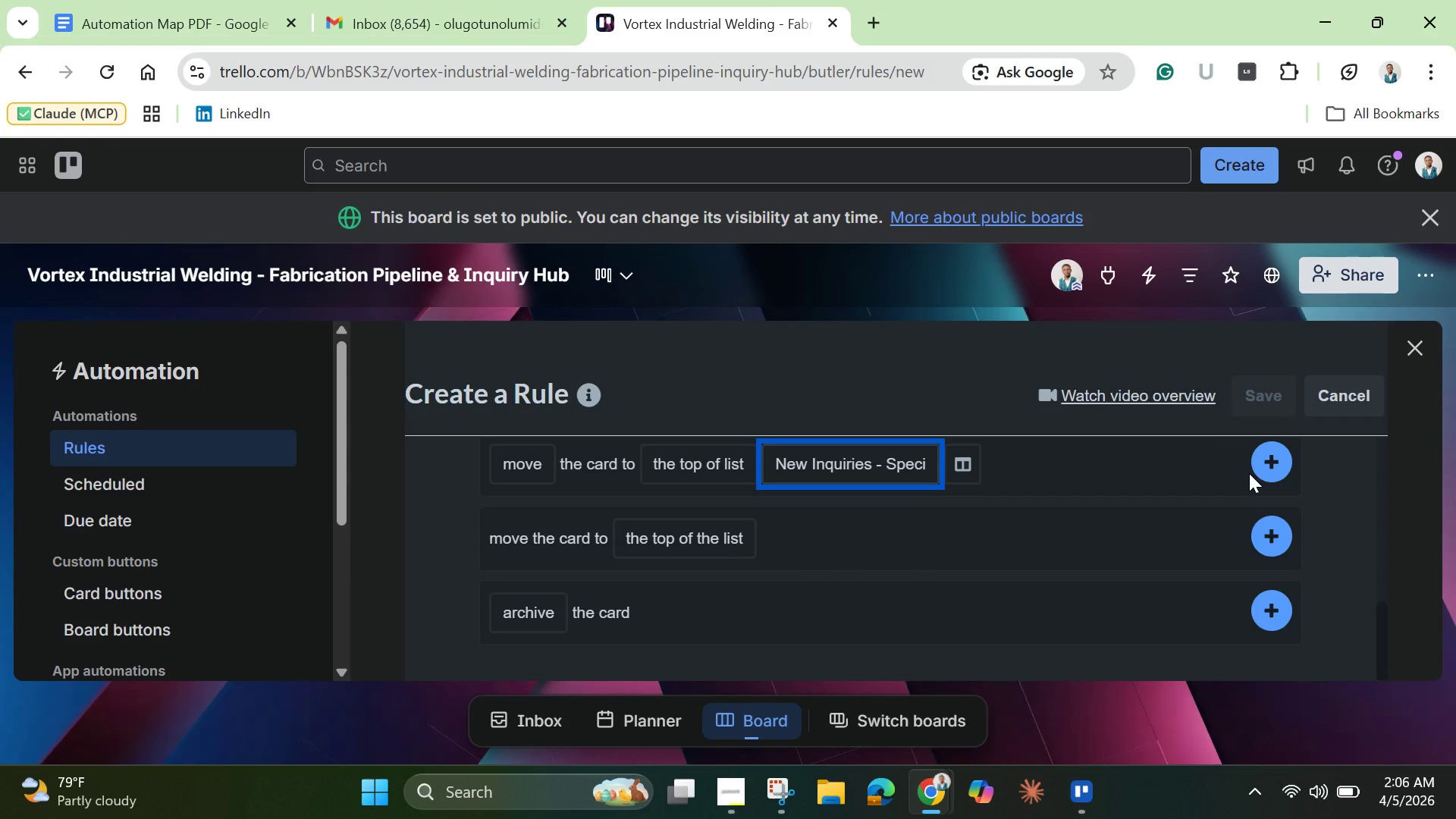 
wait(13.41)
 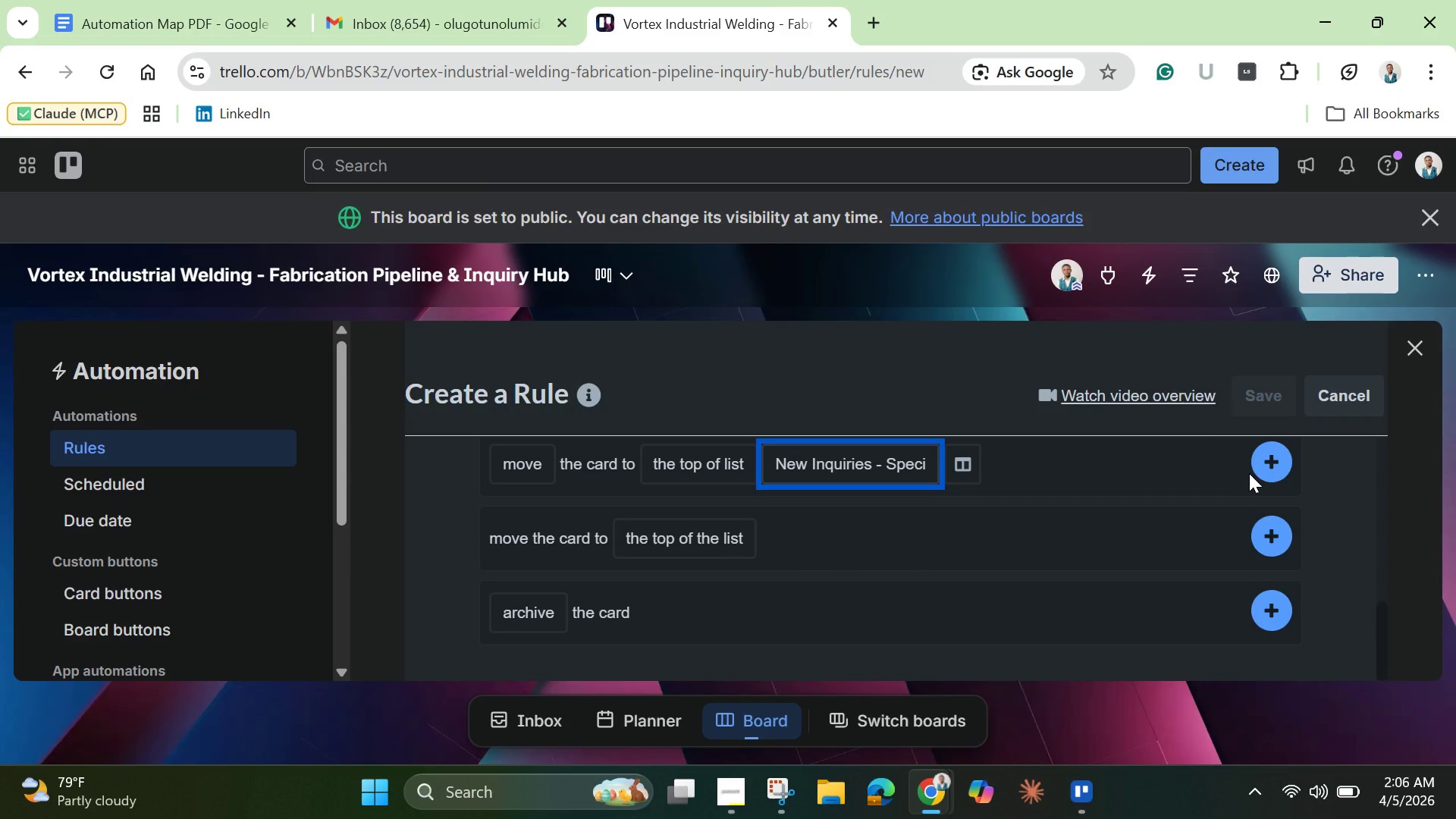 
left_click([968, 472])
 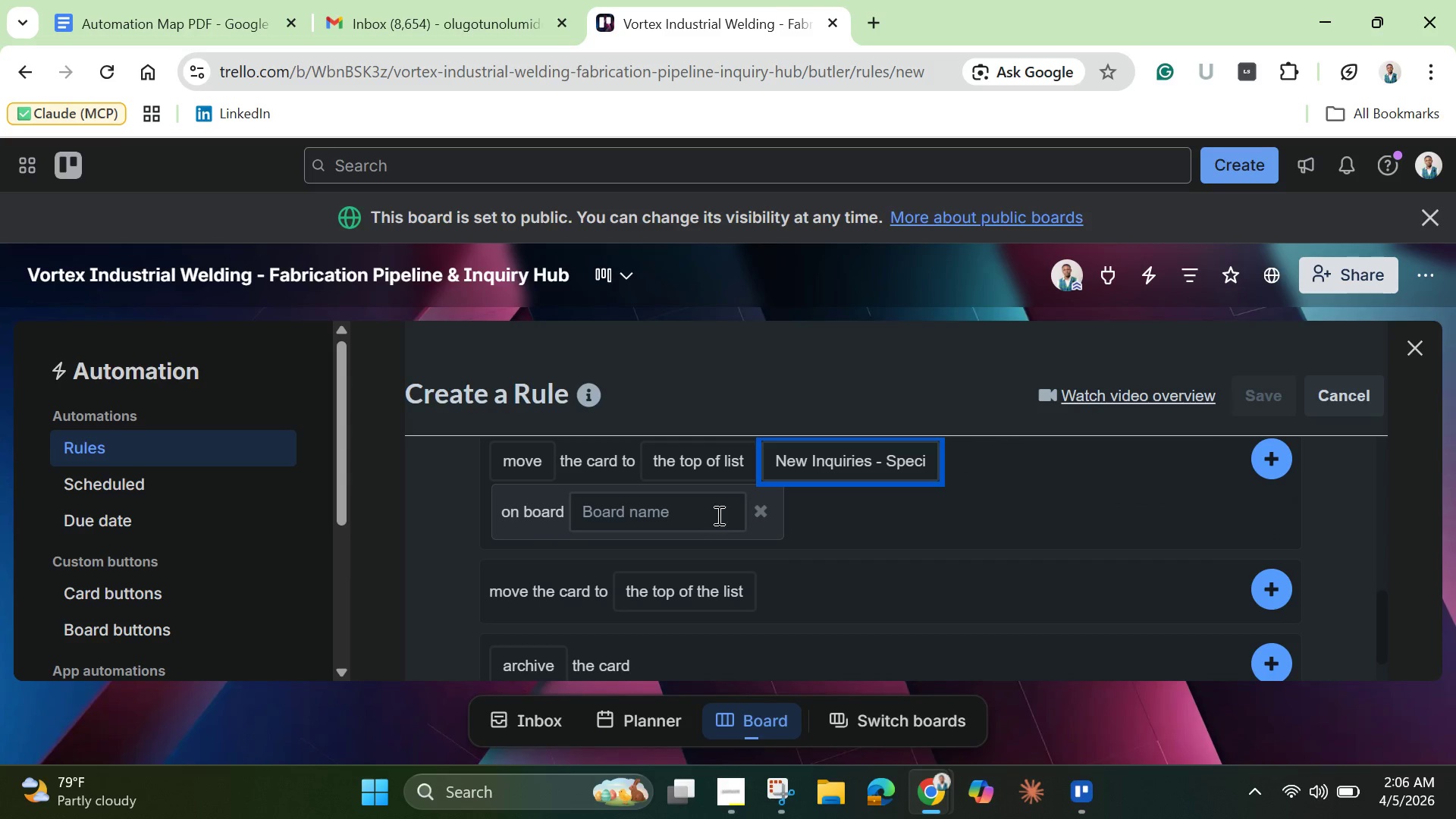 
left_click([752, 513])
 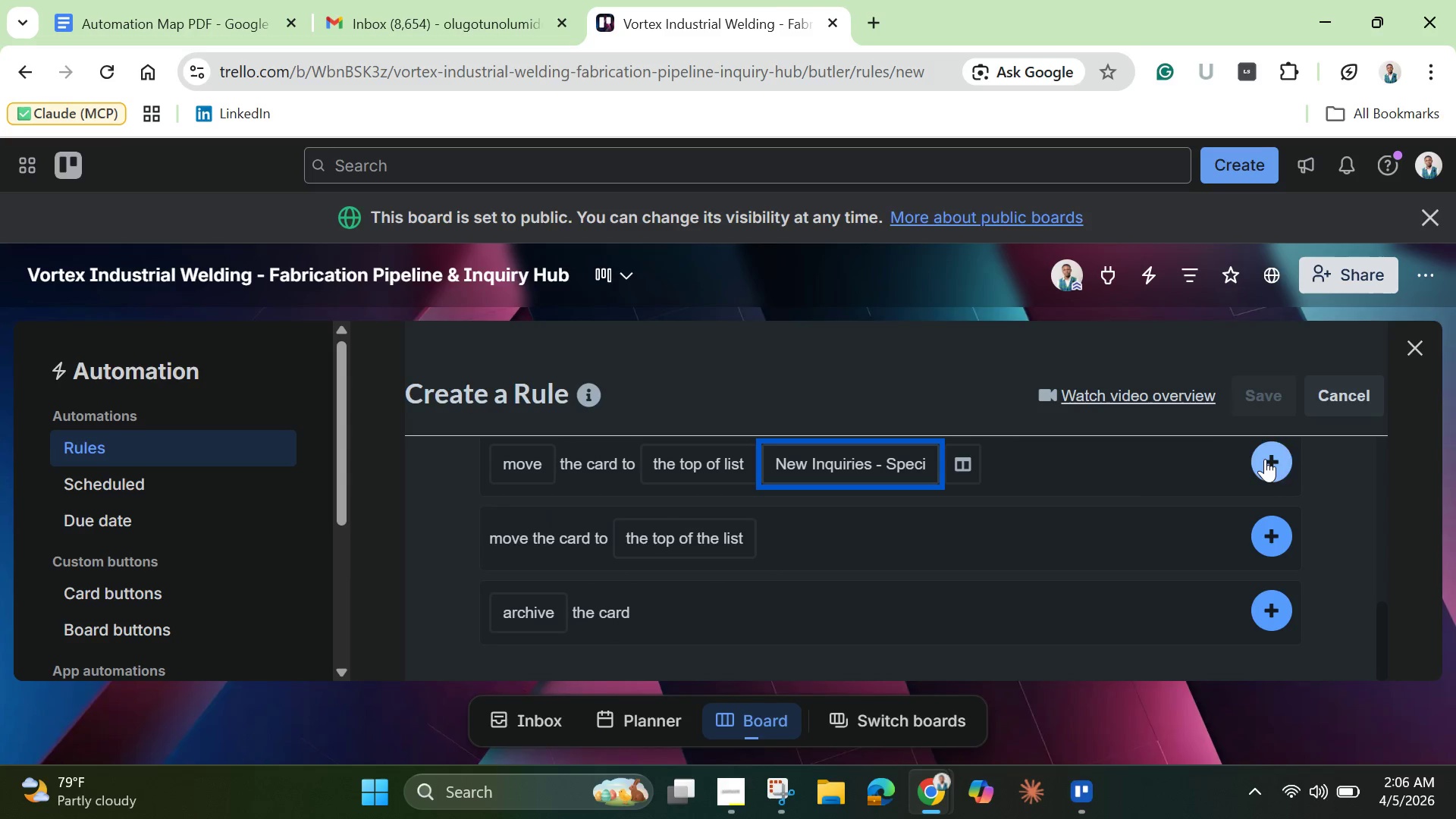 
left_click([1265, 459])
 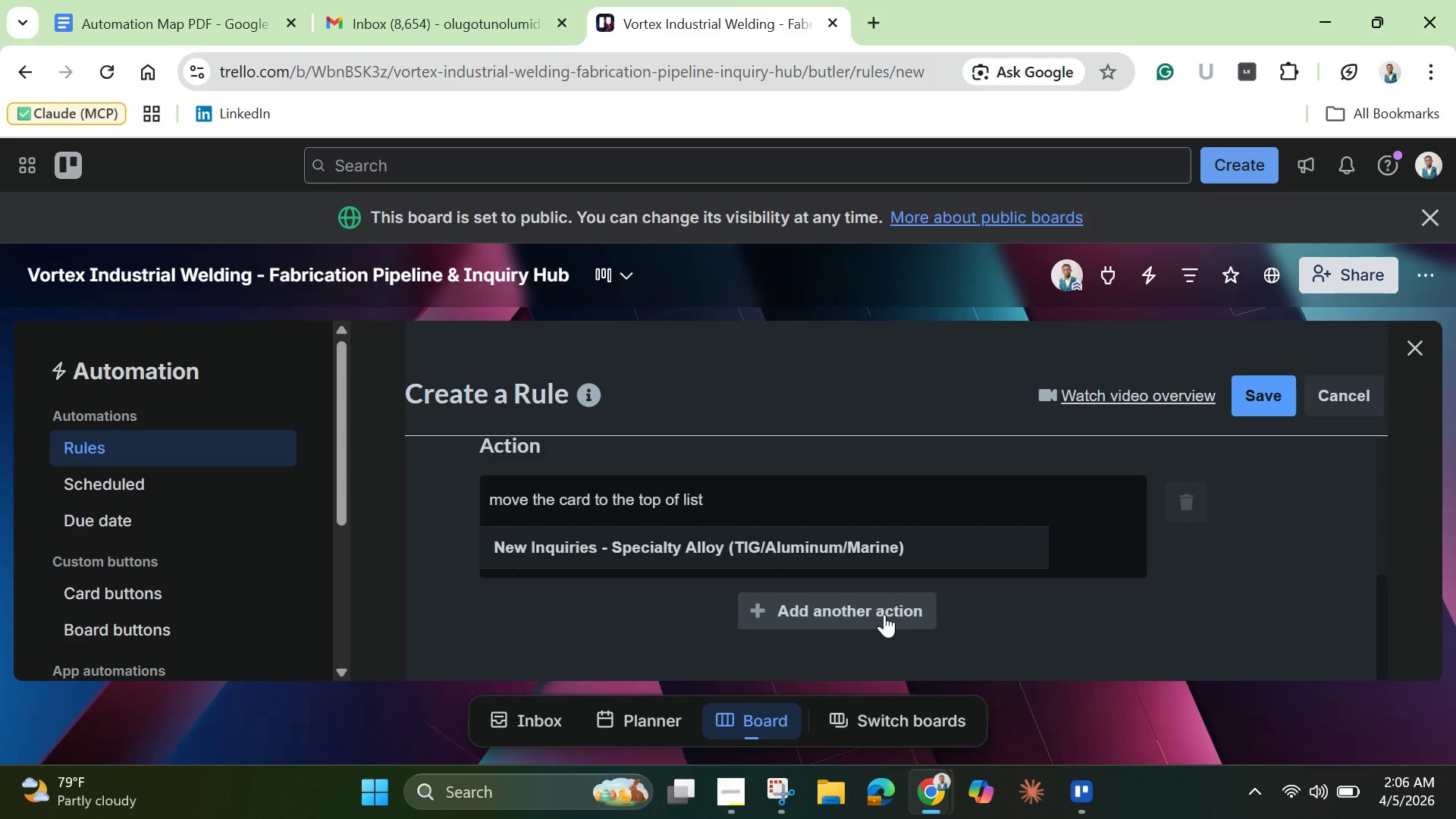 
wait(7.3)
 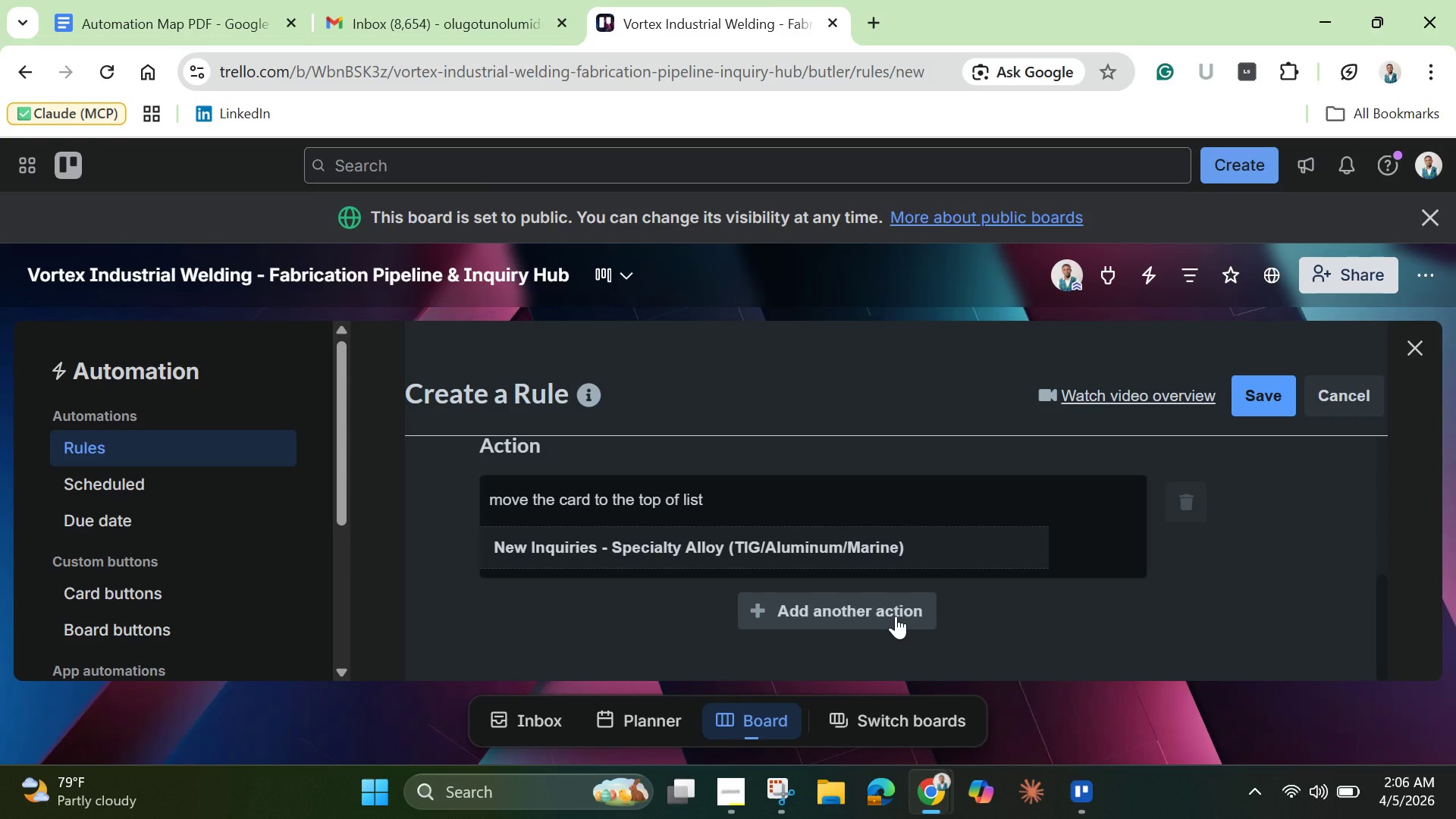 
left_click([884, 614])
 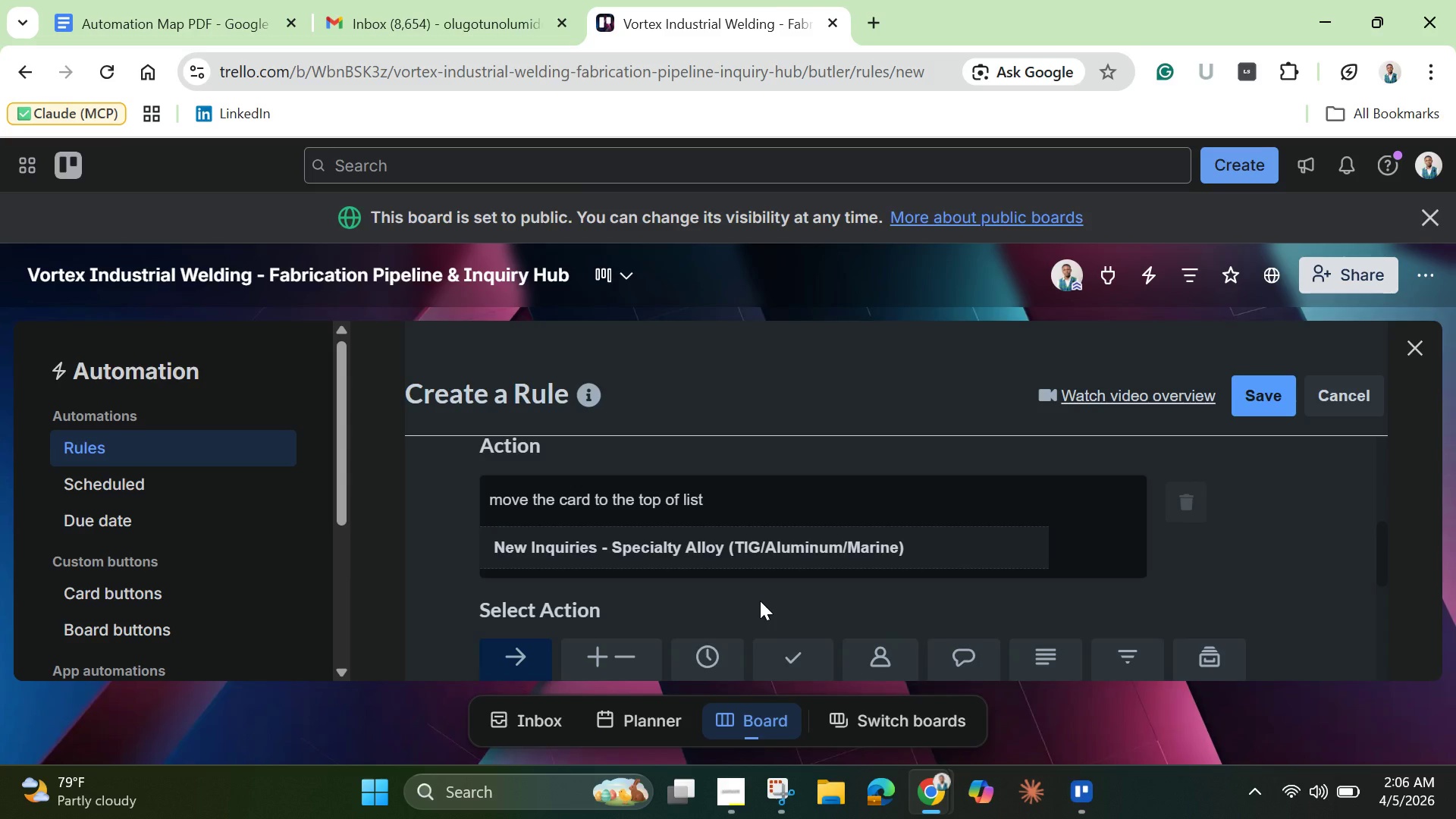 
wait(7.8)
 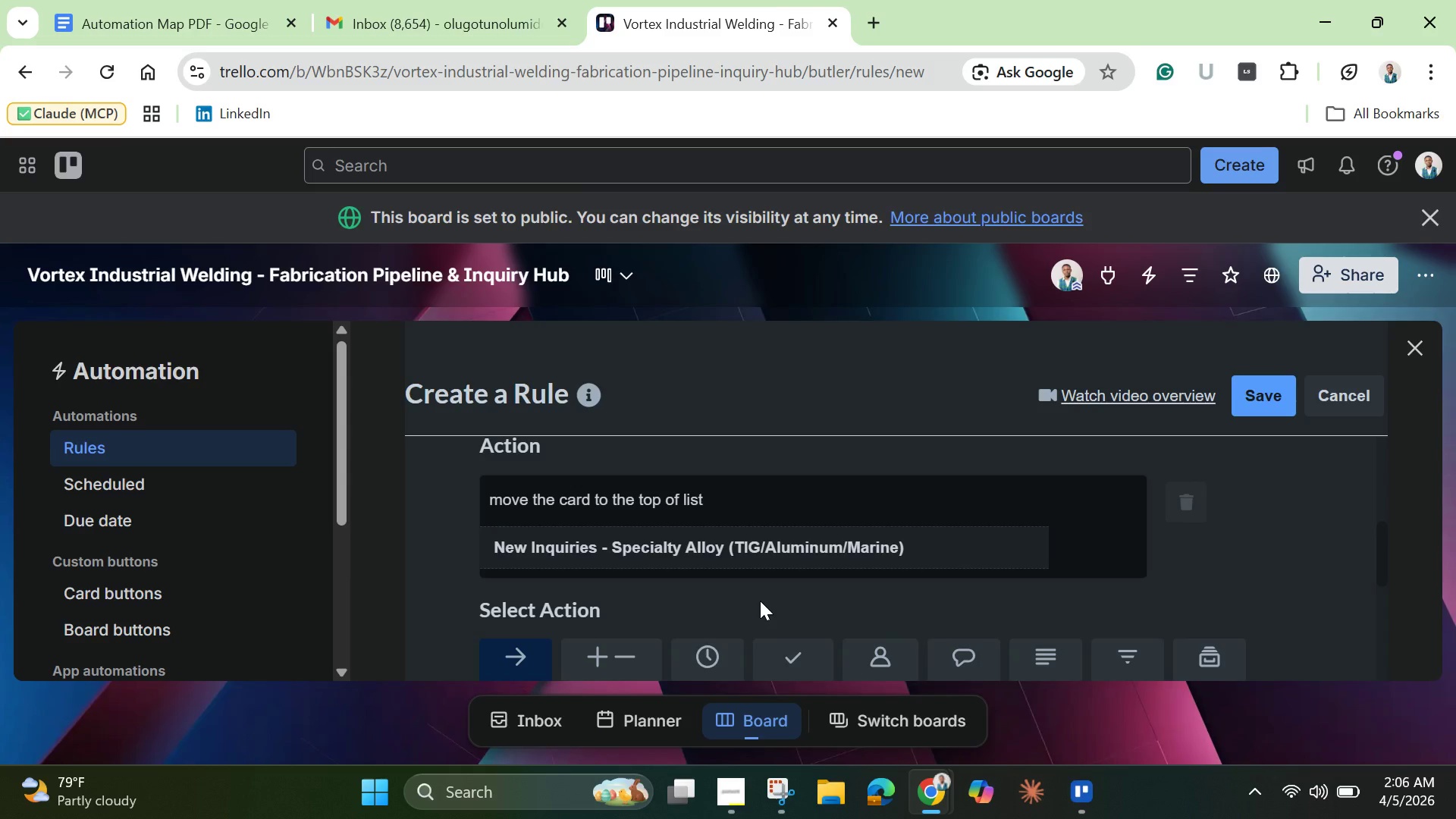 
scroll: coordinate [760, 601], scroll_direction: down, amount: 3.0
 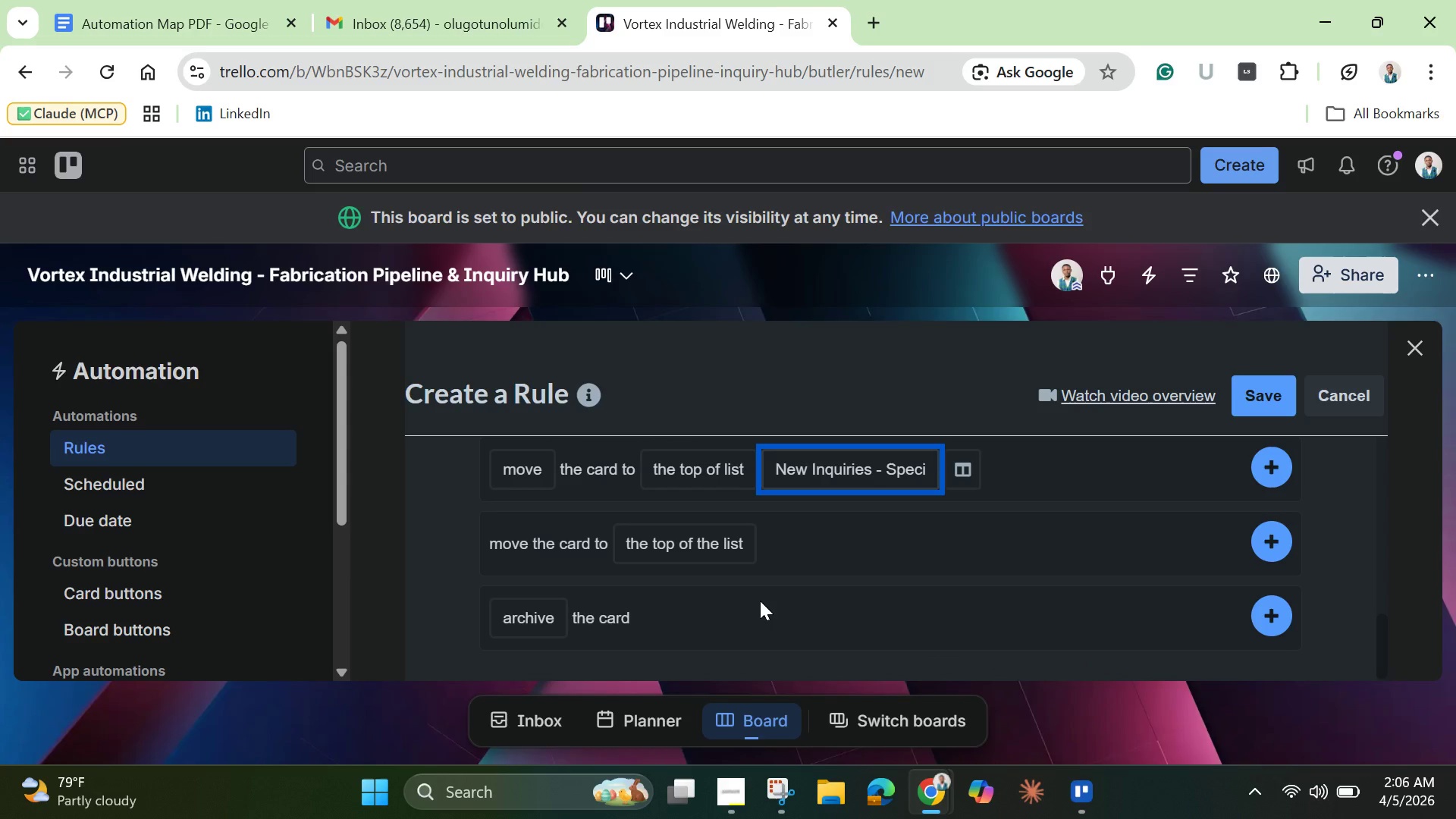 
scroll: coordinate [760, 601], scroll_direction: none, amount: 0.0
 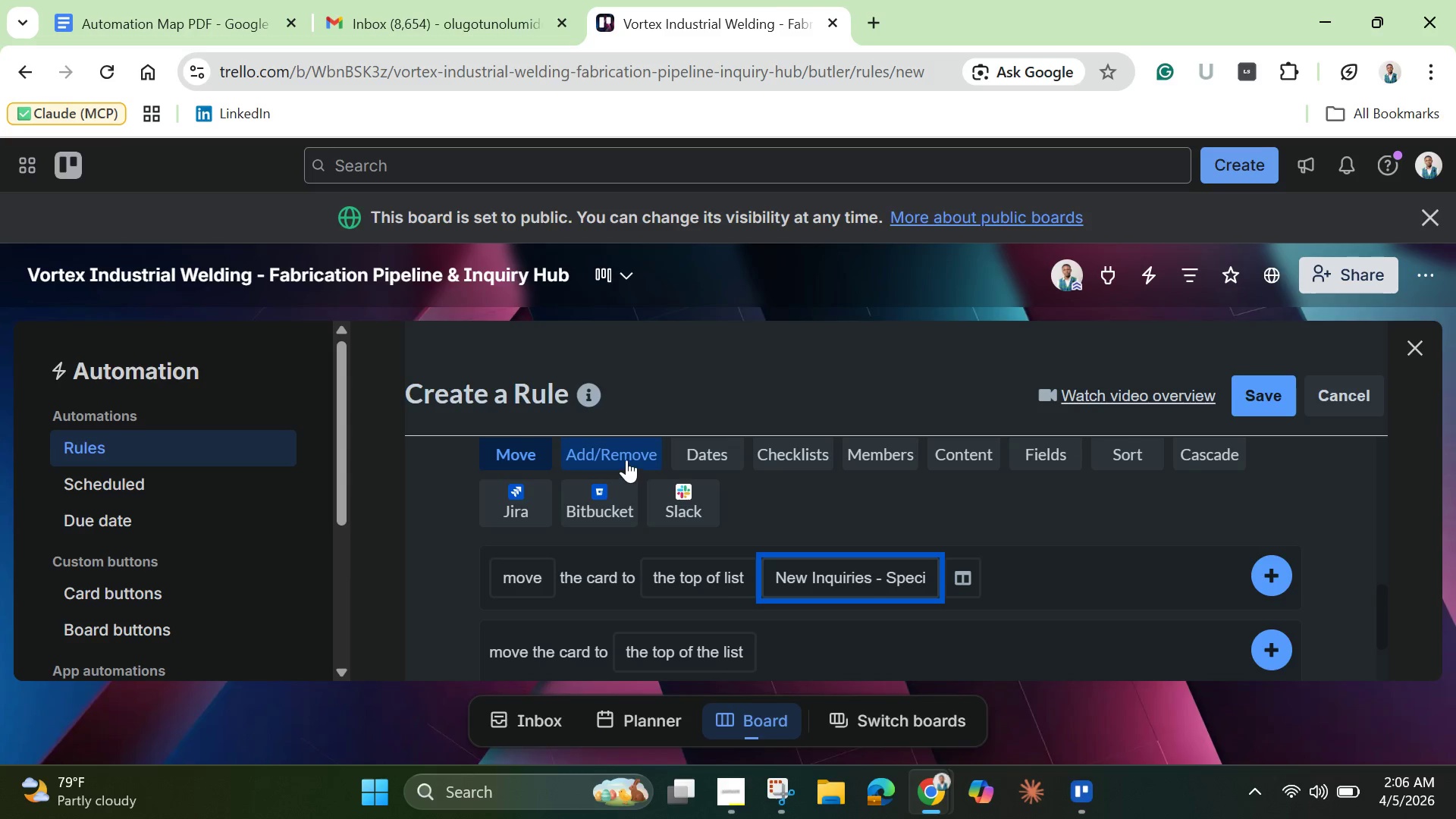 
left_click([626, 460])
 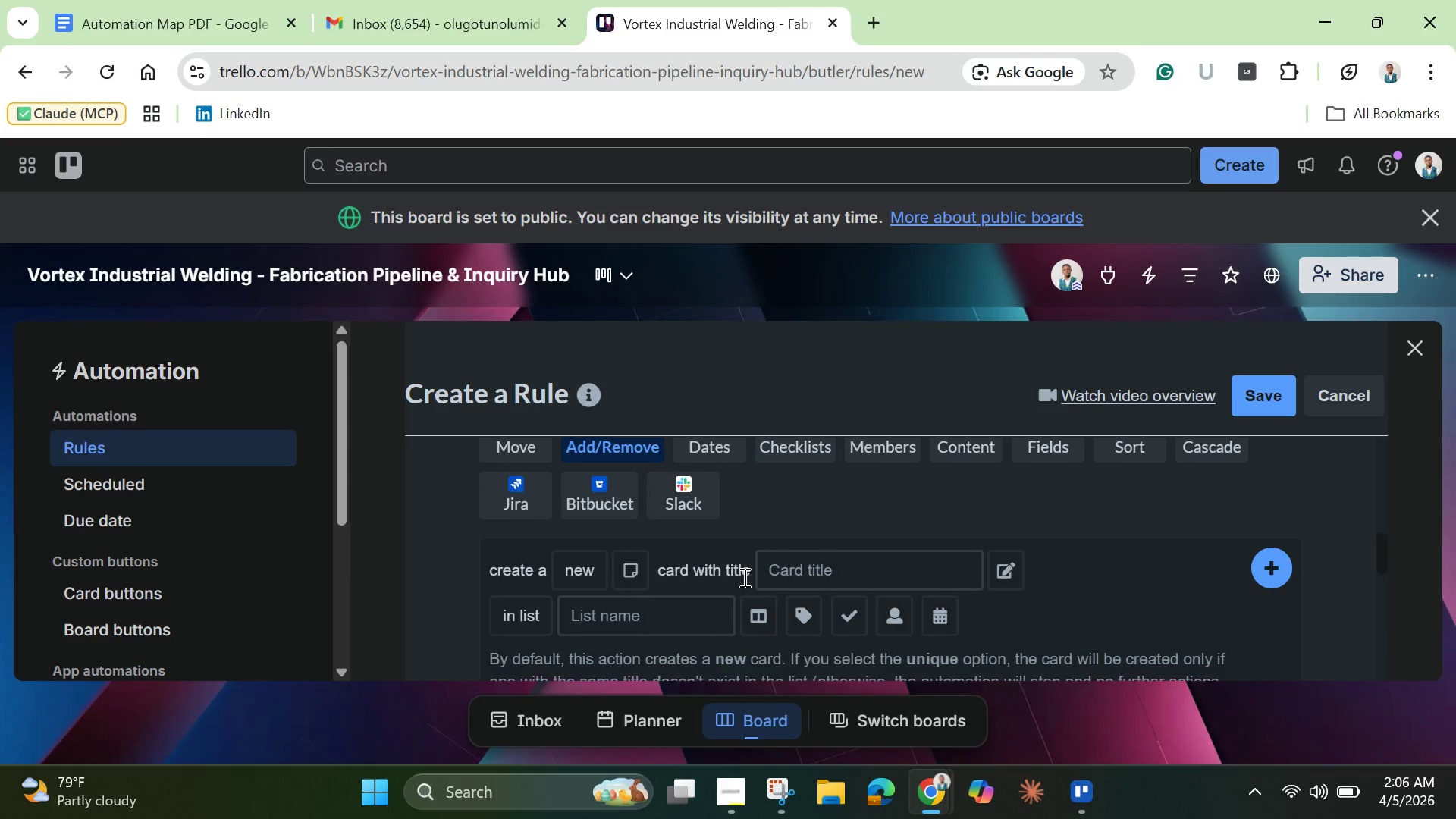 
scroll: coordinate [743, 577], scroll_direction: down, amount: 1.0
 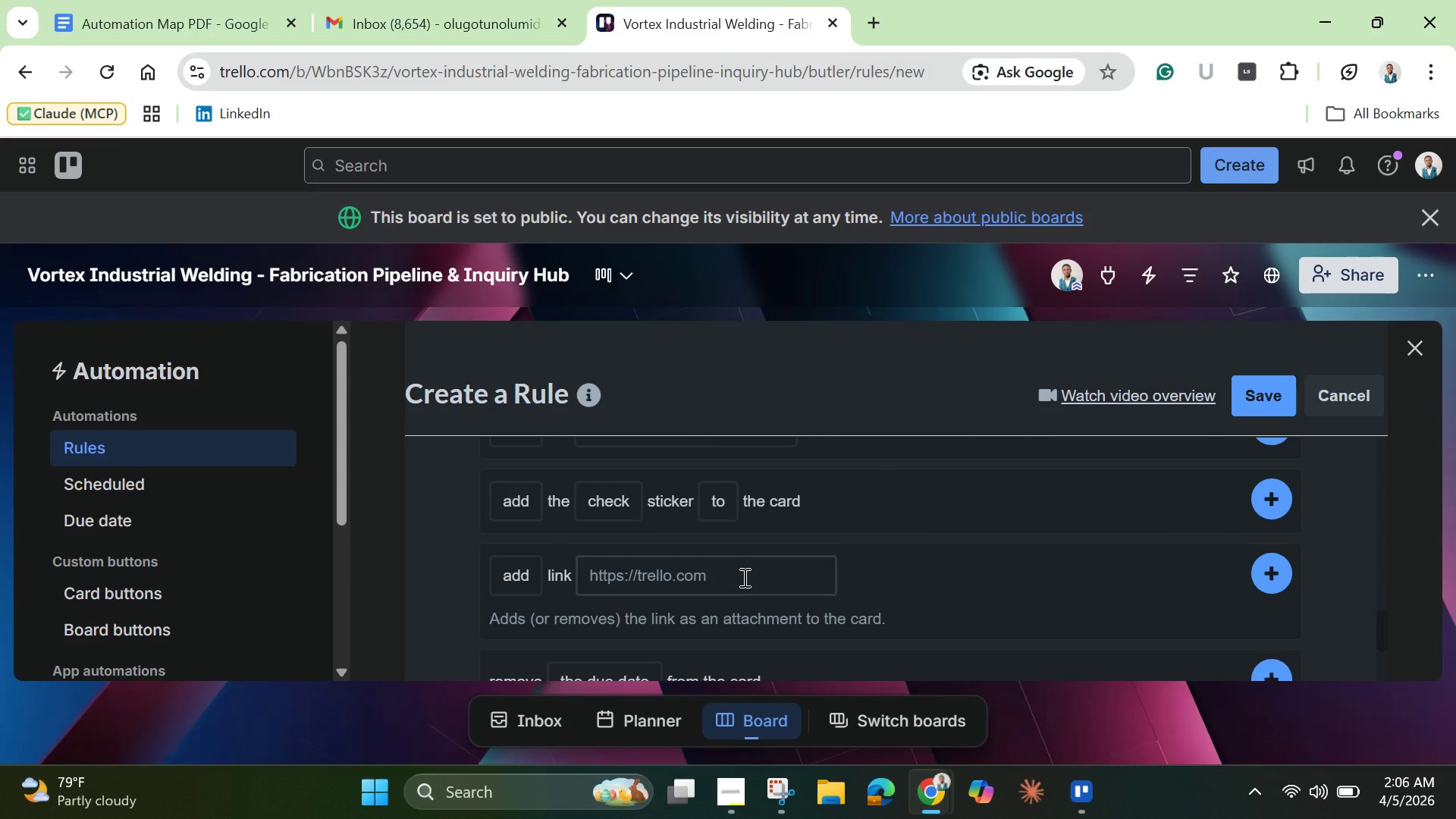 
scroll: coordinate [743, 577], scroll_direction: up, amount: 2.0
 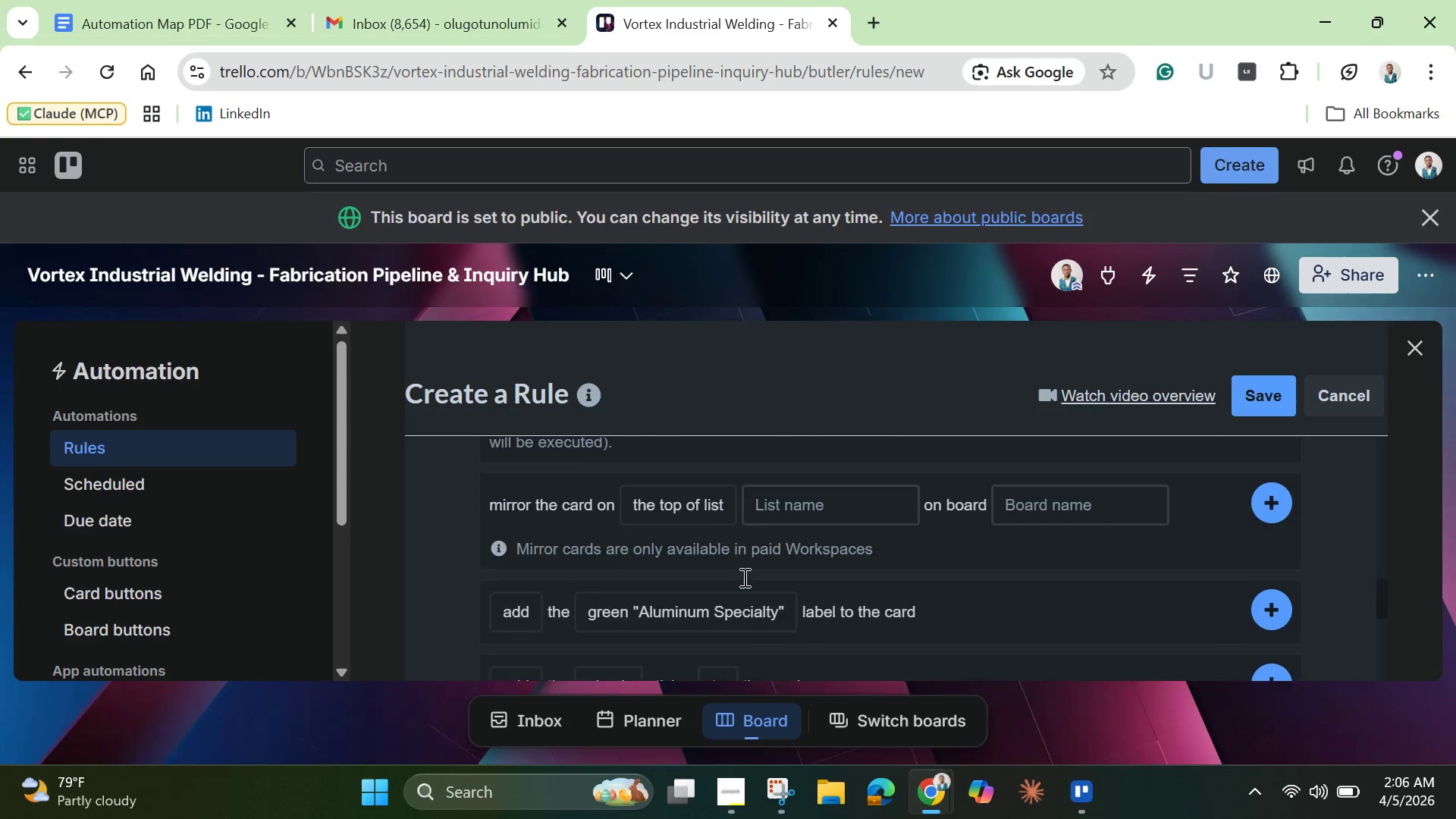 
scroll: coordinate [743, 577], scroll_direction: none, amount: 0.0
 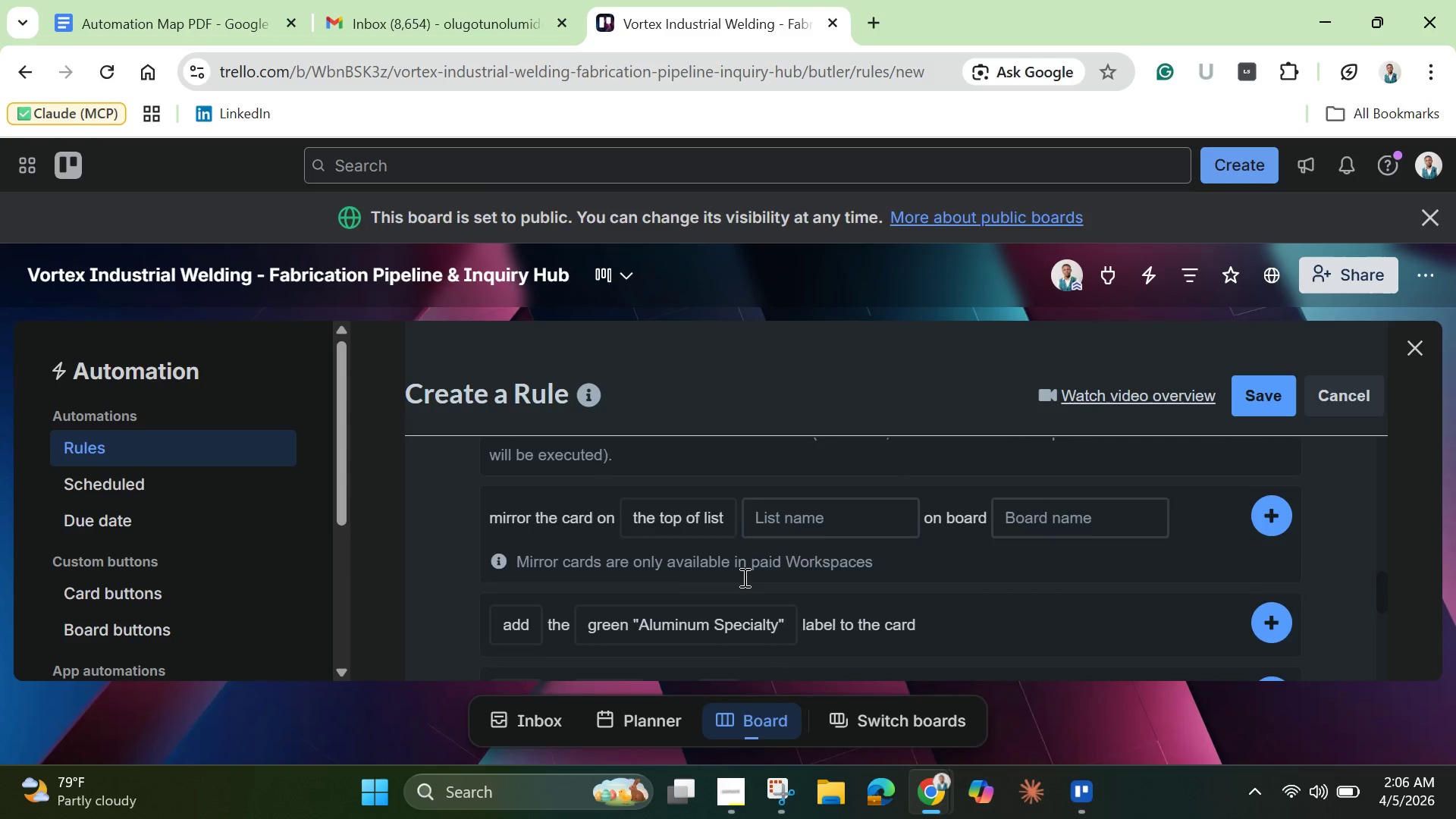 
scroll: coordinate [743, 577], scroll_direction: down, amount: 1.0
 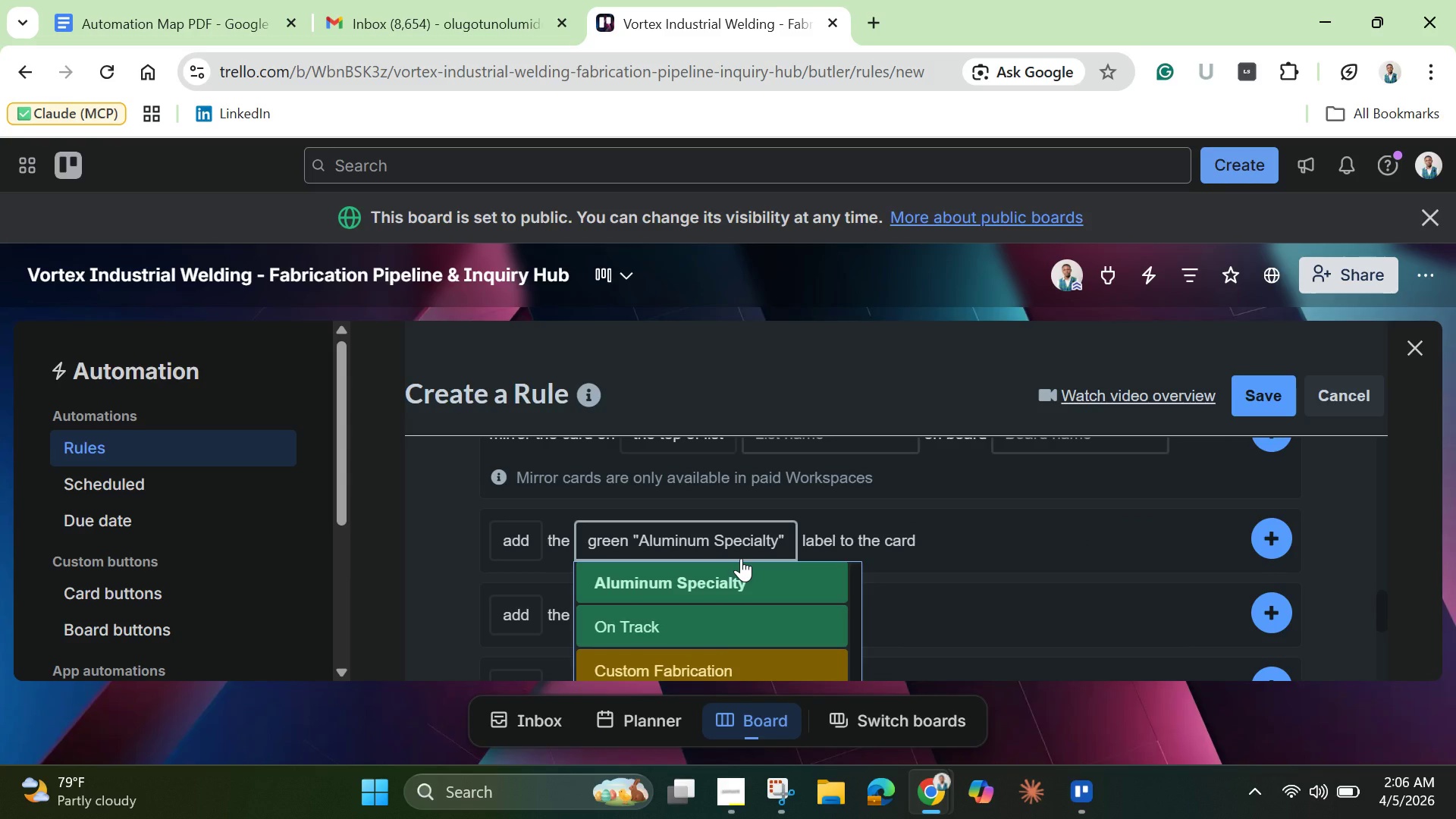 
wait(10.37)
 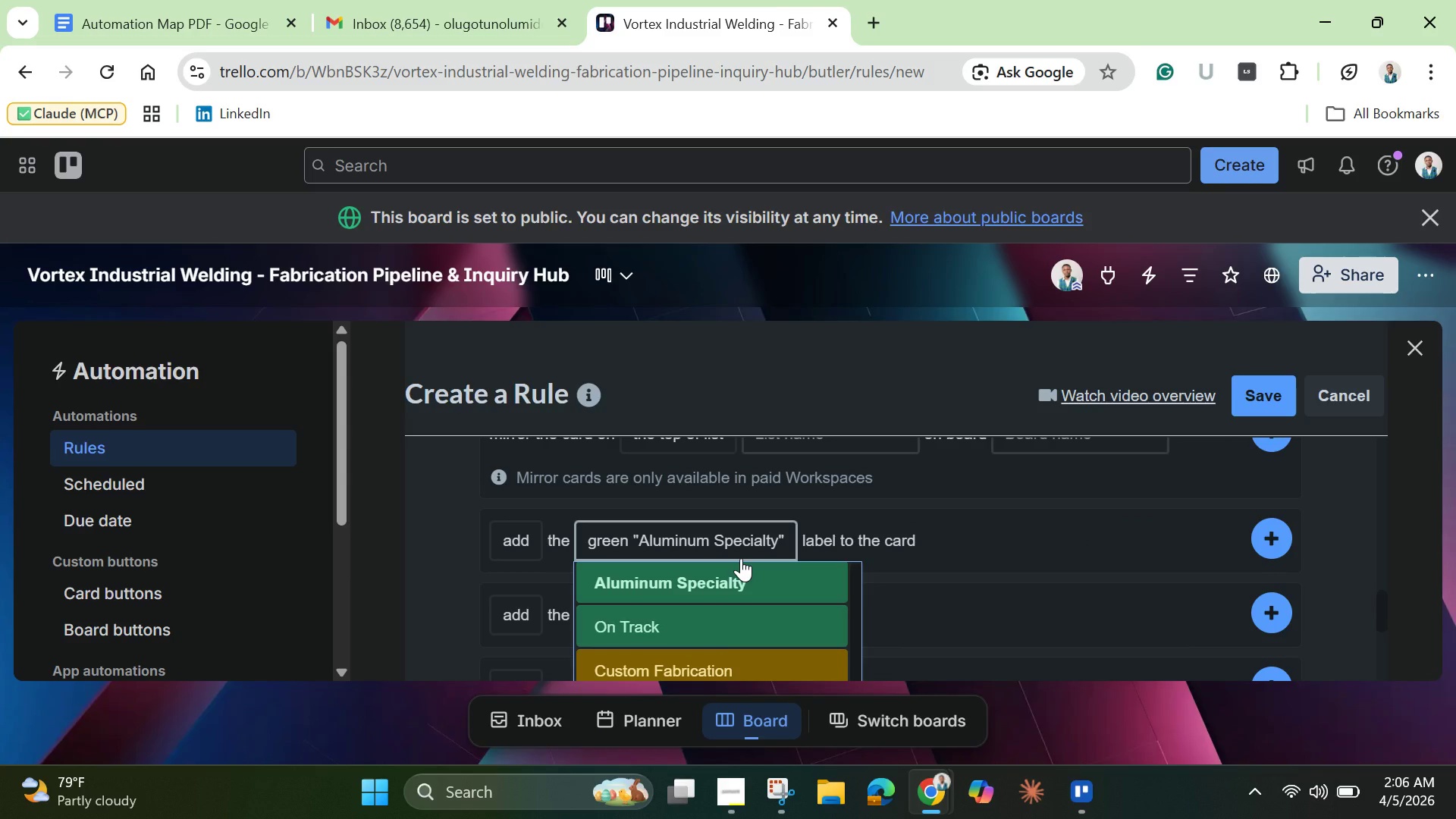 
mouse_move([776, 557])
 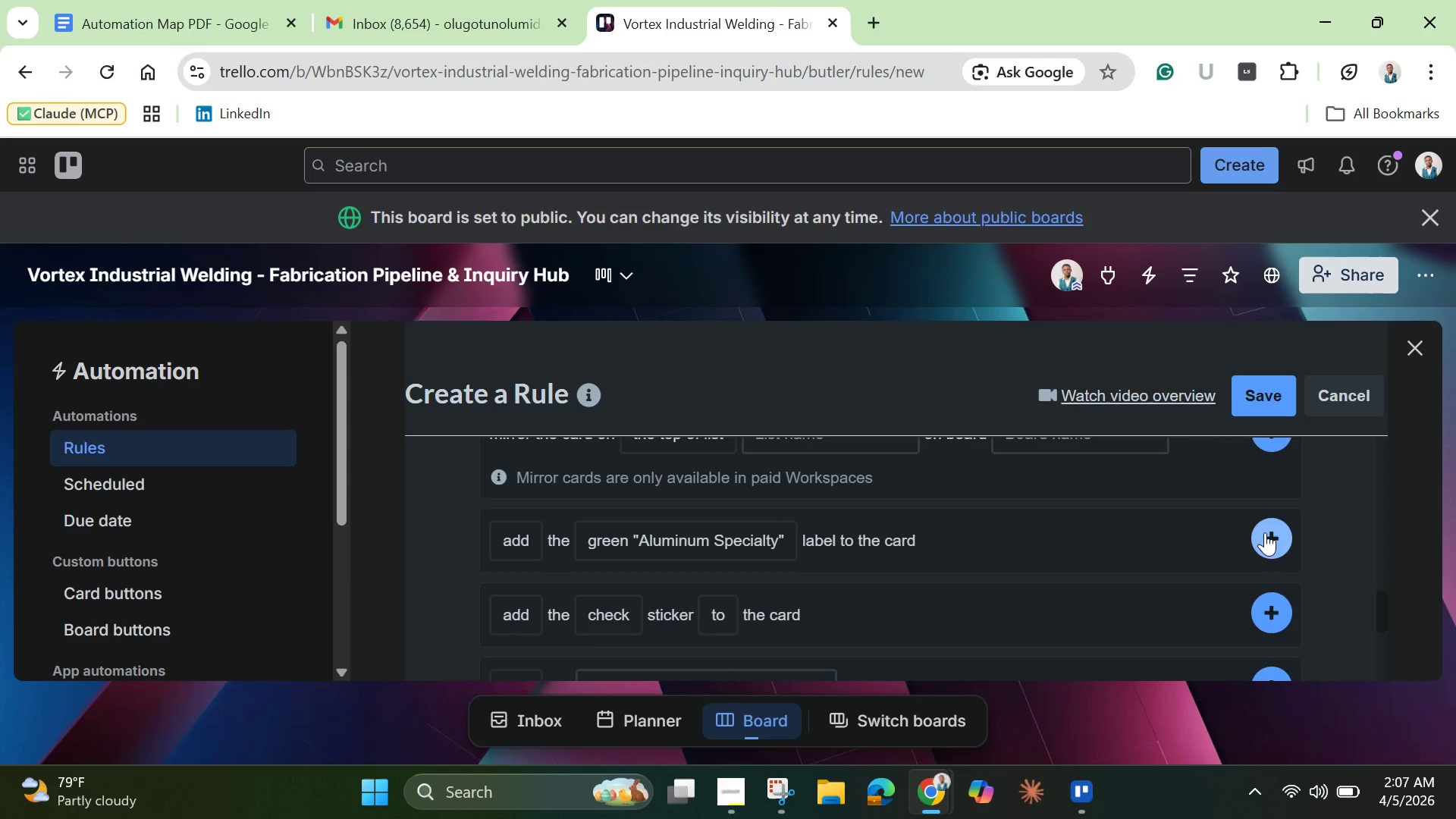 
left_click([1265, 532])
 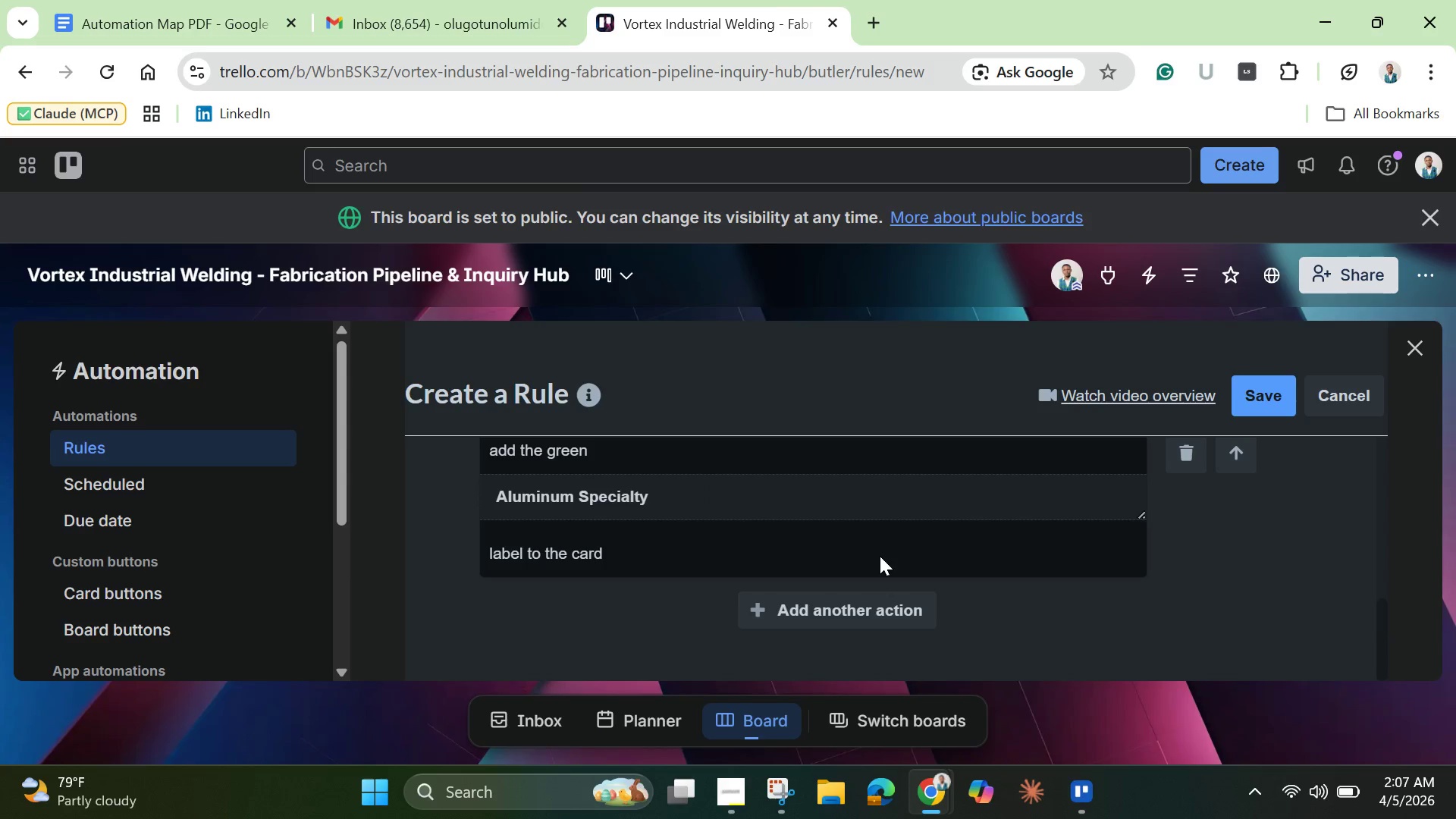 
scroll: coordinate [880, 556], scroll_direction: down, amount: 3.0
 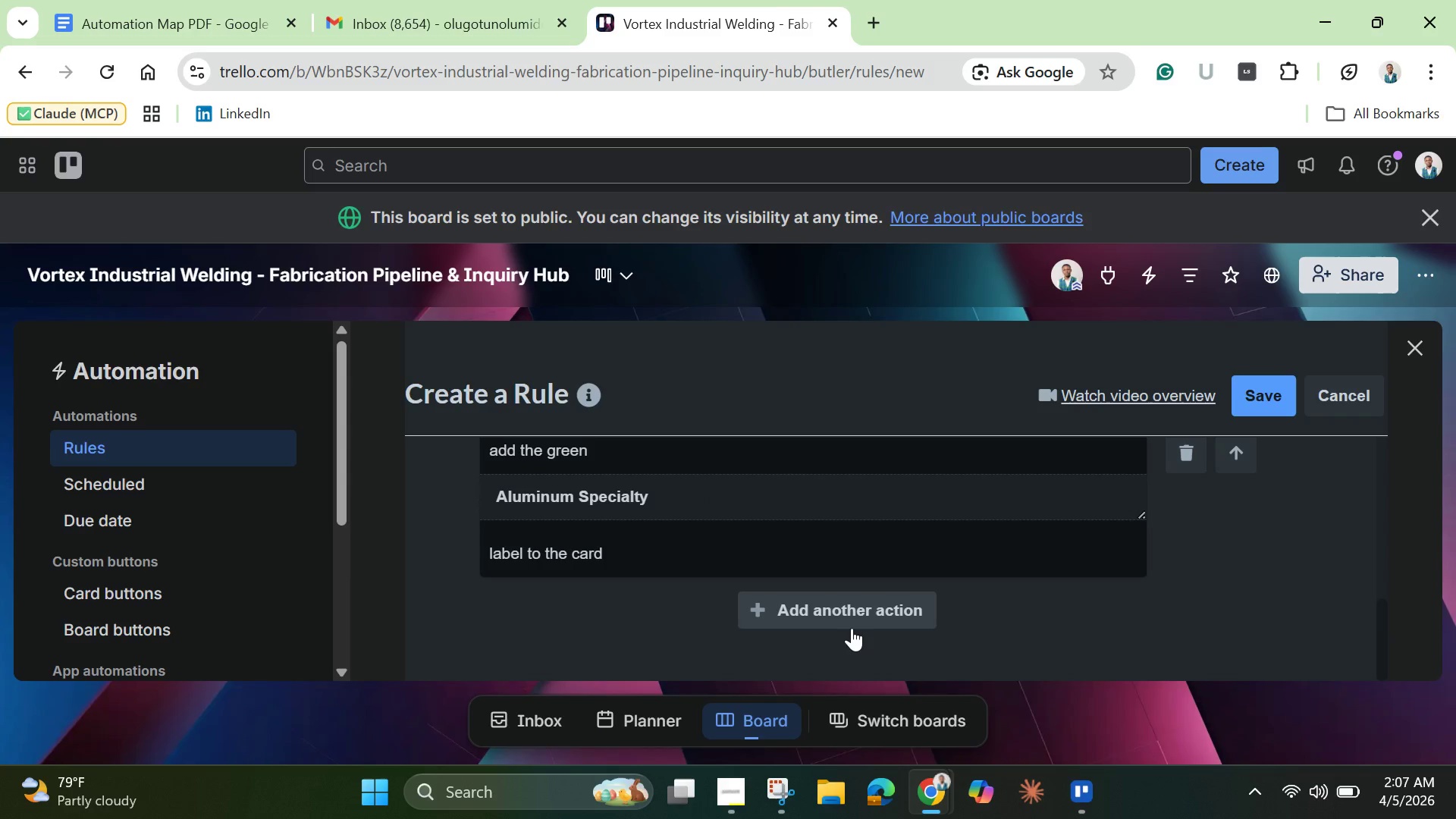 
left_click([854, 613])
 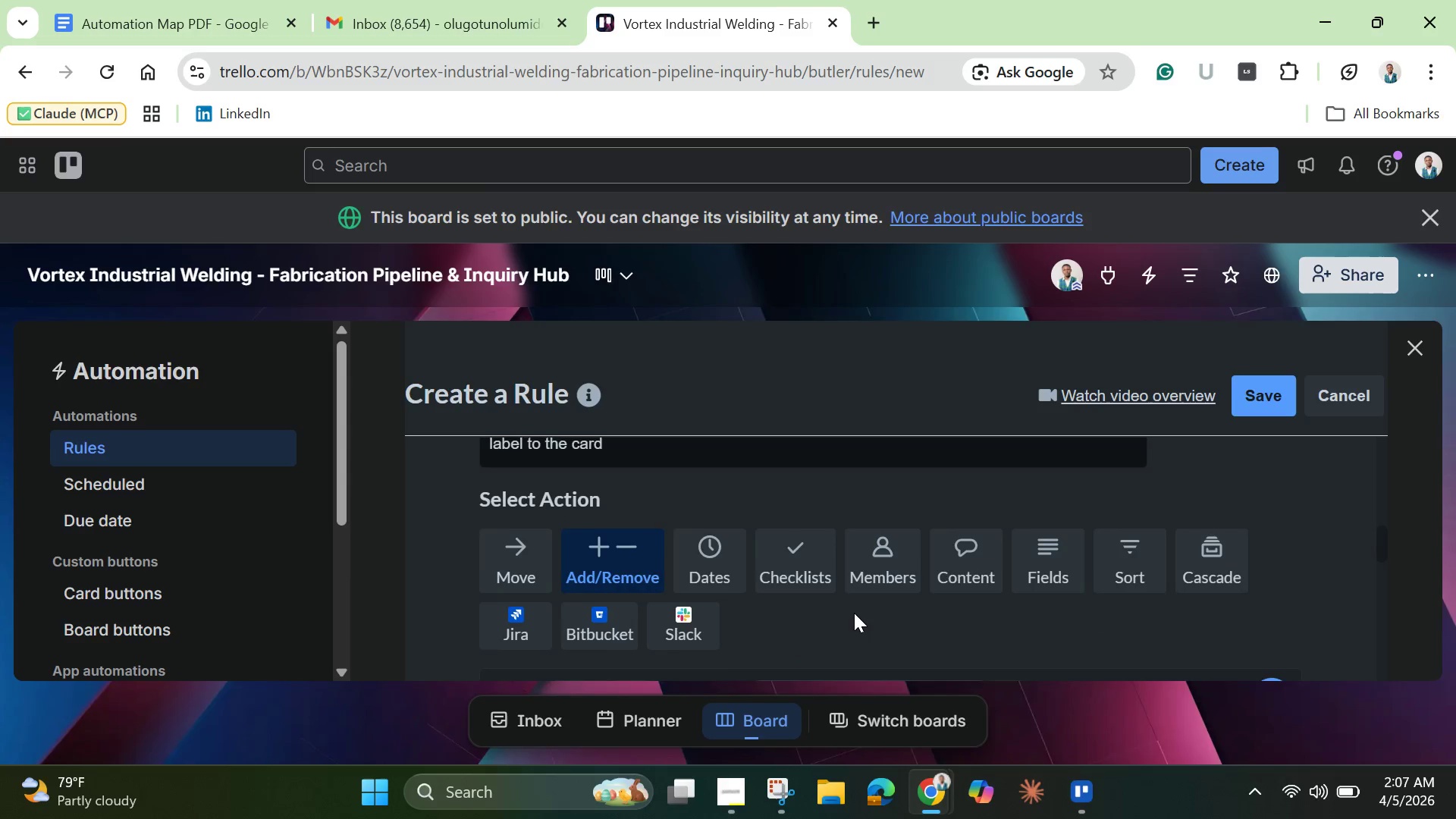 
scroll: coordinate [854, 613], scroll_direction: down, amount: 1.0
 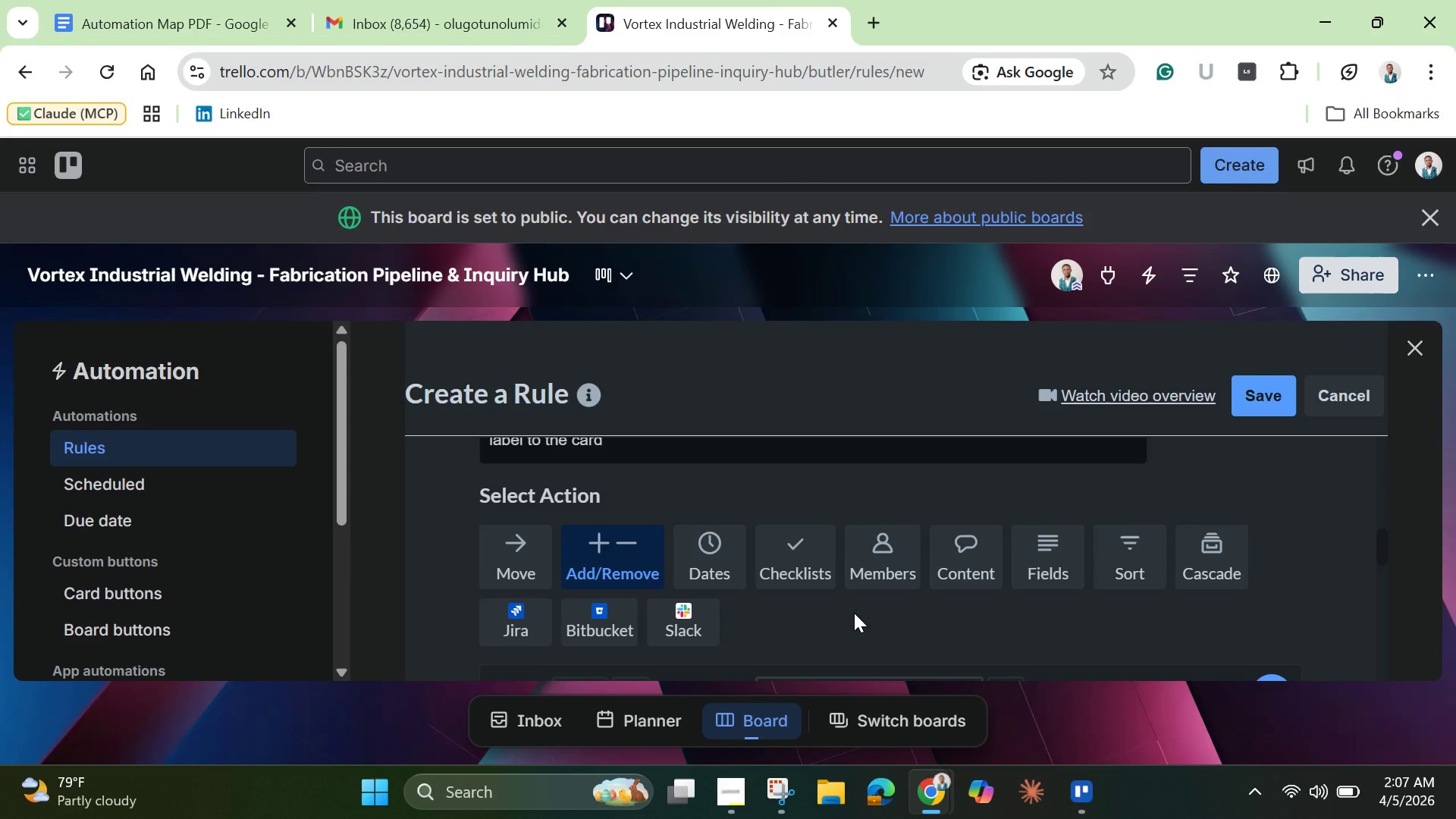 
wait(11.0)
 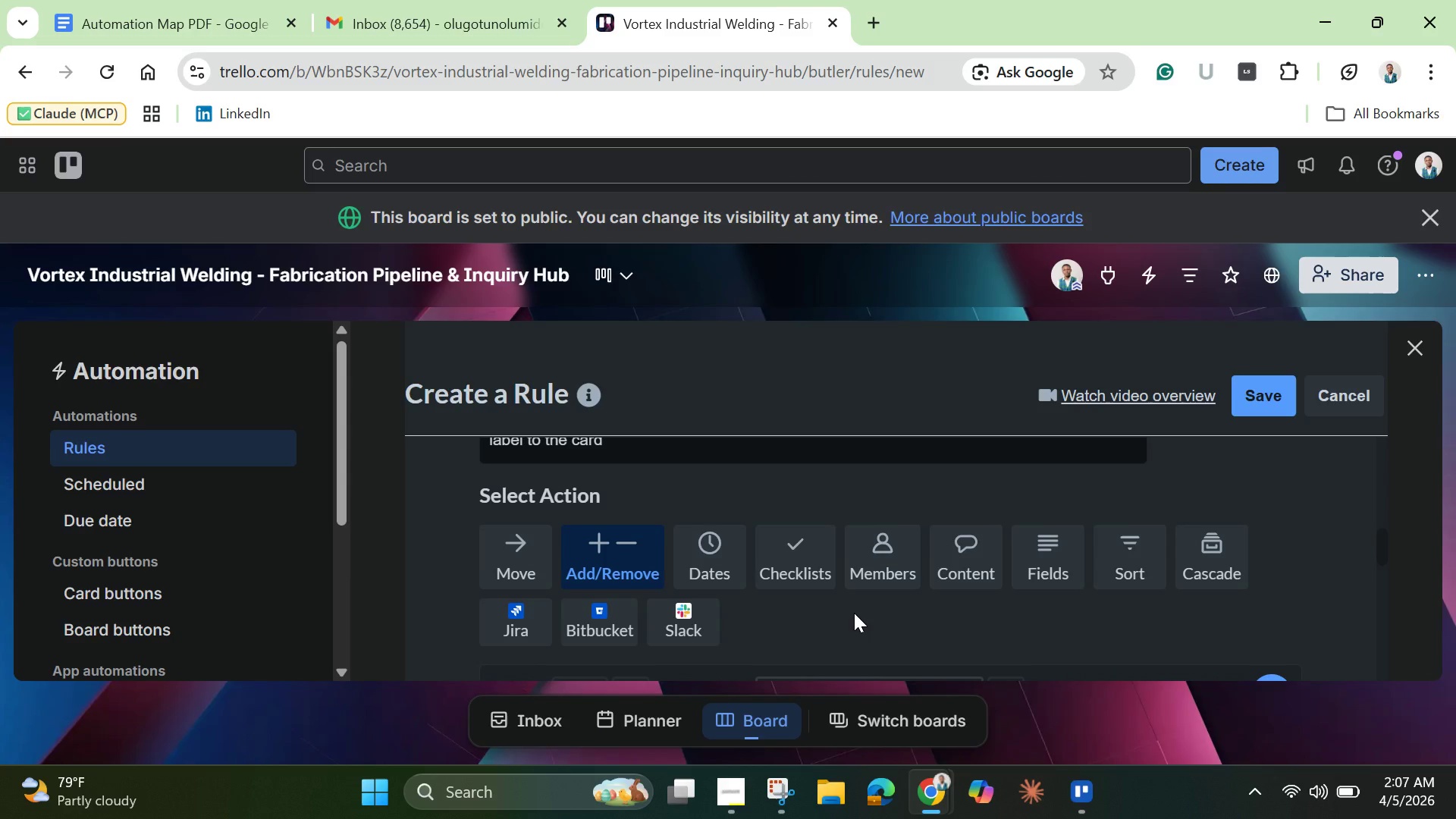 
scroll: coordinate [864, 599], scroll_direction: down, amount: 2.0
 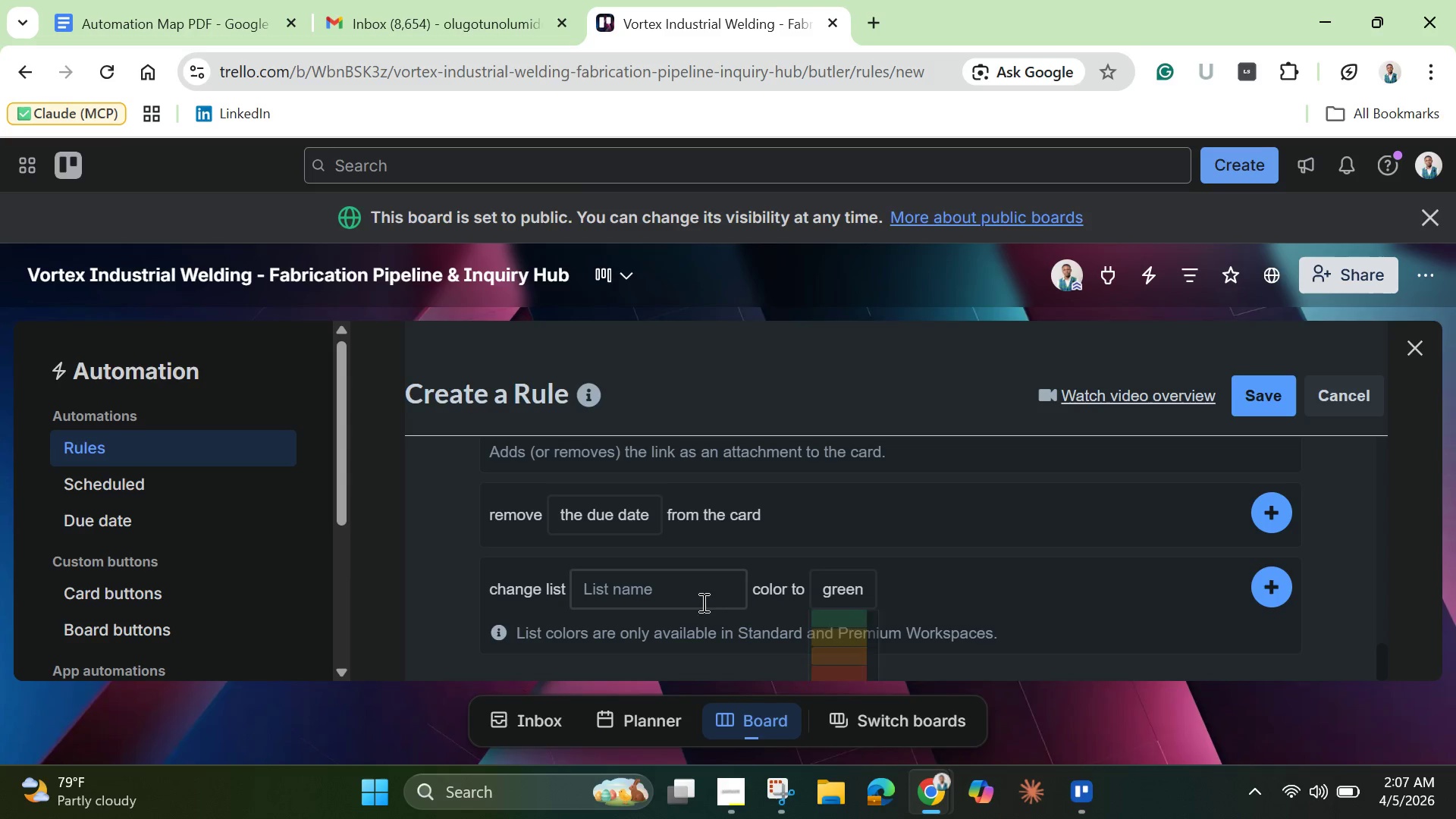 
wait(11.95)
 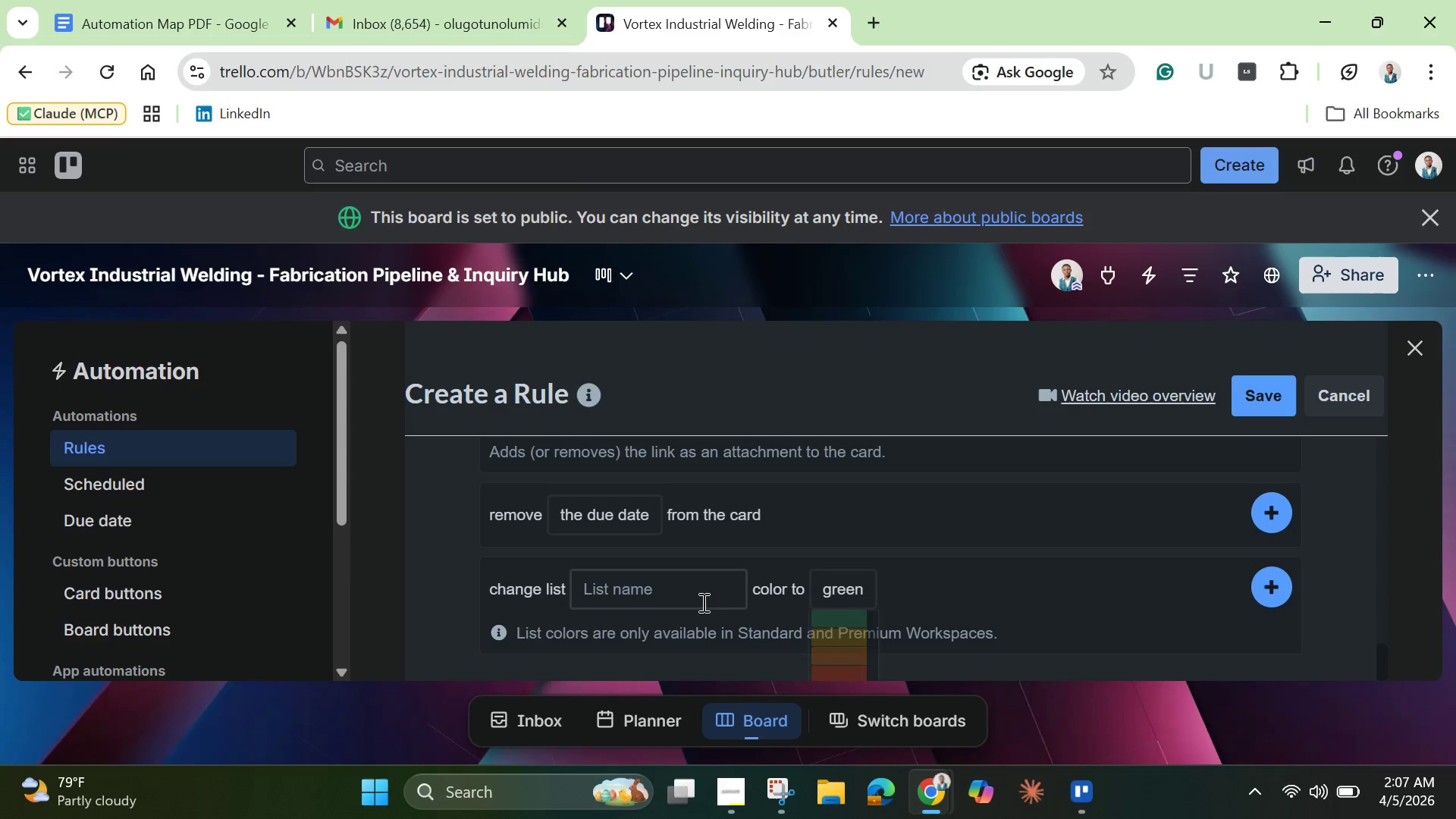 
left_click([694, 597])
 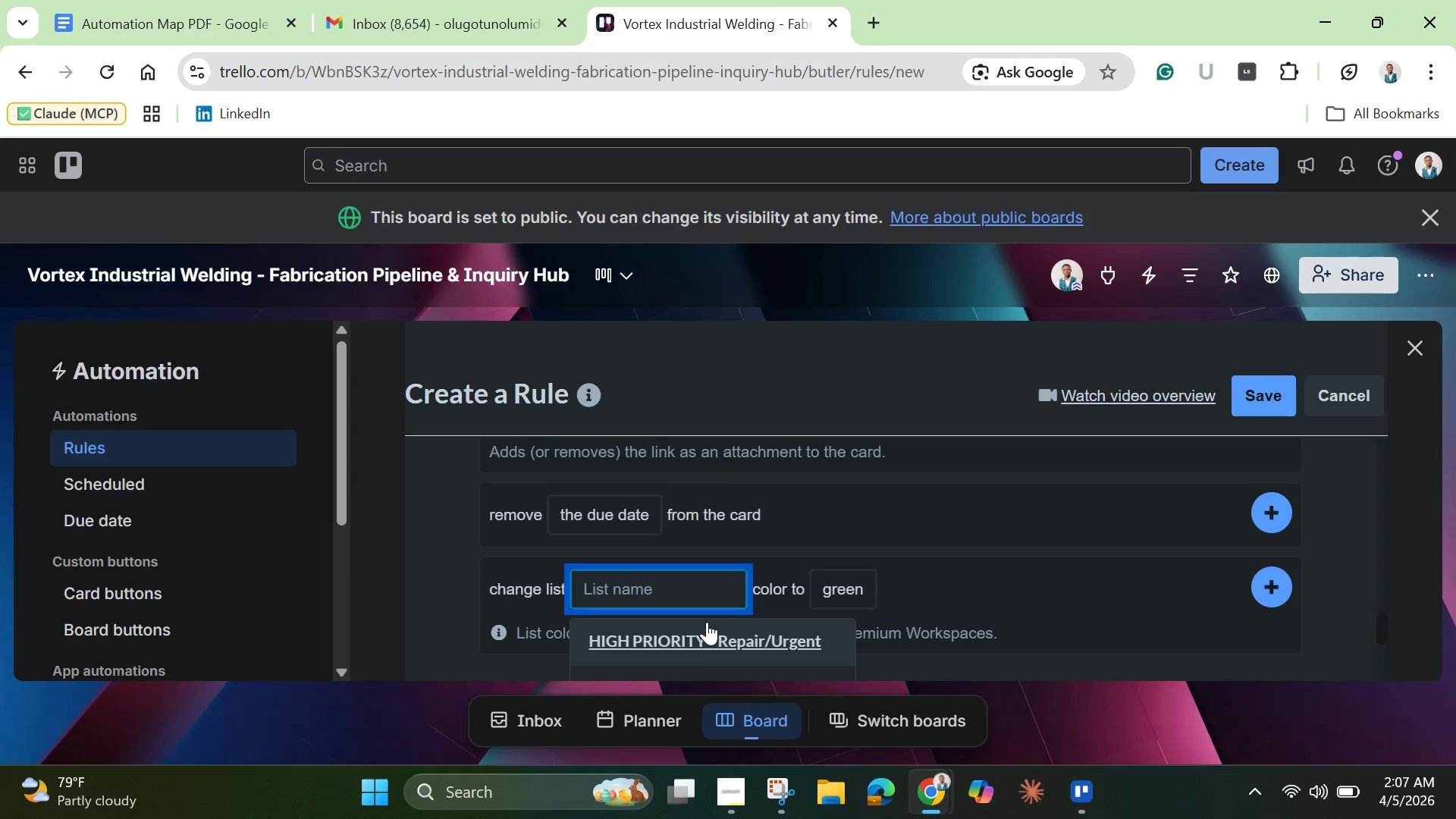 
scroll: coordinate [707, 622], scroll_direction: down, amount: 1.0
 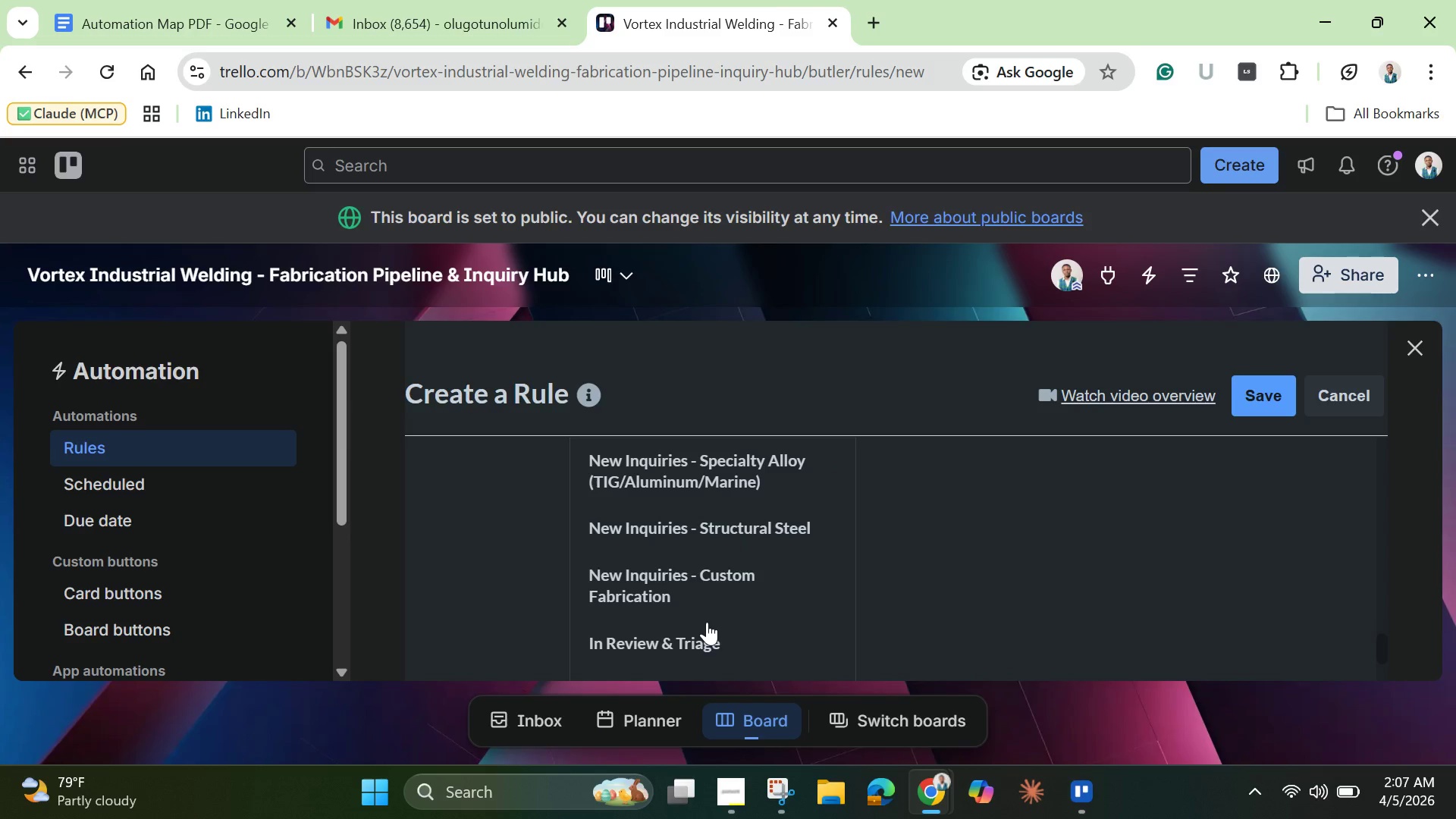 
scroll: coordinate [894, 566], scroll_direction: up, amount: 9.0
 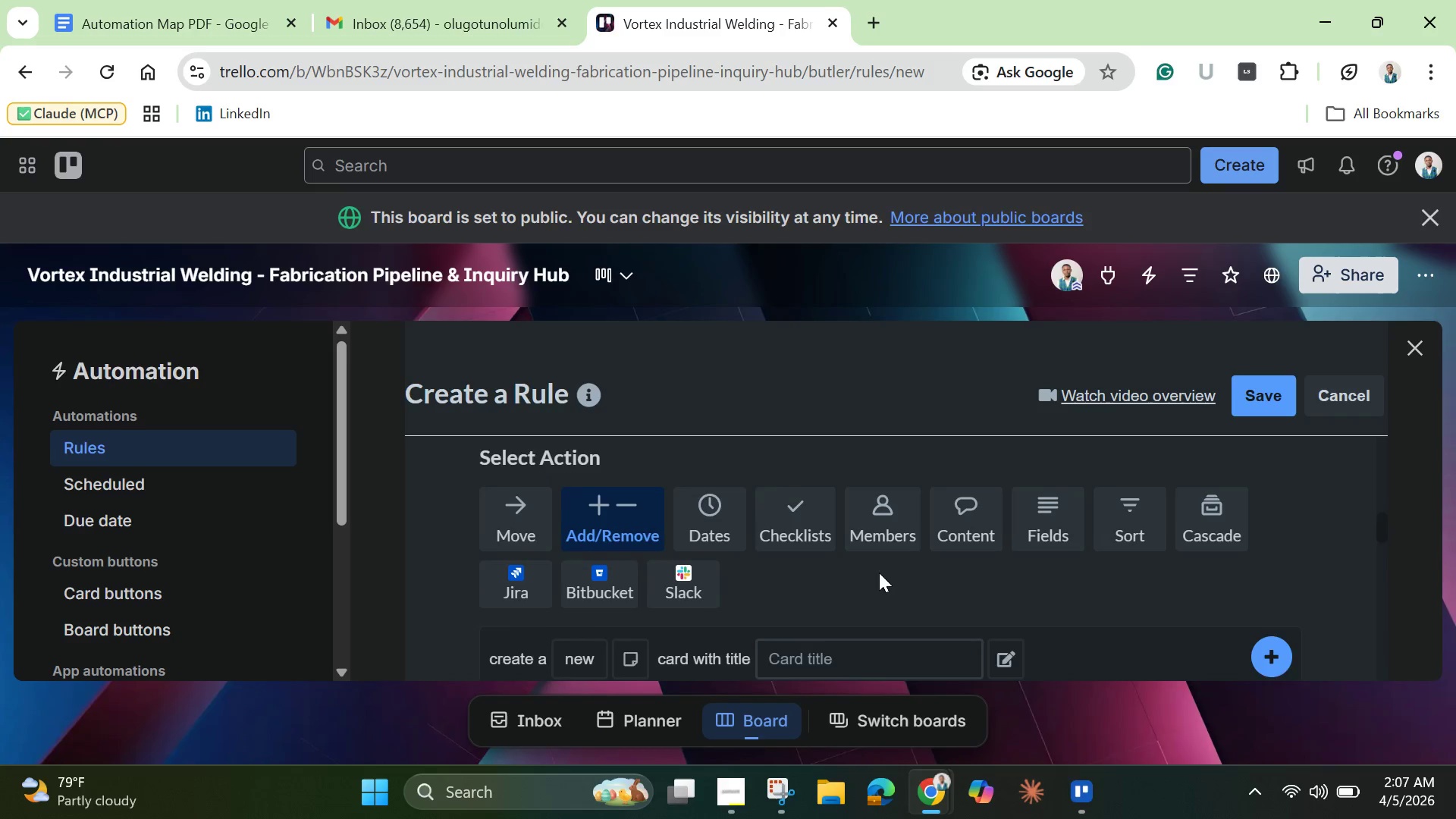 
scroll: coordinate [879, 573], scroll_direction: down, amount: 1.0
 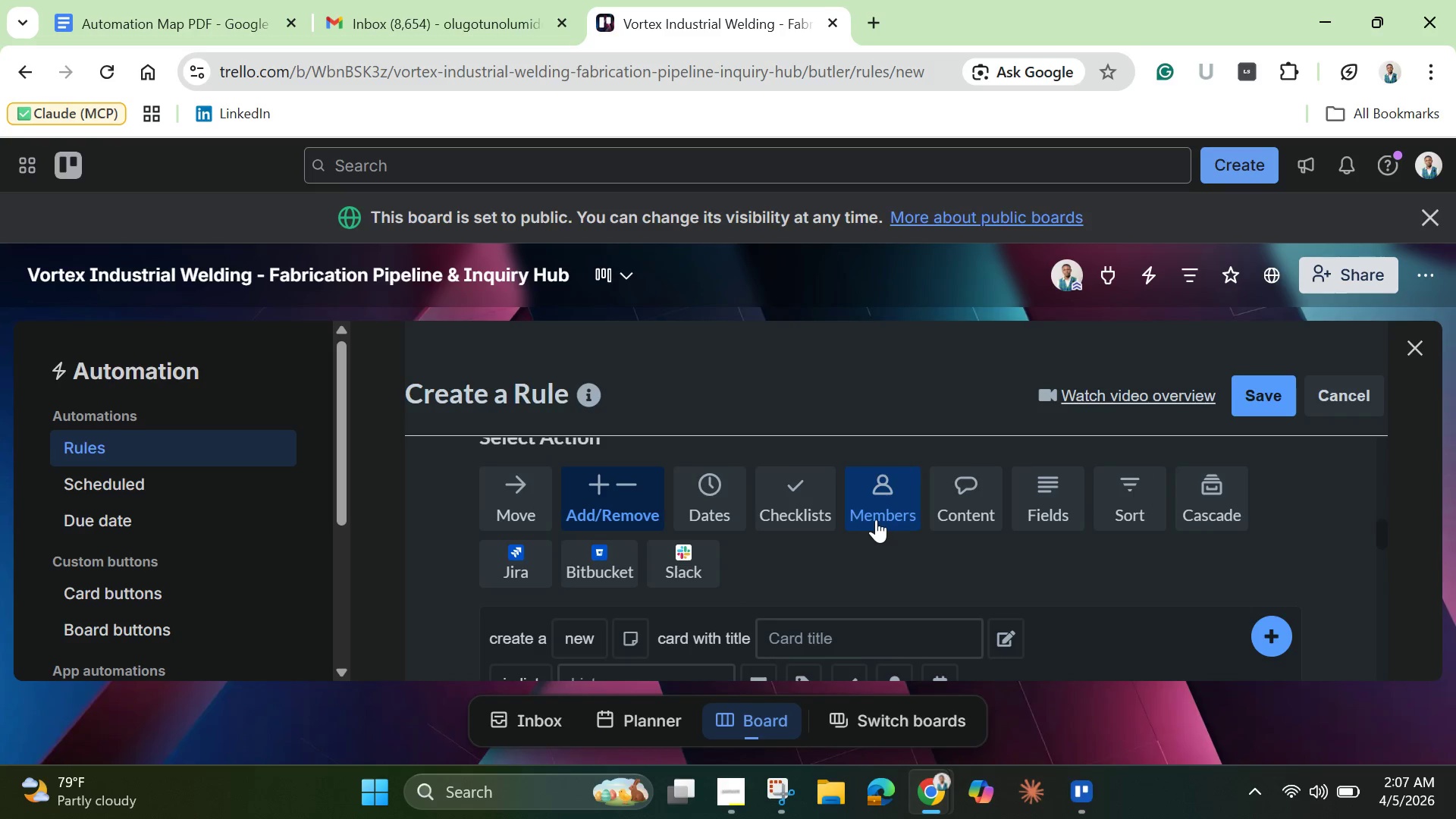 
left_click([876, 519])
 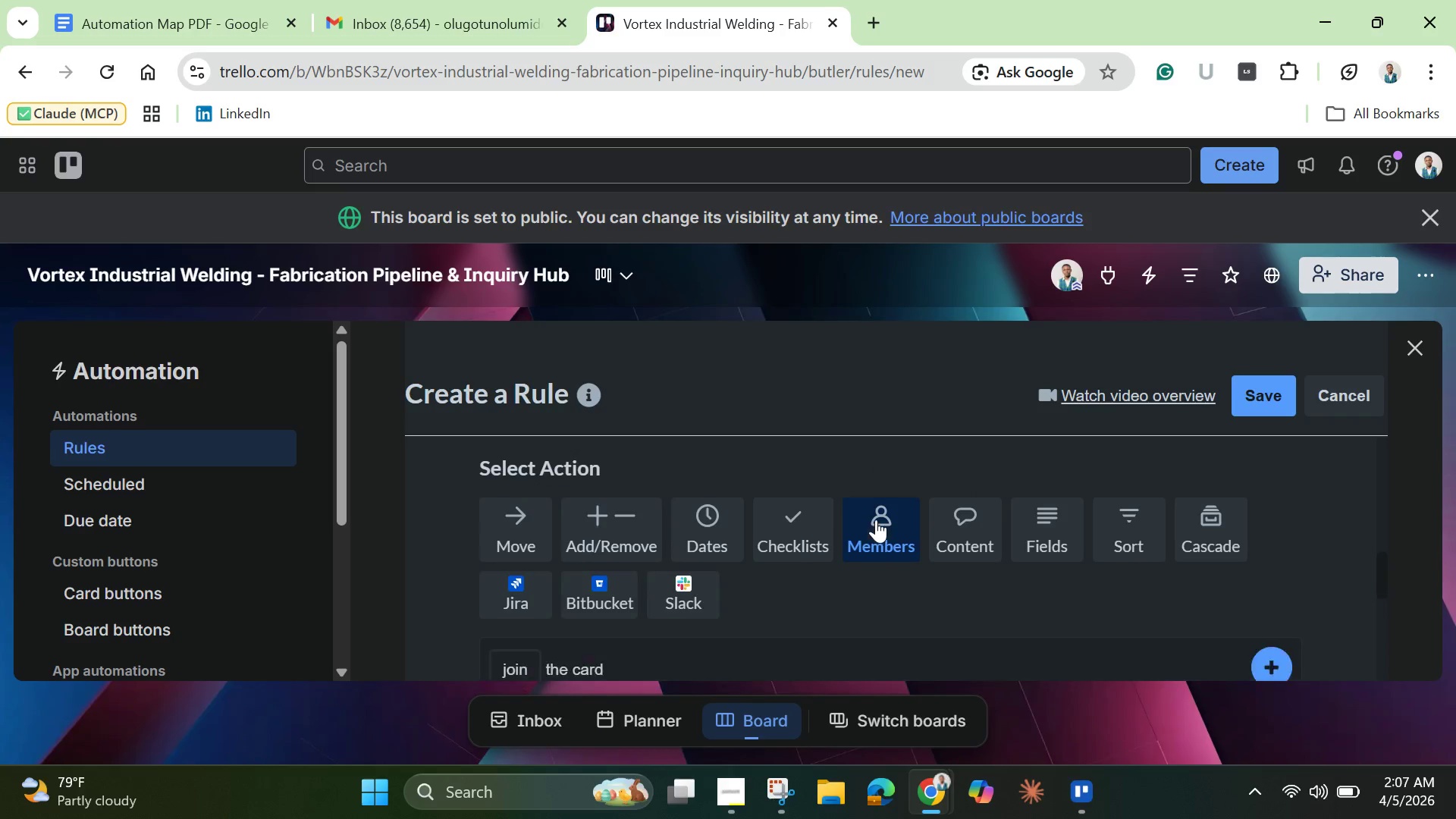 
scroll: coordinate [876, 519], scroll_direction: down, amount: 1.0
 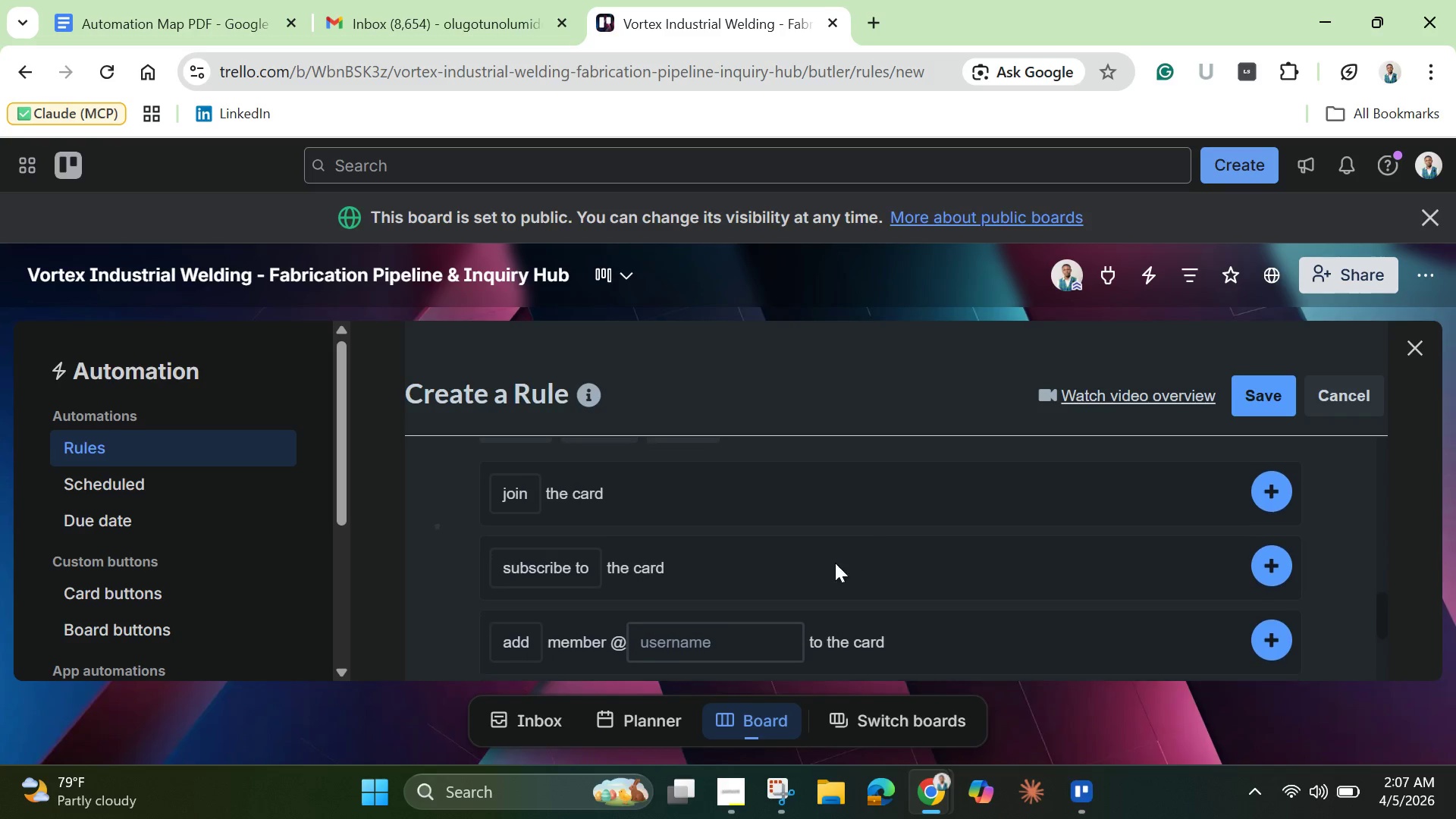 
mouse_move([746, 597])
 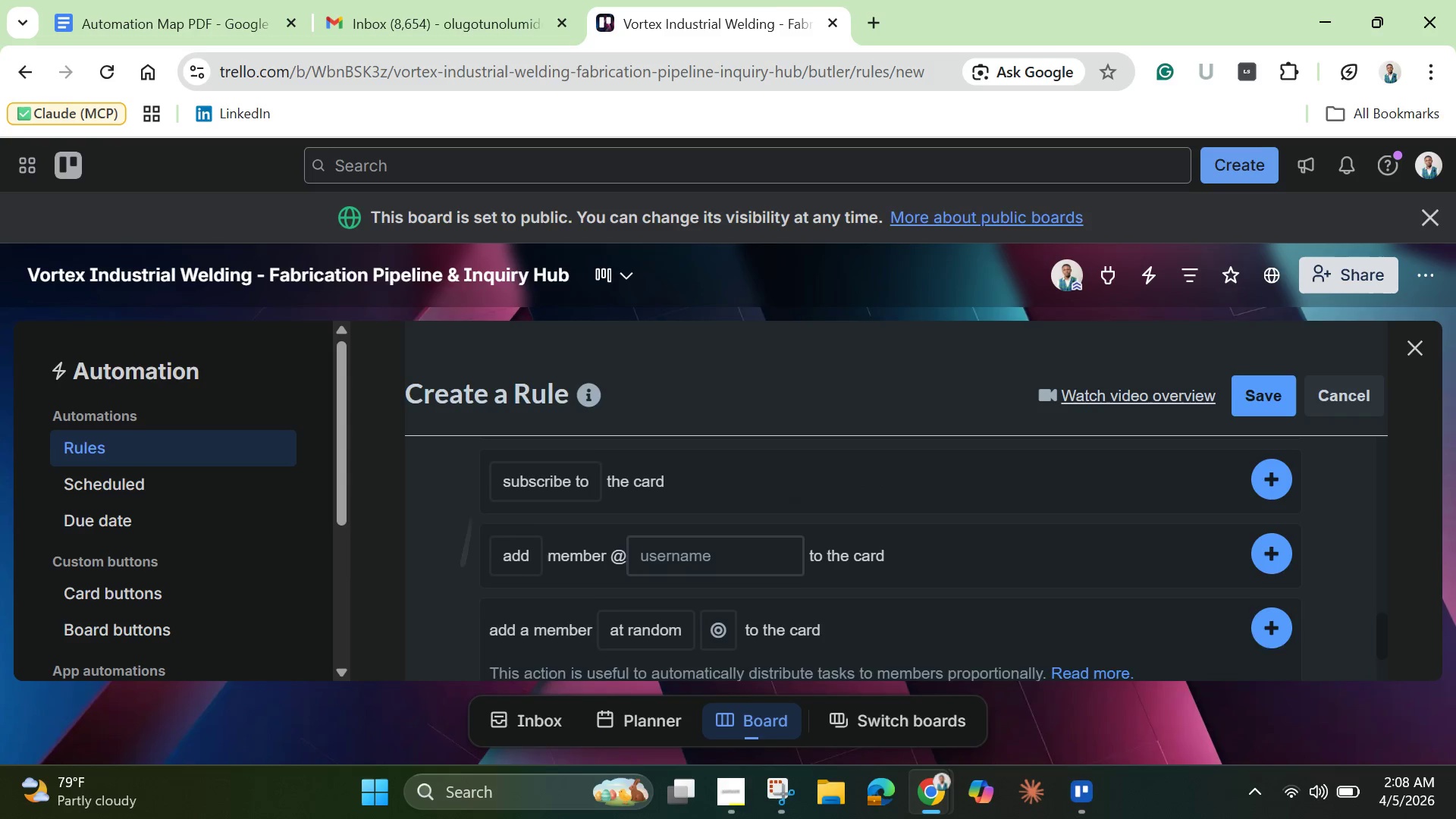 
wait(15.19)
 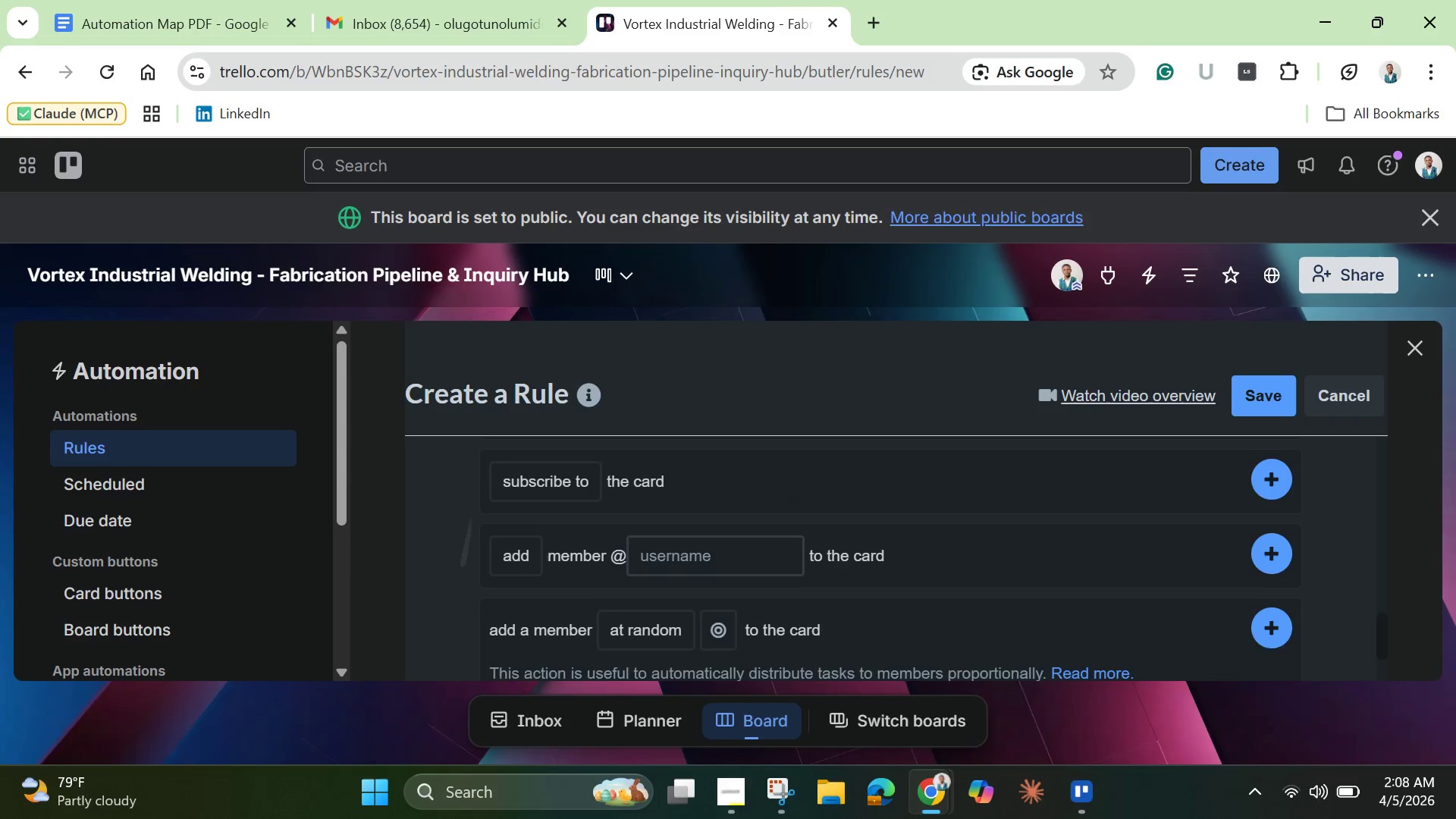 
left_click([976, 494])
 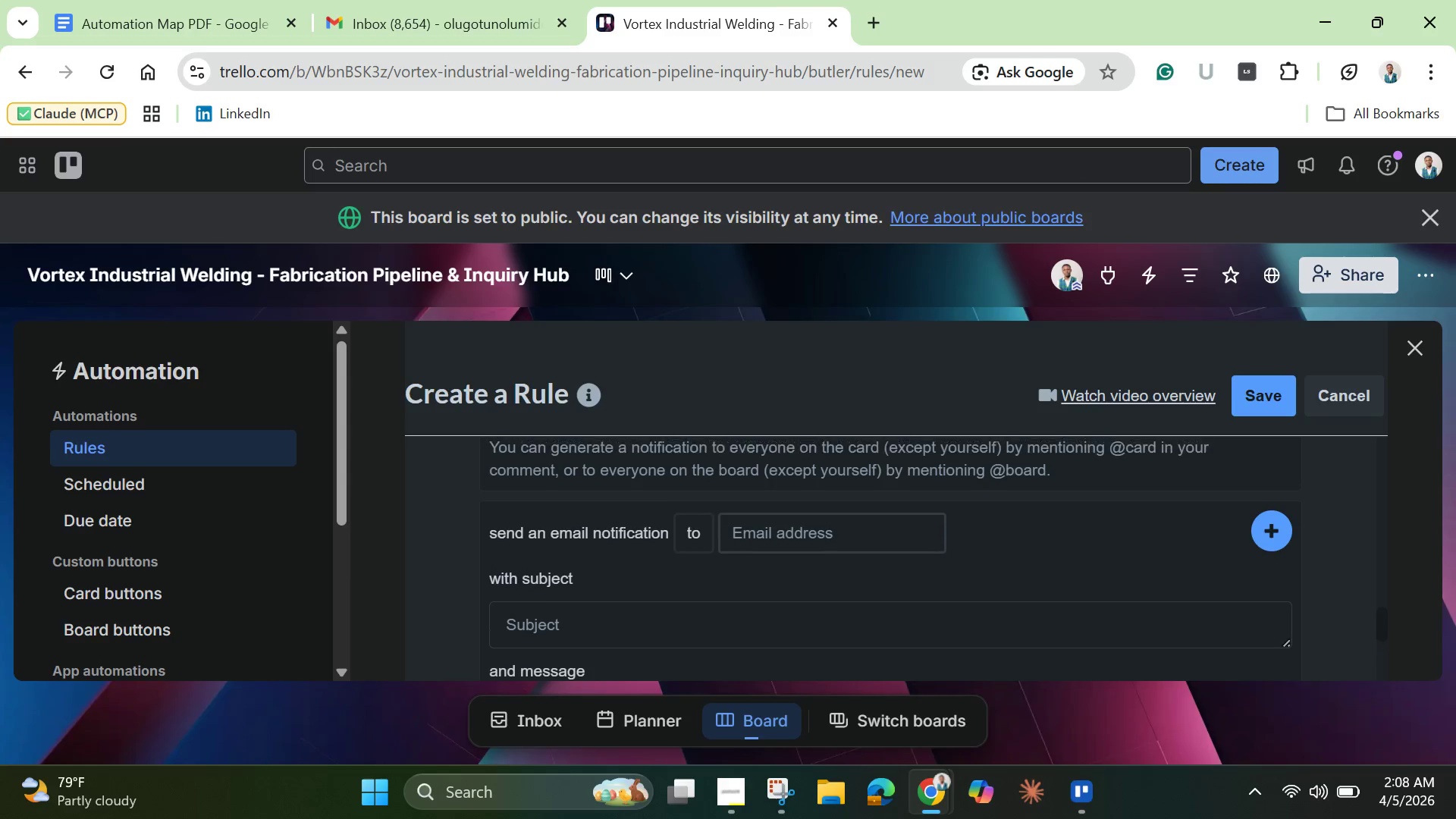 
wait(14.33)
 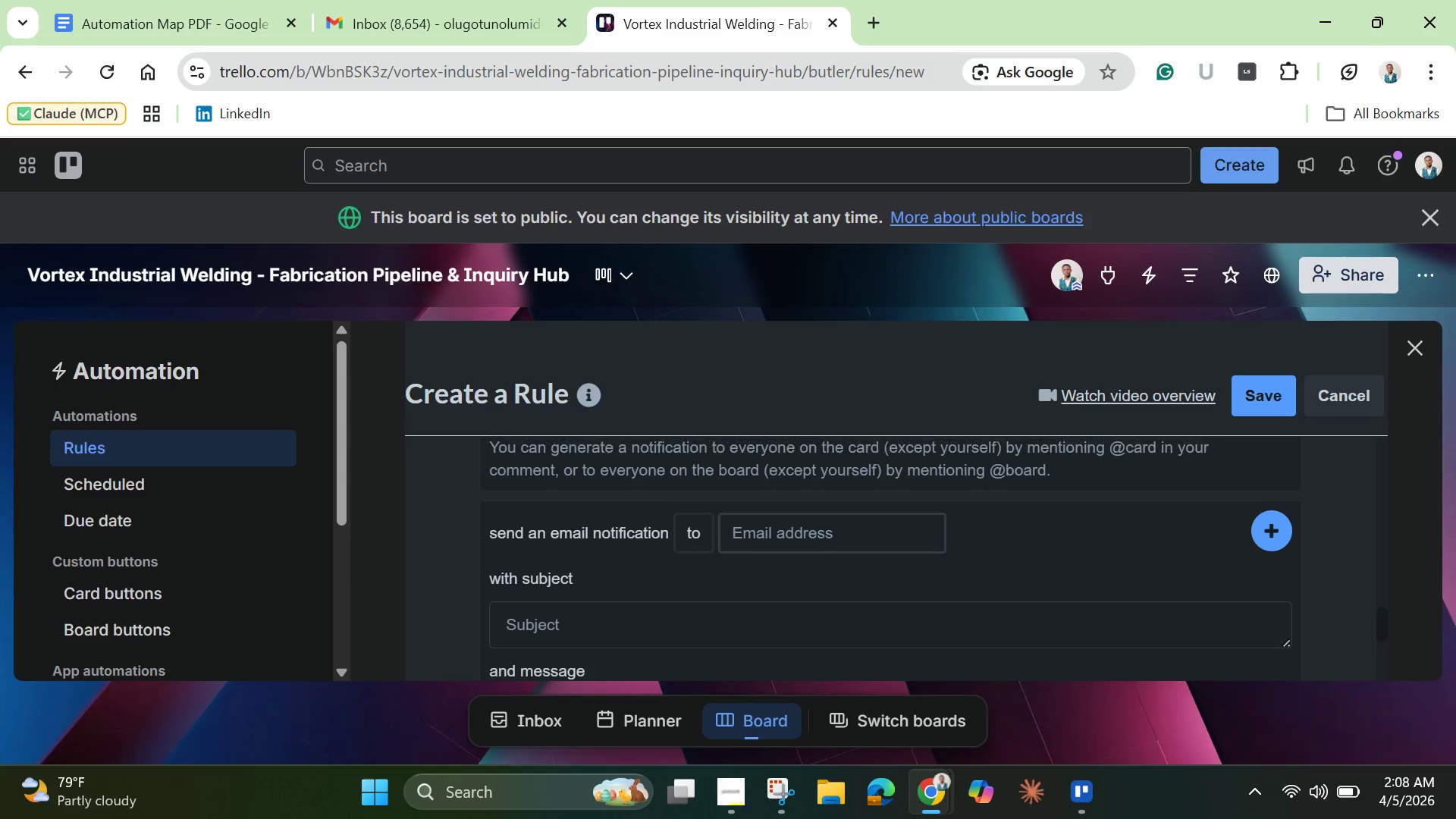 
left_click([1049, 481])
 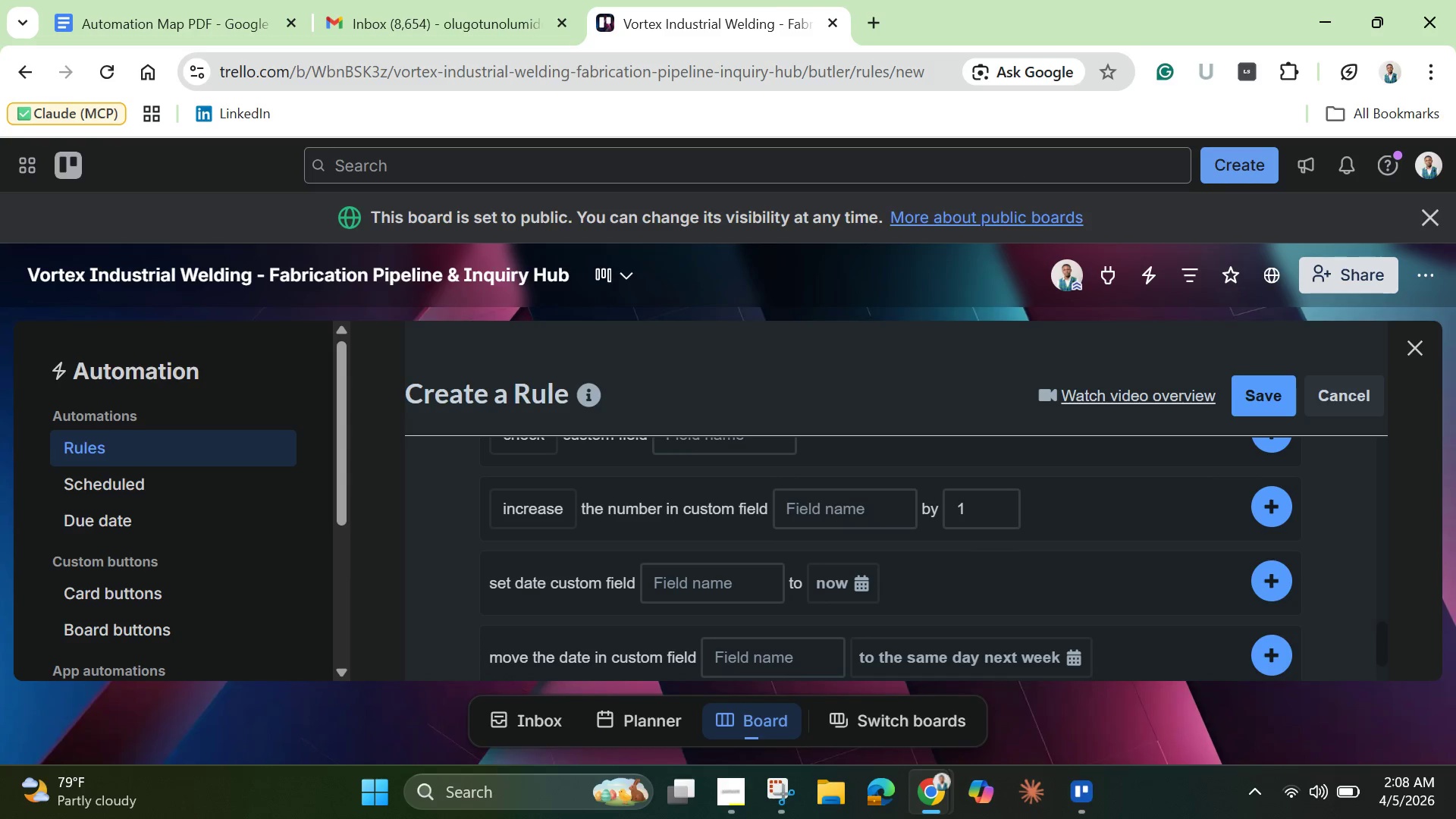 
wait(8.11)
 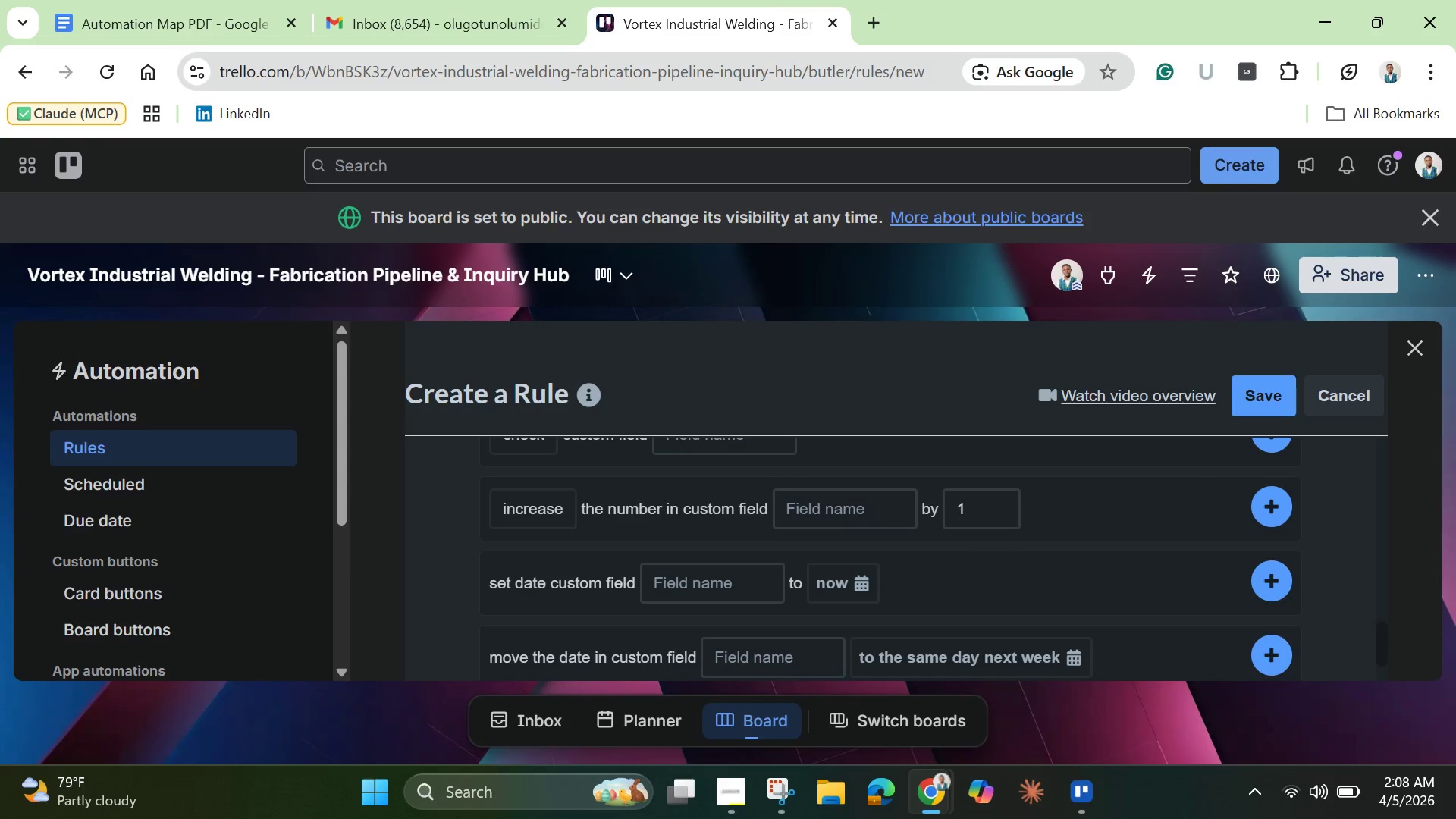 
left_click([1128, 507])
 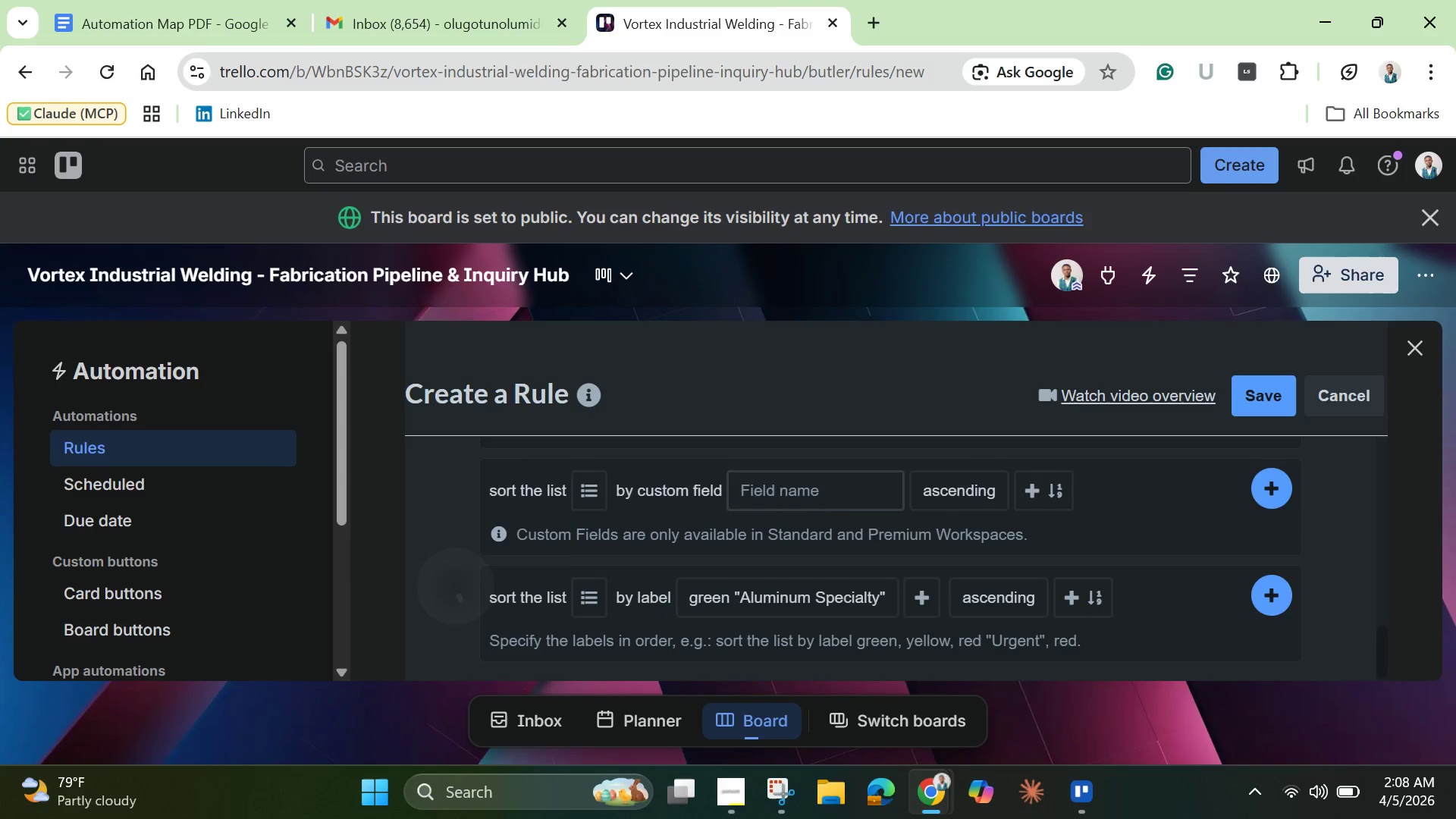 
wait(8.57)
 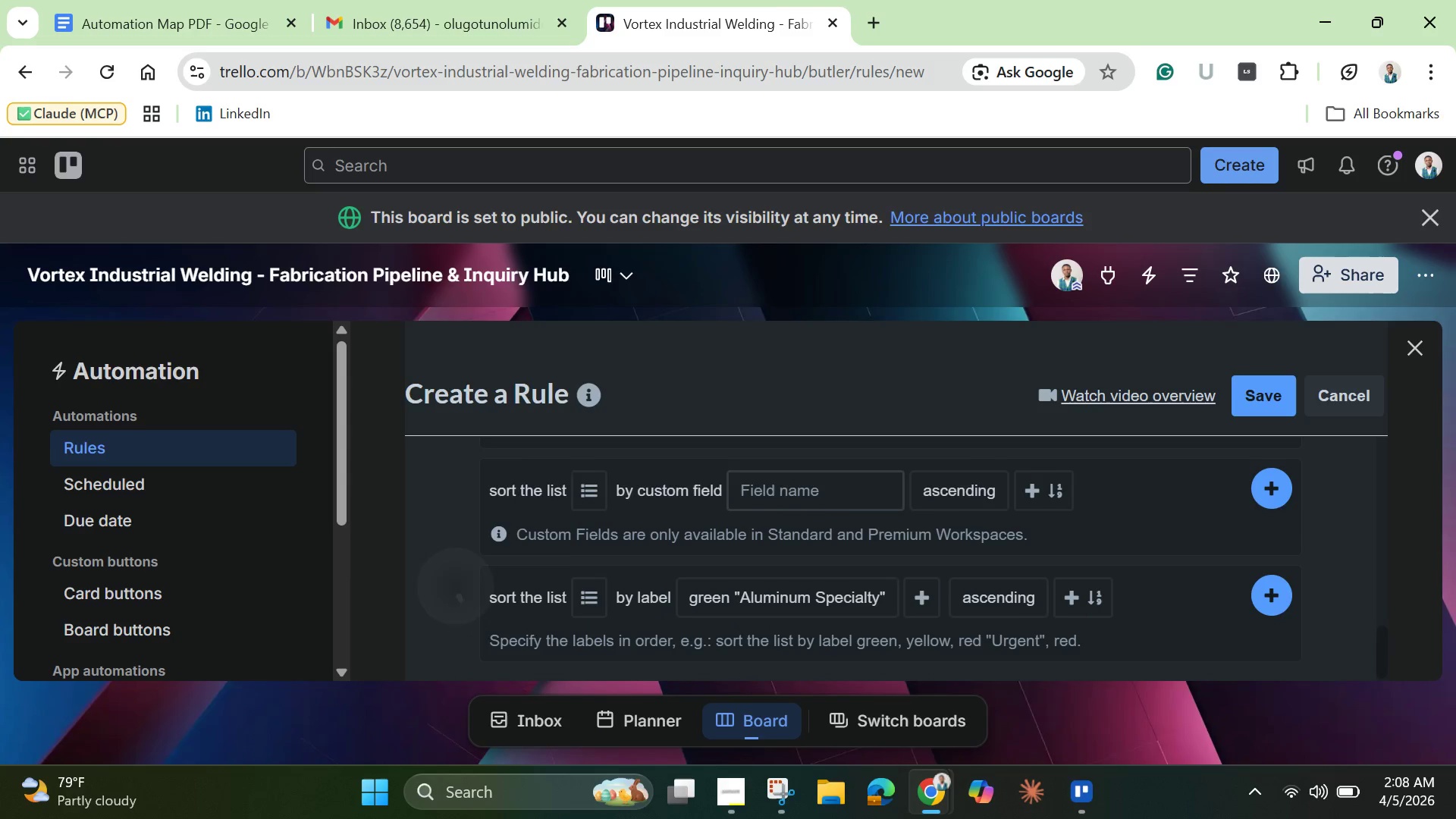 
mouse_move([1146, 507])
 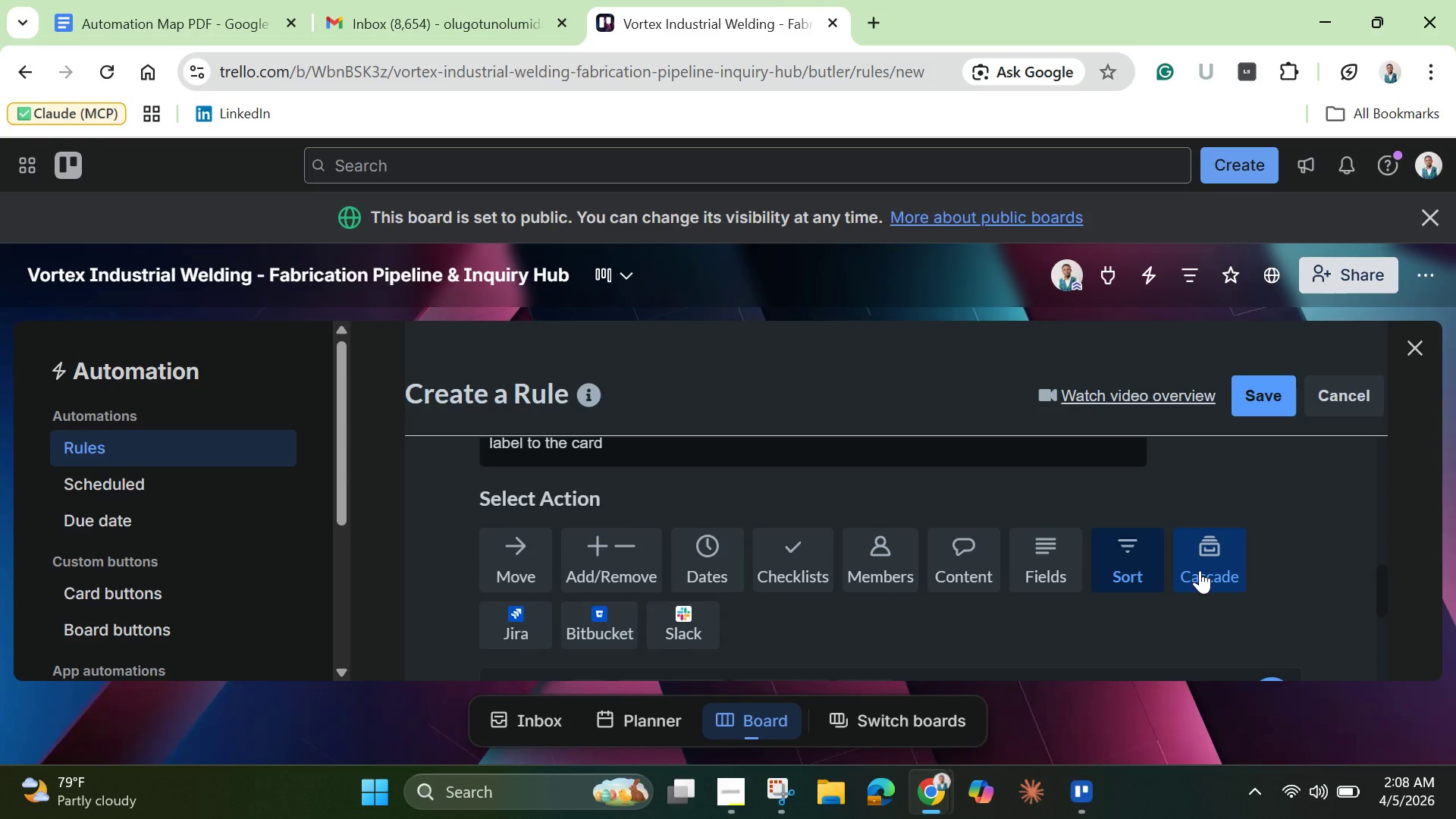 
left_click([1200, 570])
 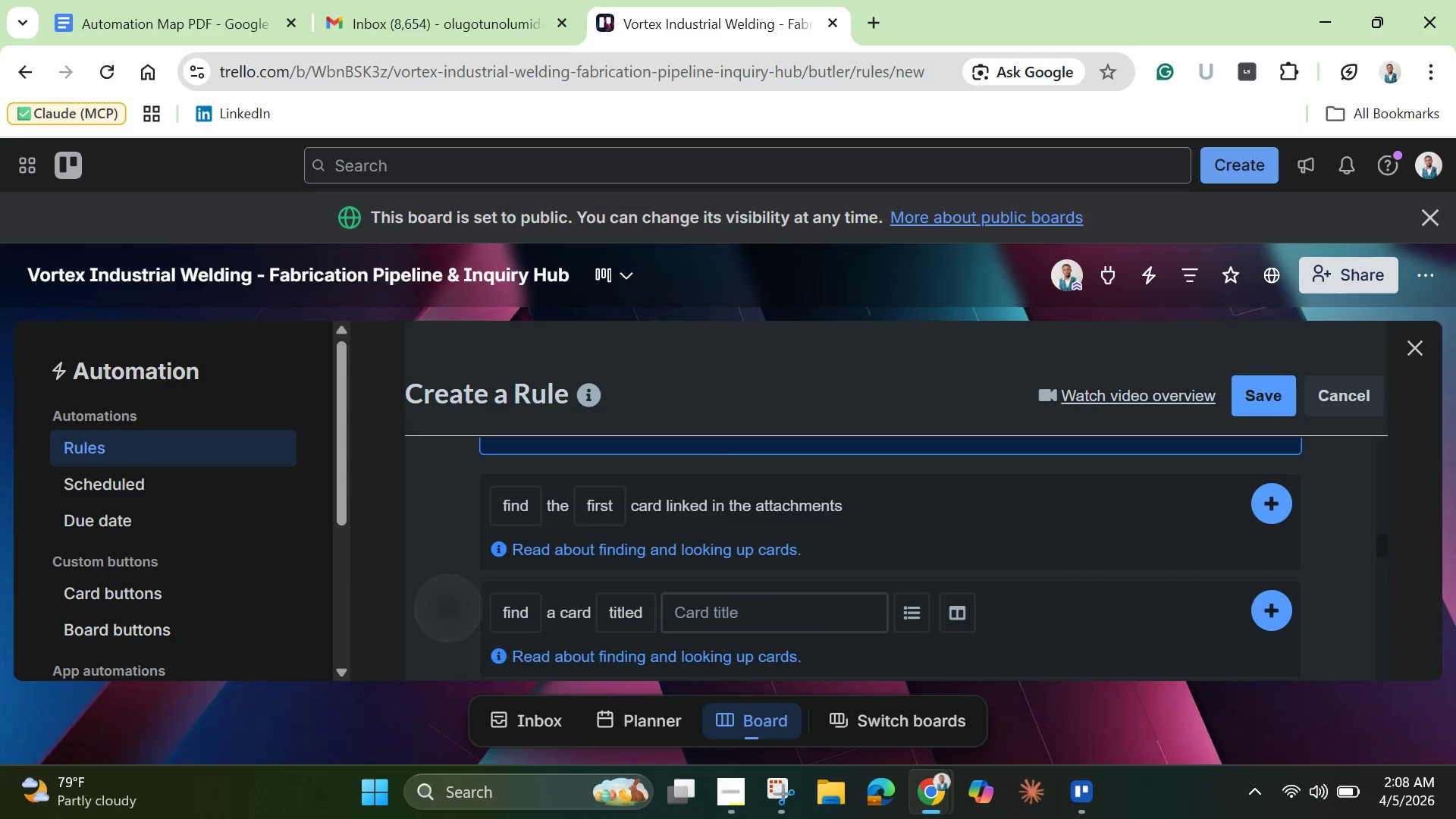 
mouse_move([945, 578])
 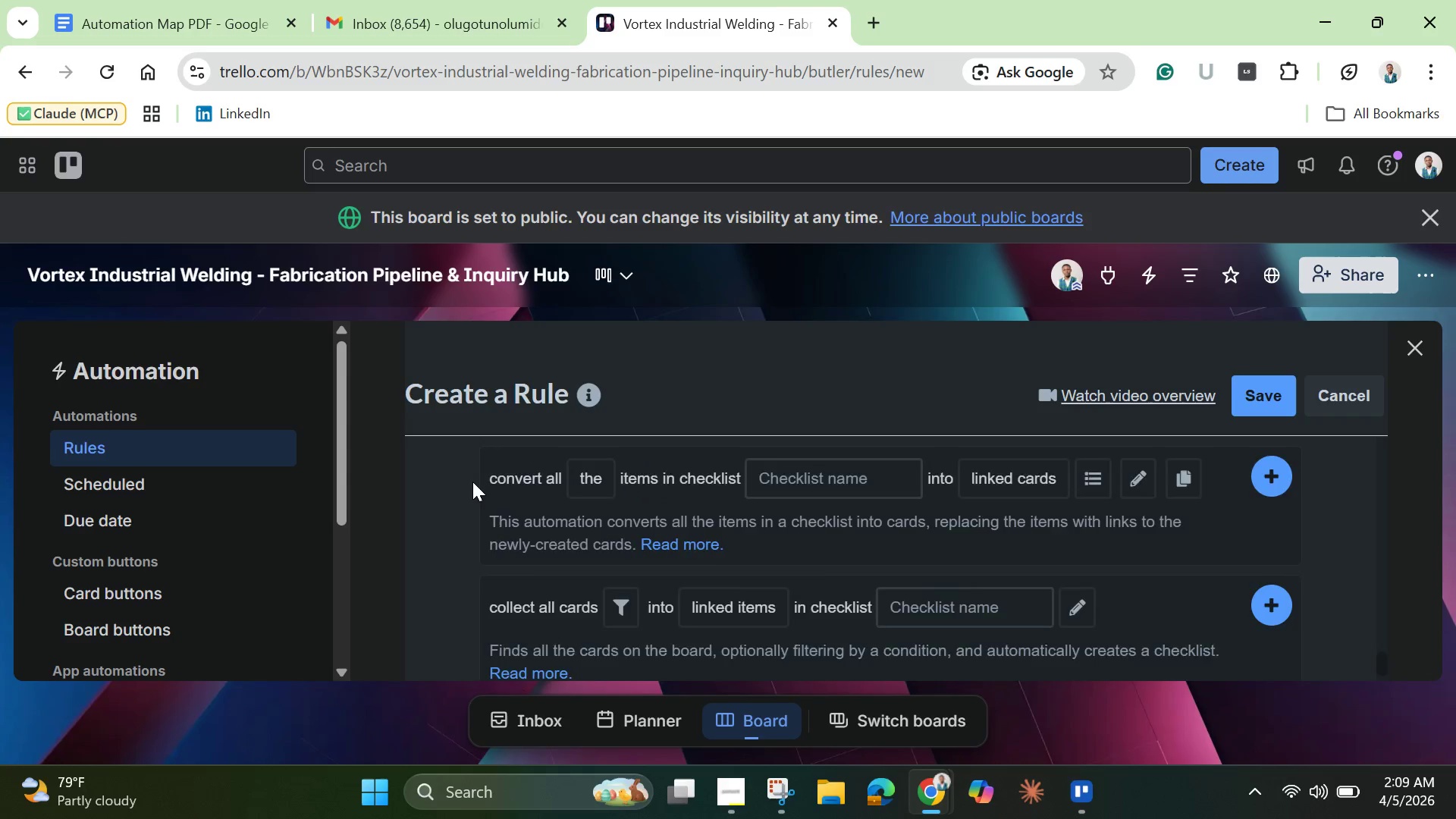 
scroll: coordinate [480, 479], scroll_direction: up, amount: 11.0
 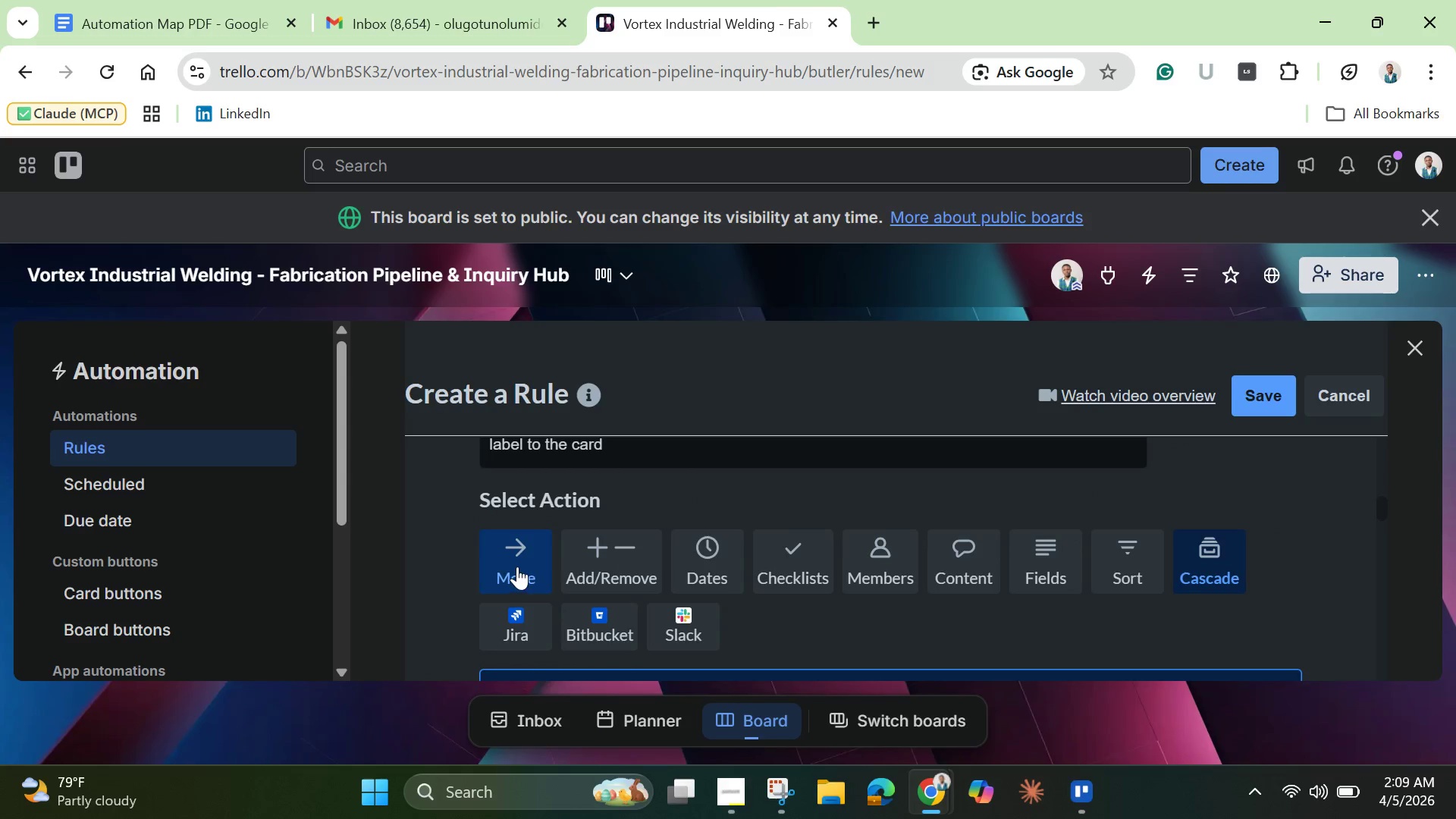 
left_click([517, 566])
 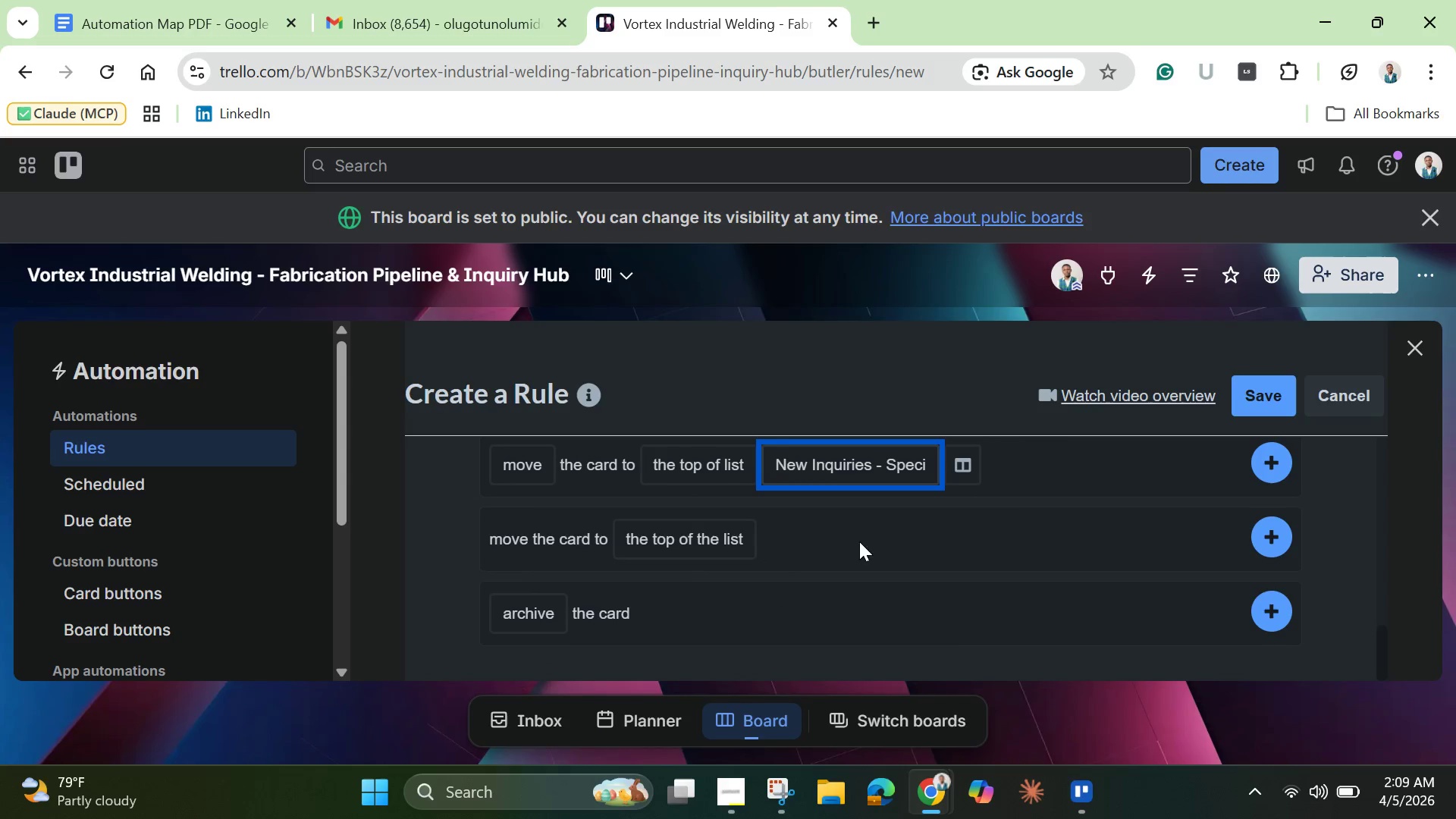 
wait(6.88)
 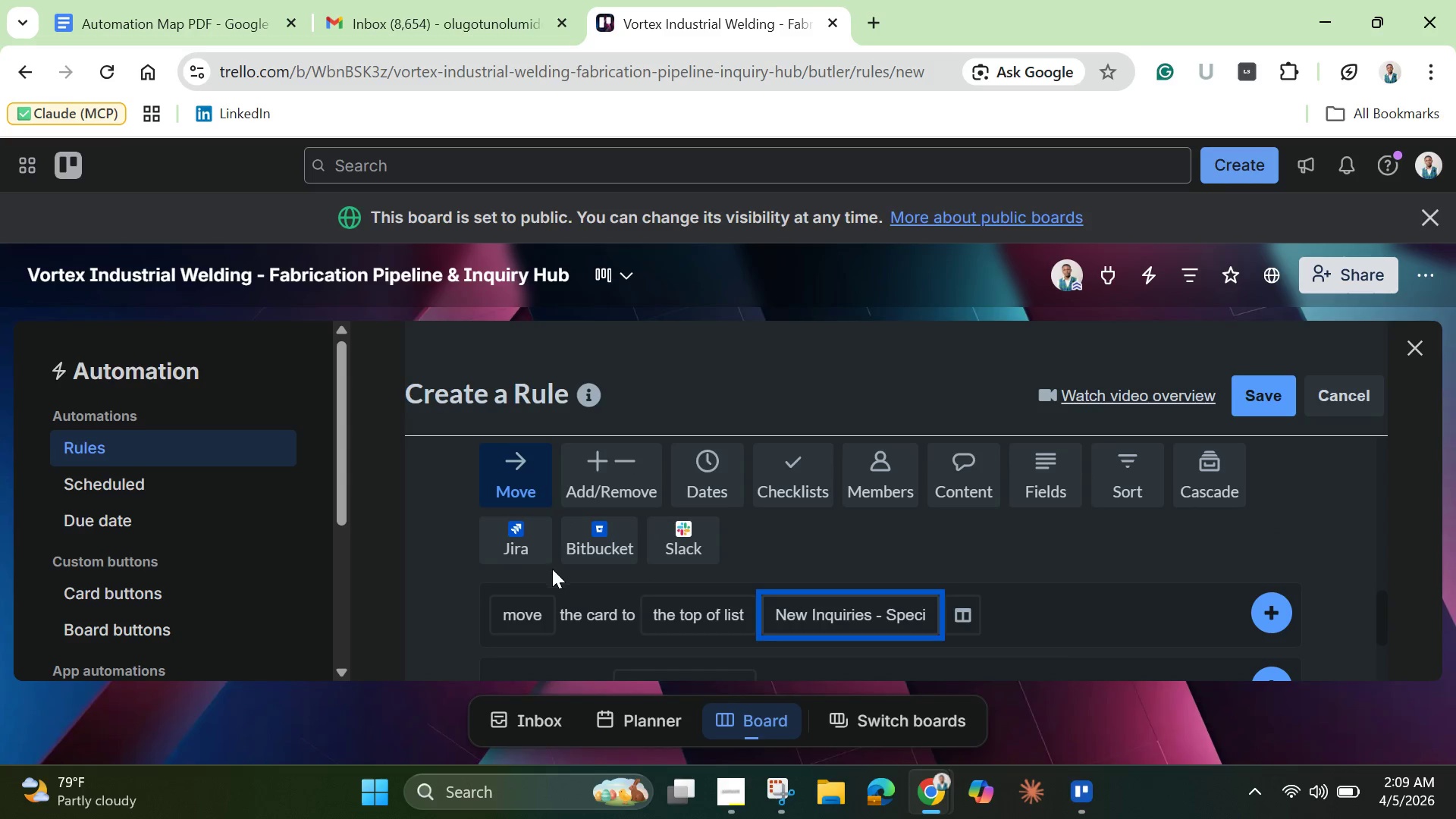 
left_click([620, 504])
 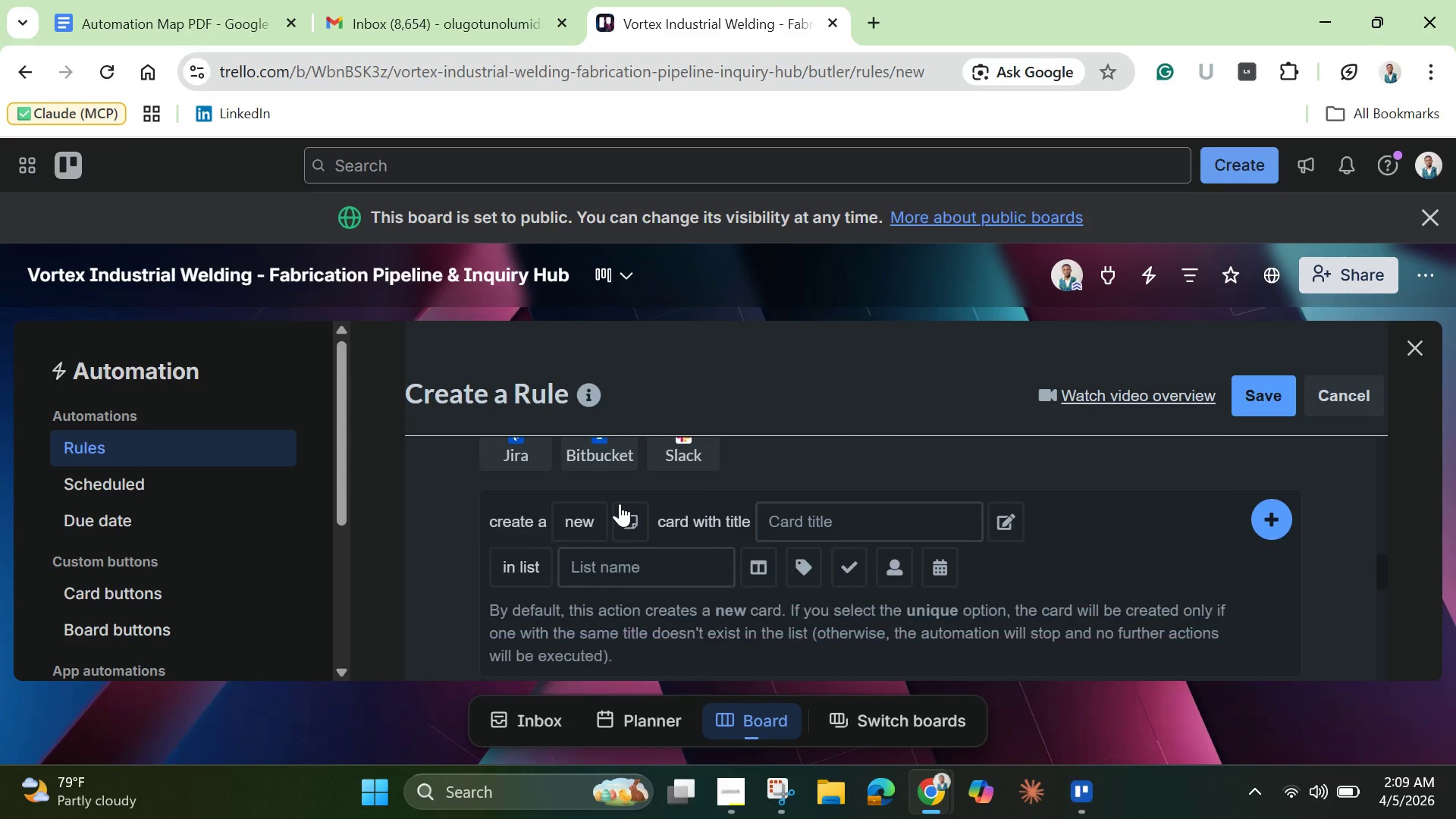 
scroll: coordinate [620, 504], scroll_direction: down, amount: 1.0
 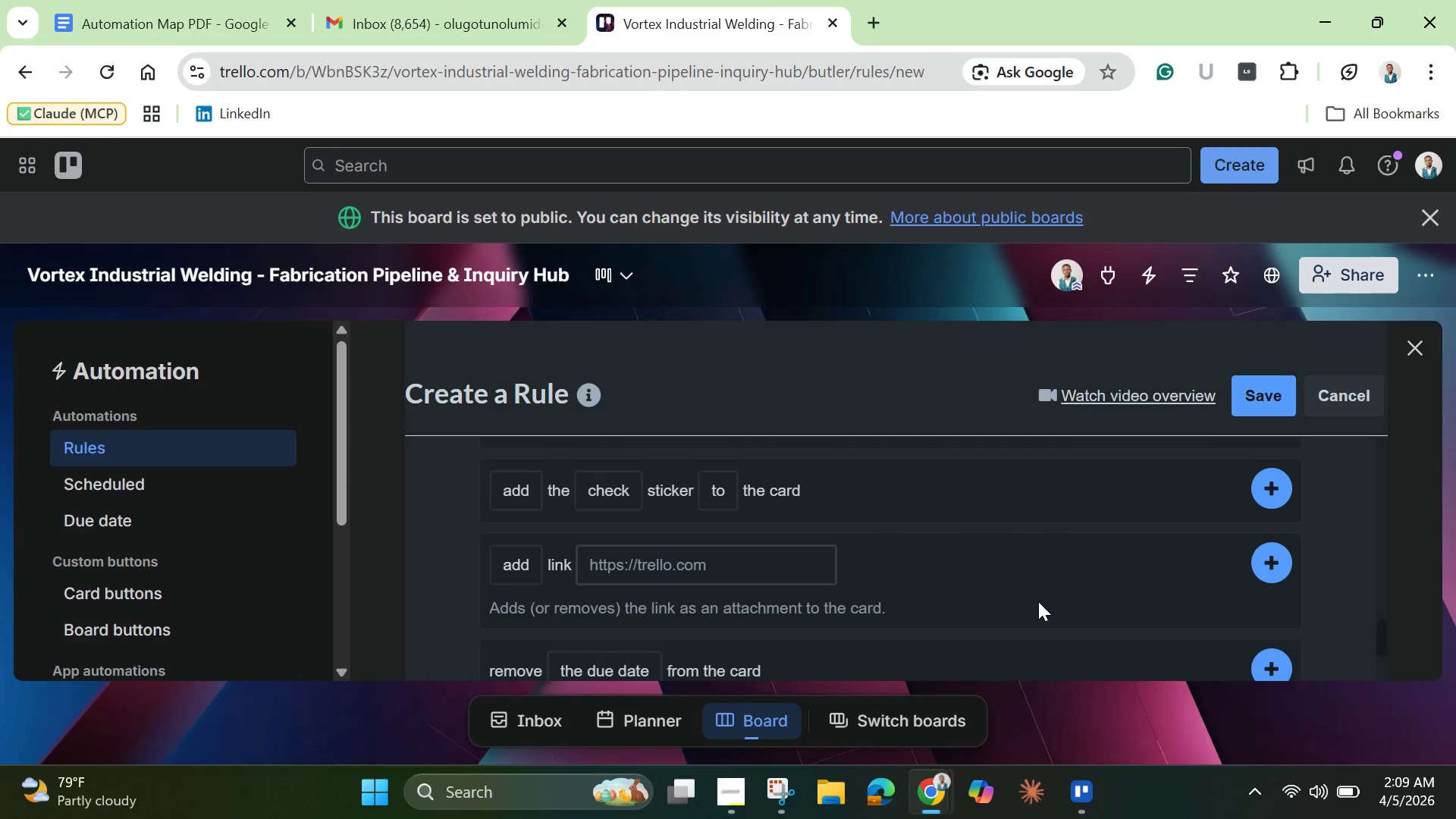 
wait(11.18)
 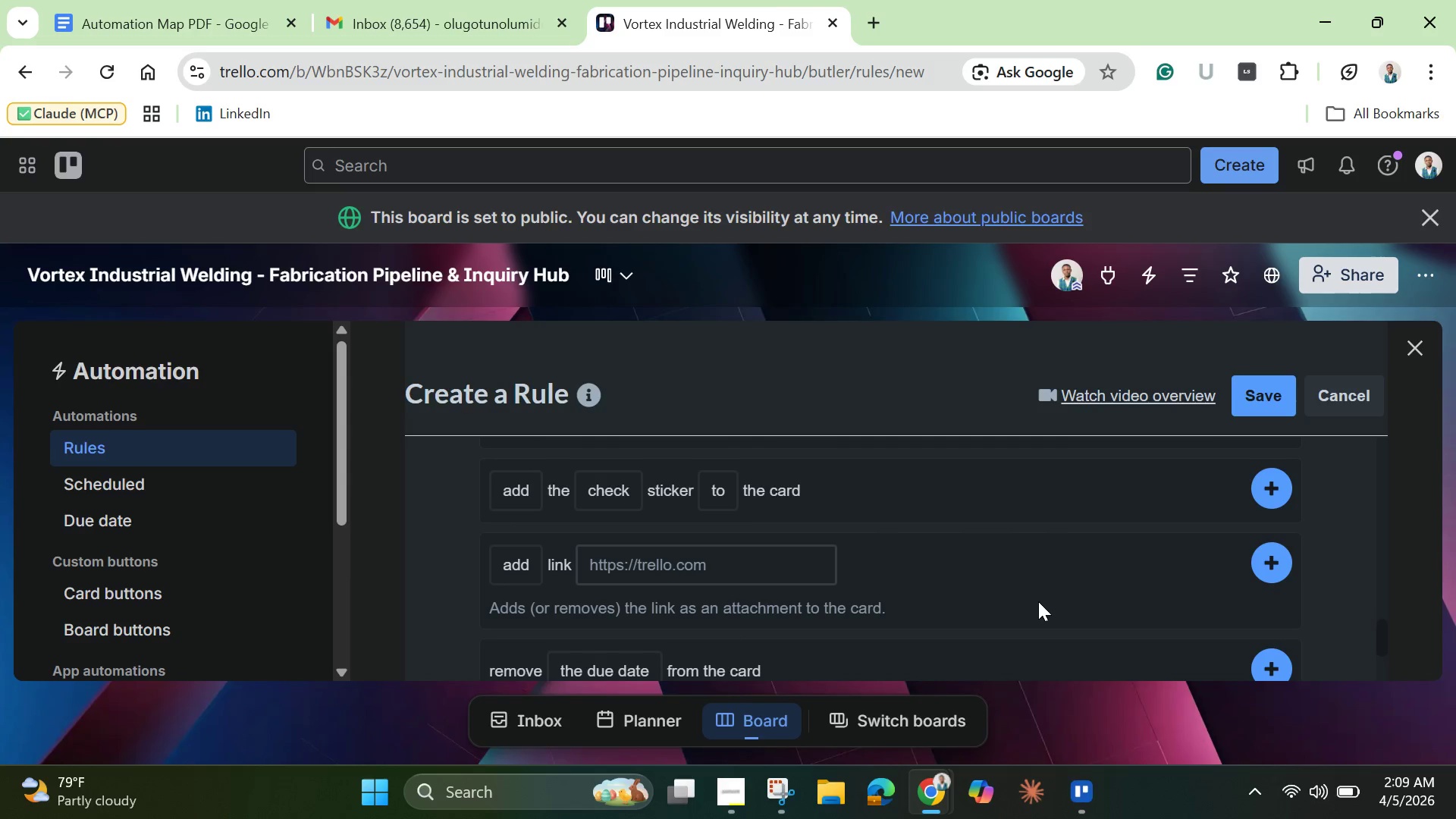 
mouse_move([708, 499])
 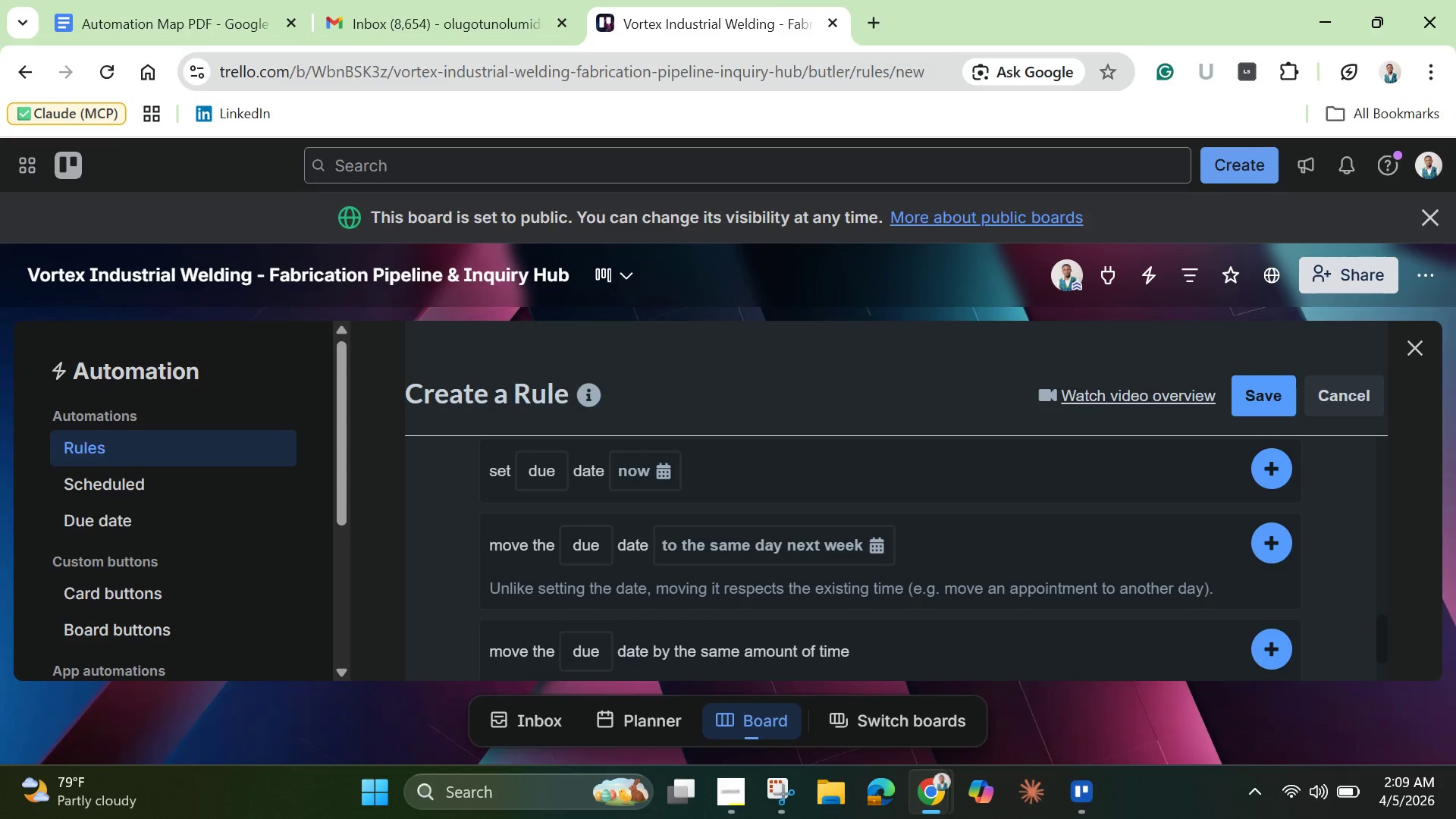 
wait(18.67)
 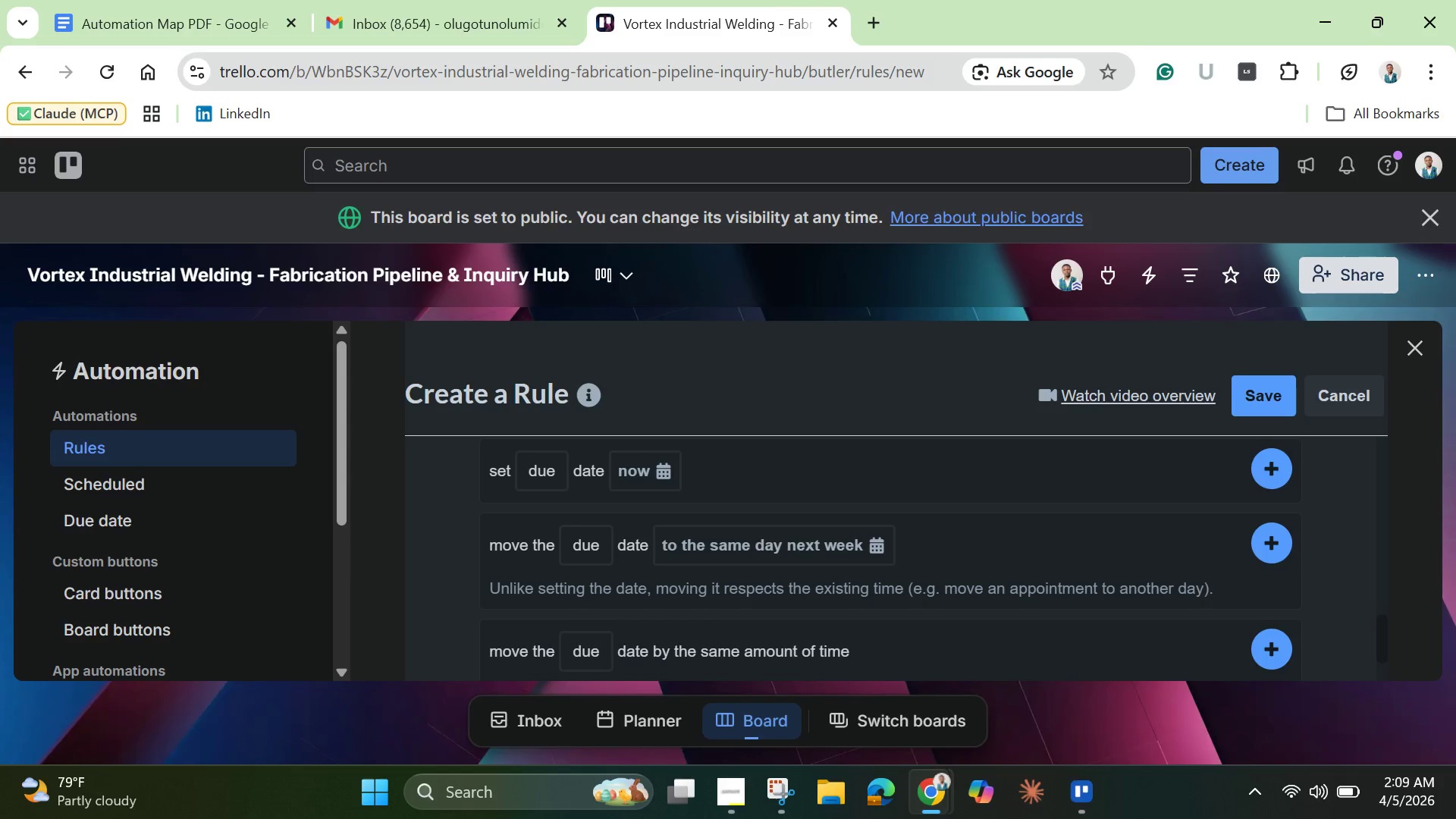 
left_click([805, 540])
 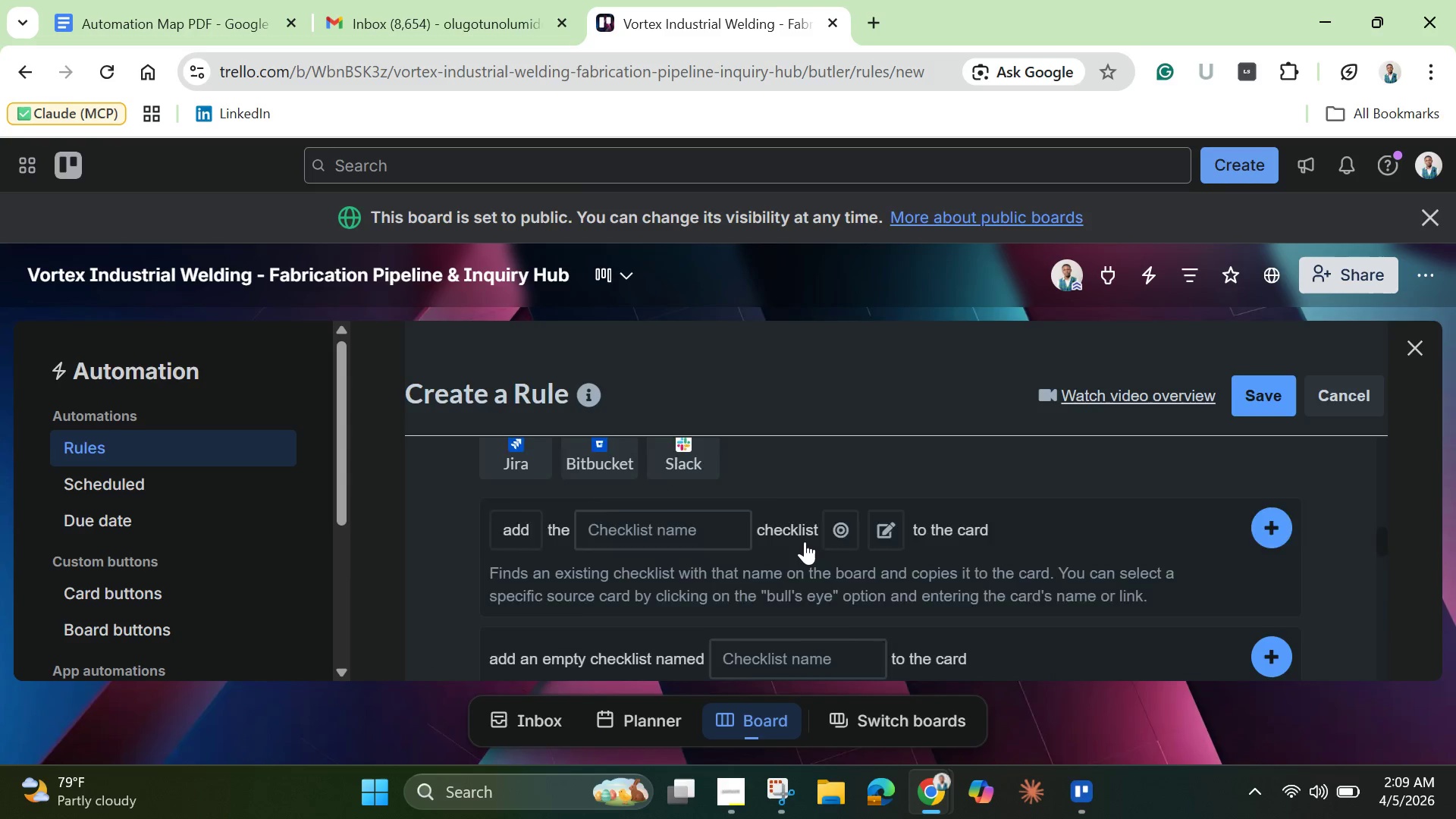 
scroll: coordinate [805, 541], scroll_direction: down, amount: 2.0
 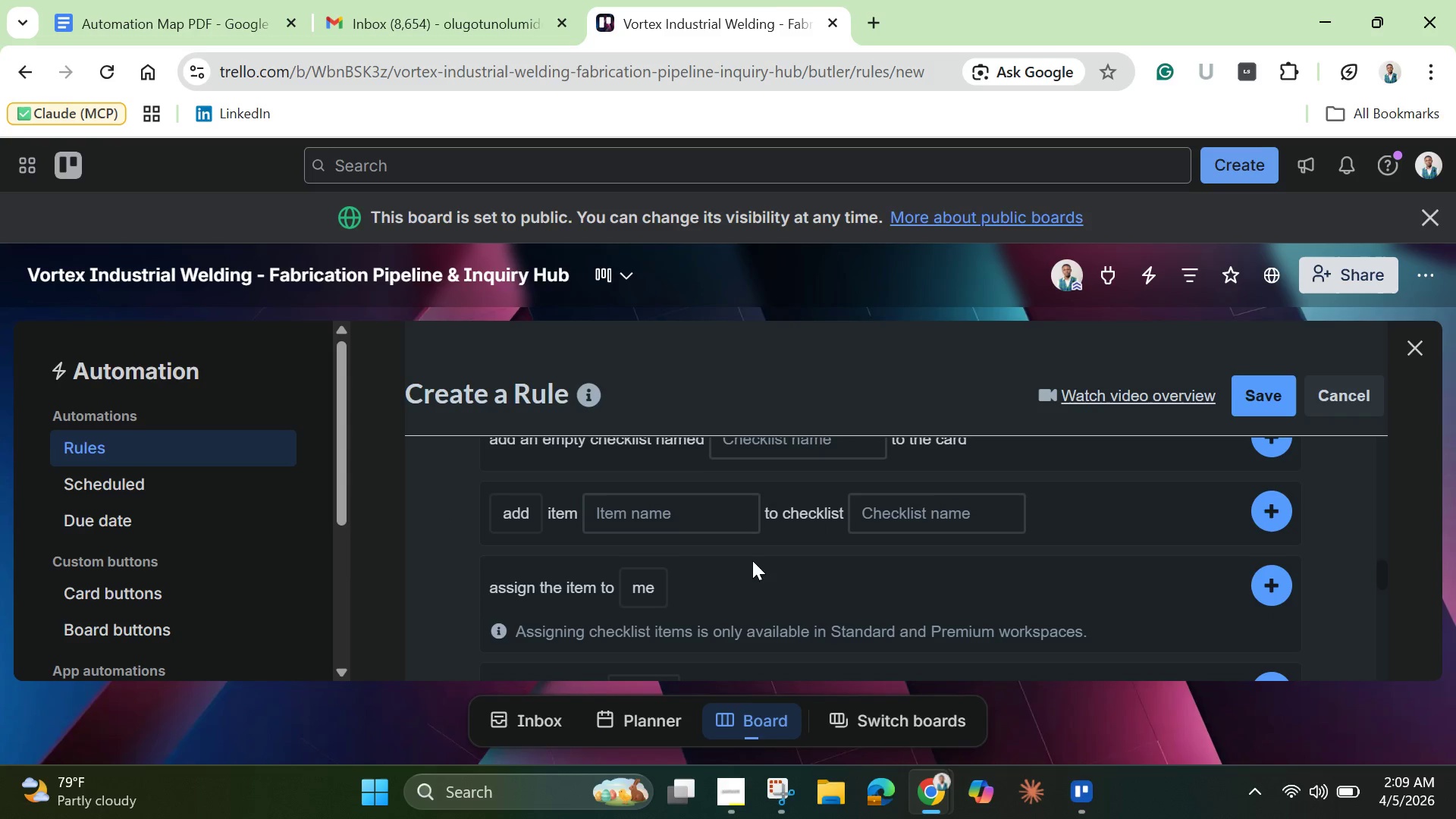 
wait(5.26)
 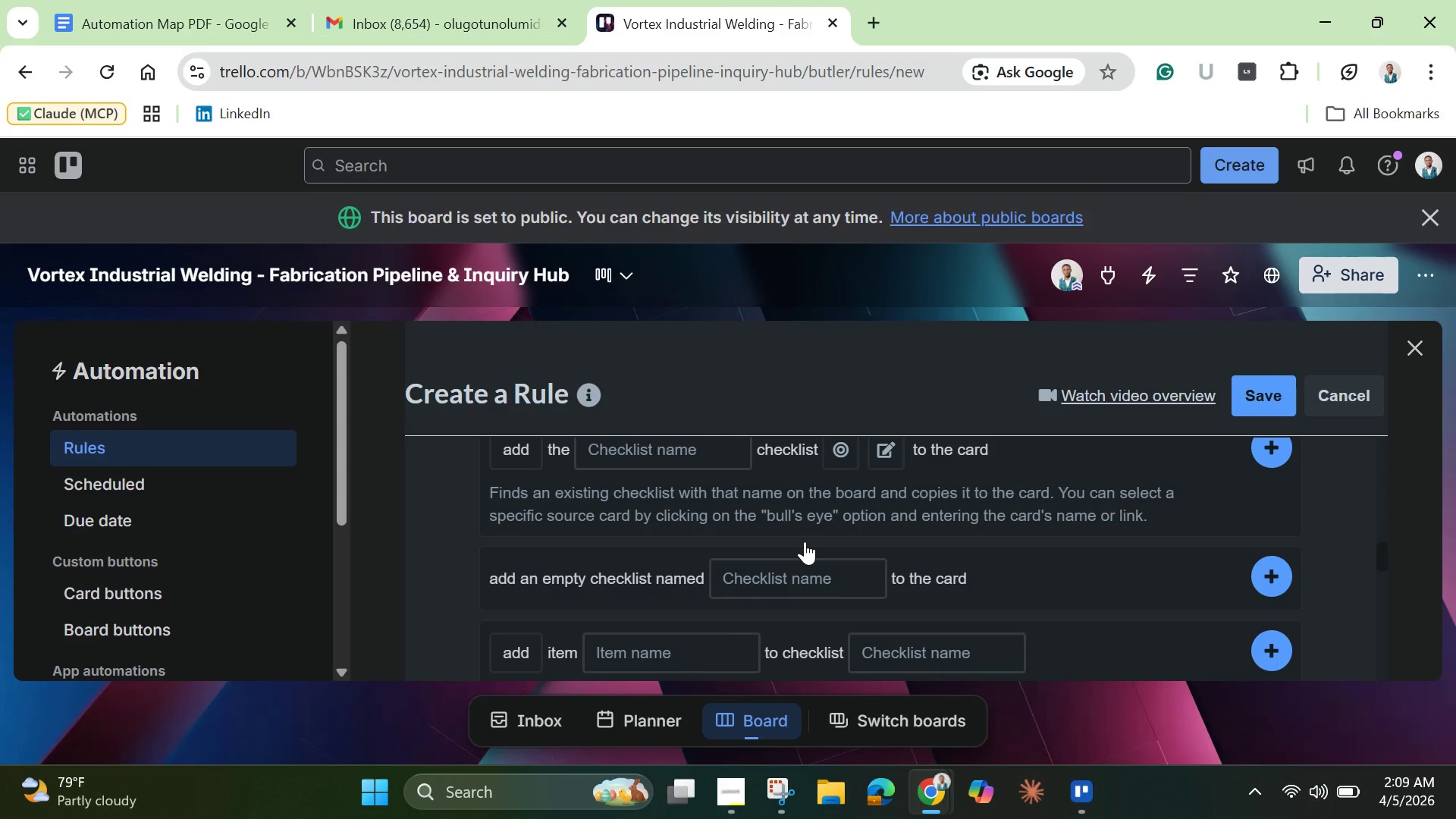 
left_click([652, 590])
 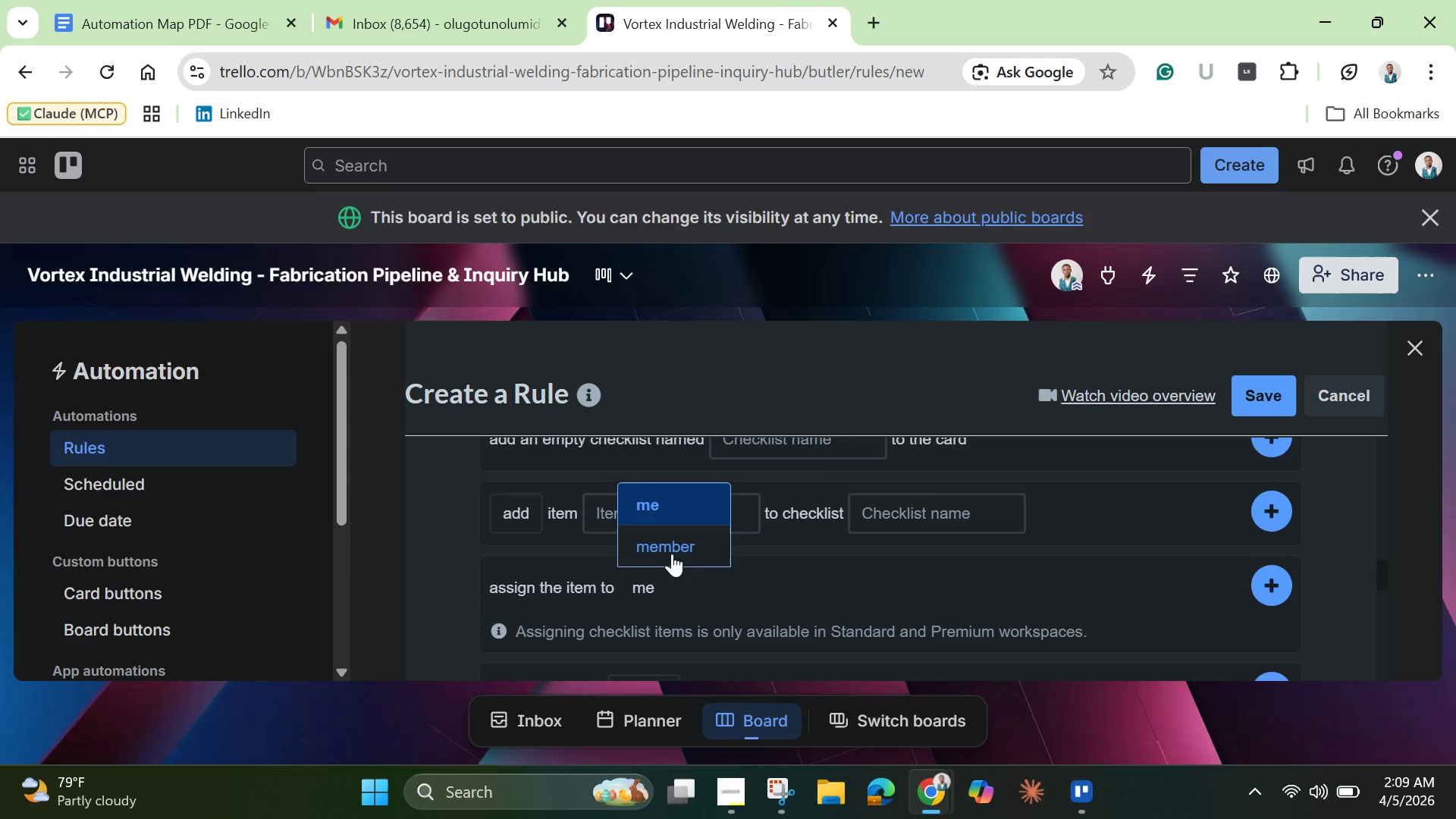 
left_click([672, 554])
 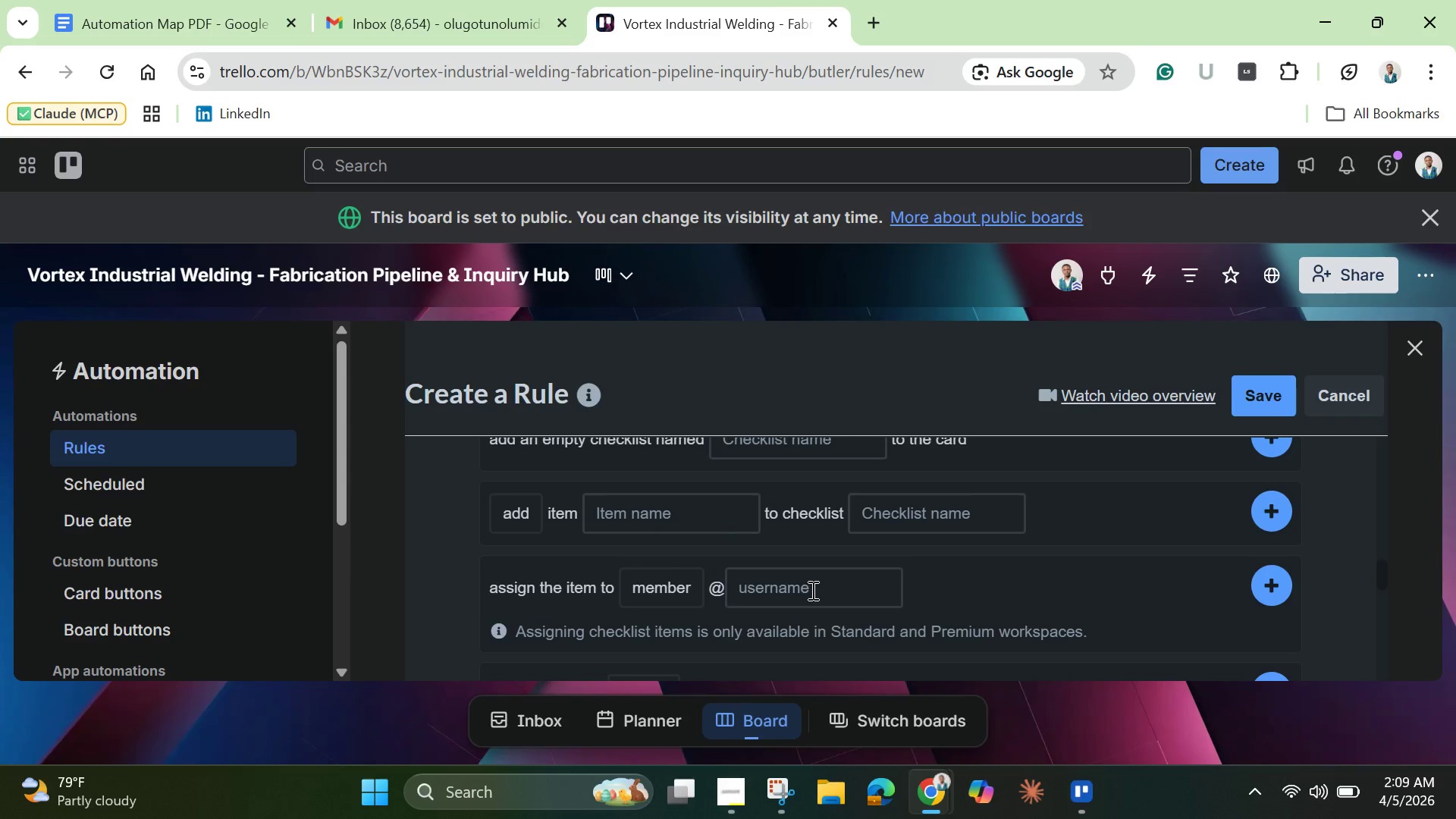 
left_click([811, 590])
 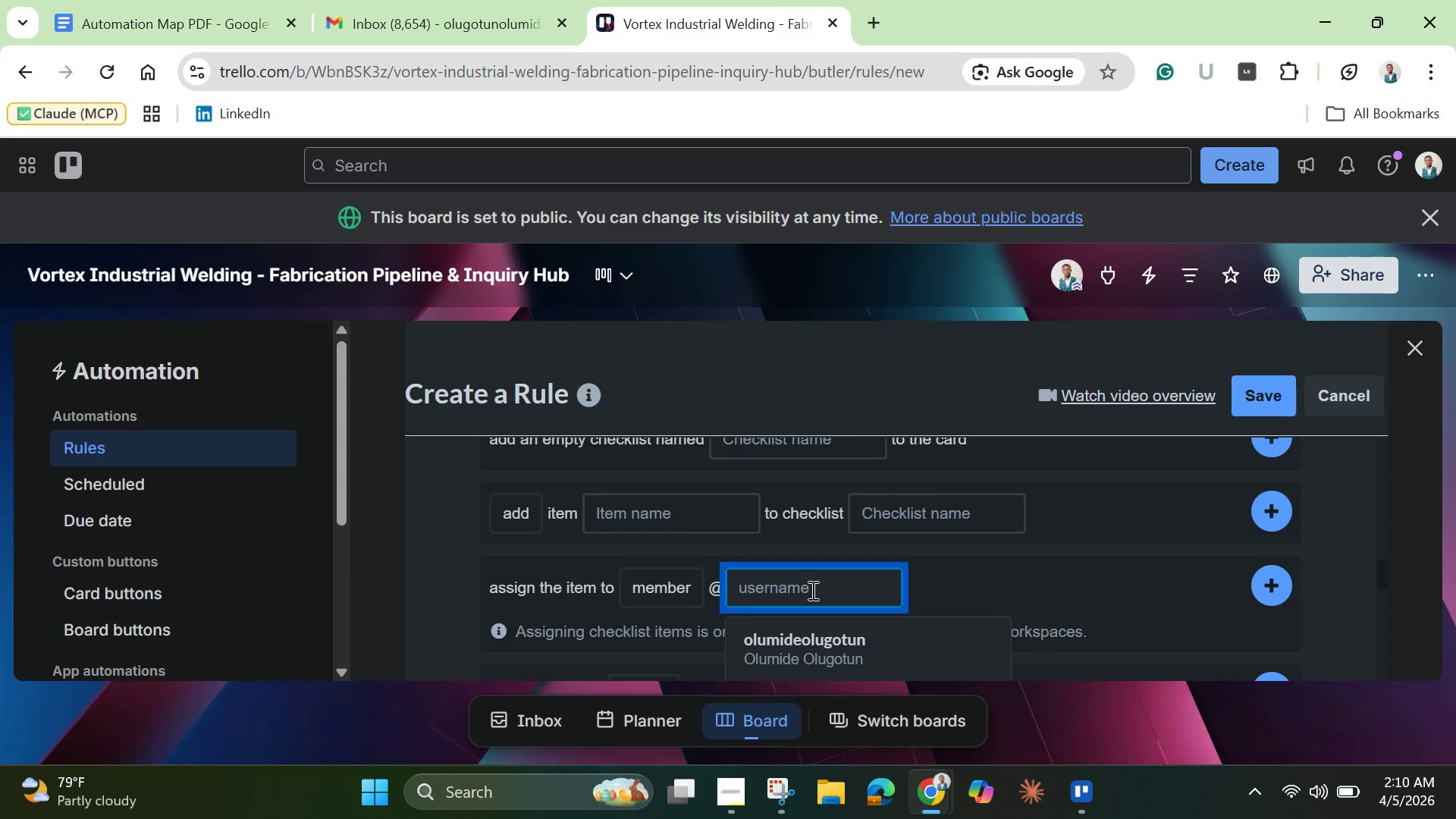 
wait(8.56)
 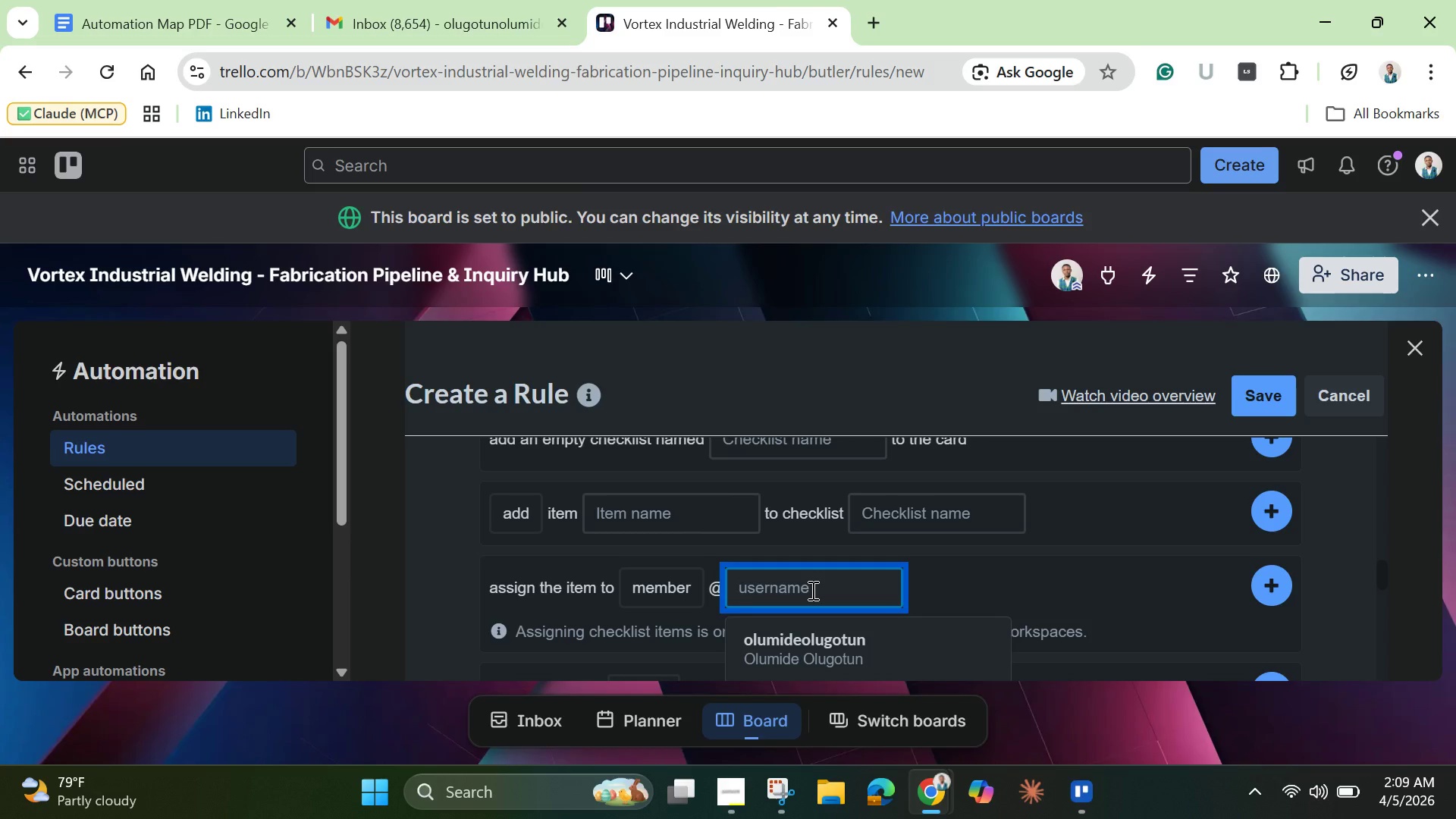 
type(James w)
key(Backspace)
type(Wilson)
 